 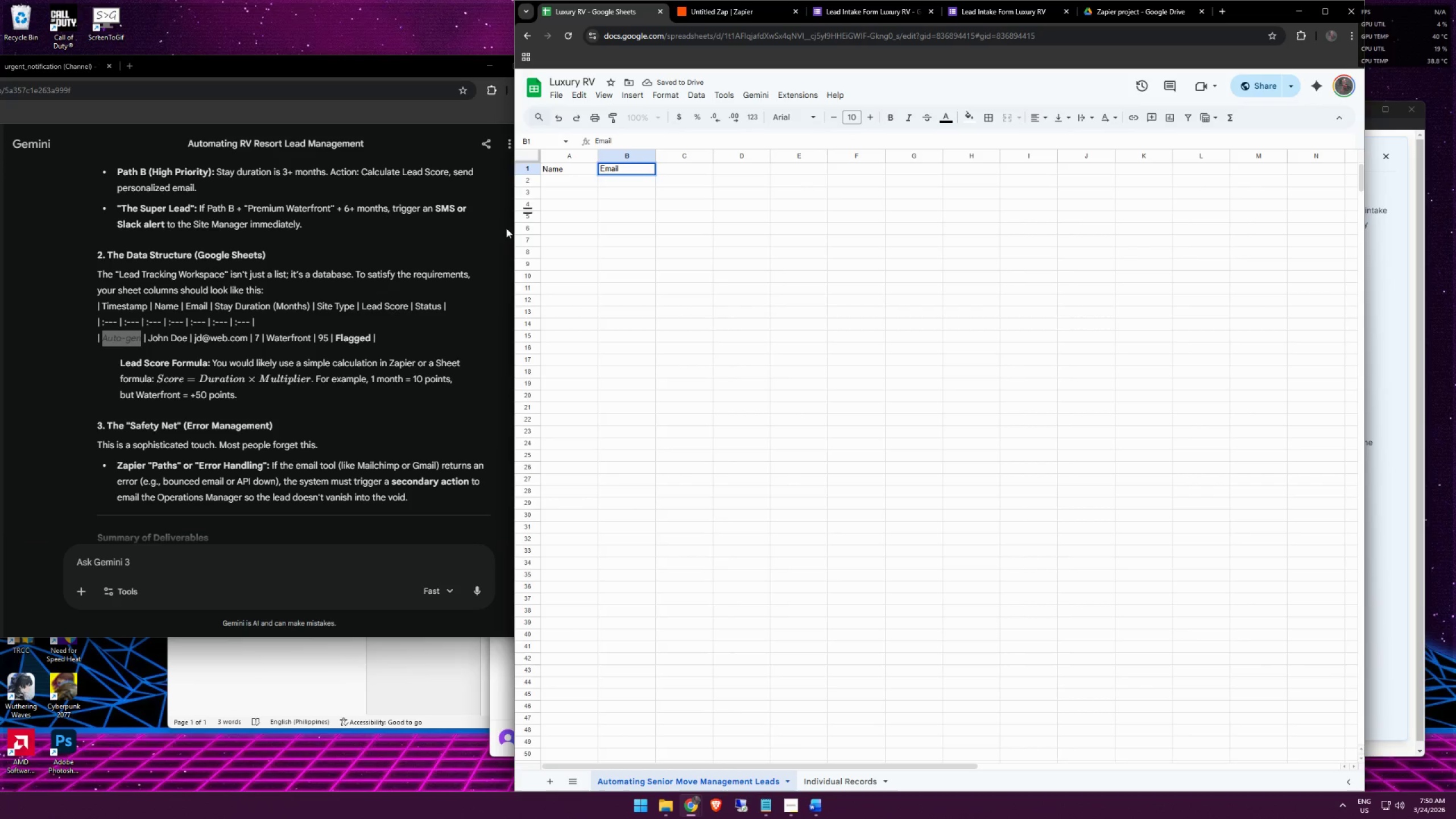 
double_click([137, 308])
 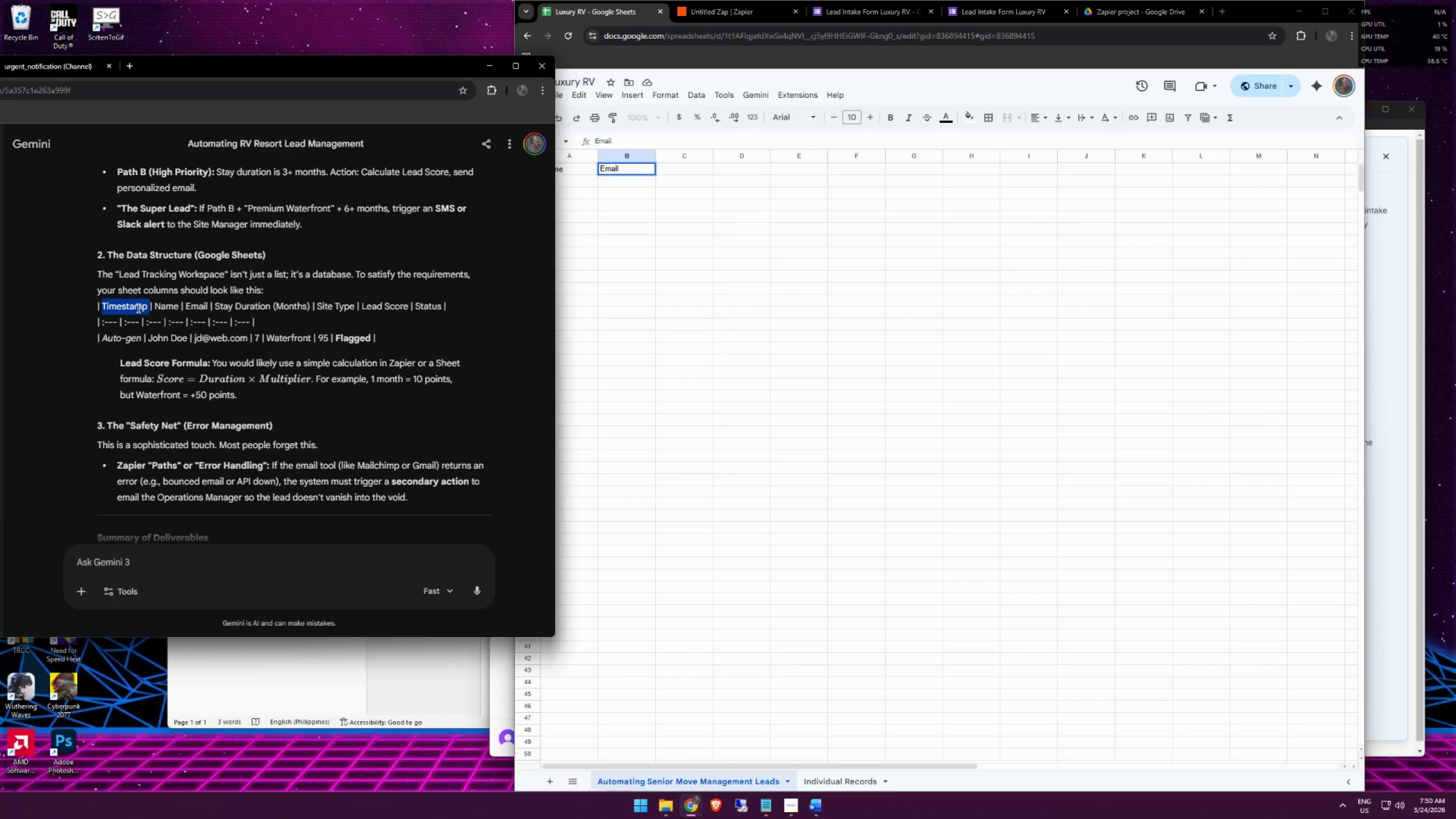 
key(Control+ControlLeft)
 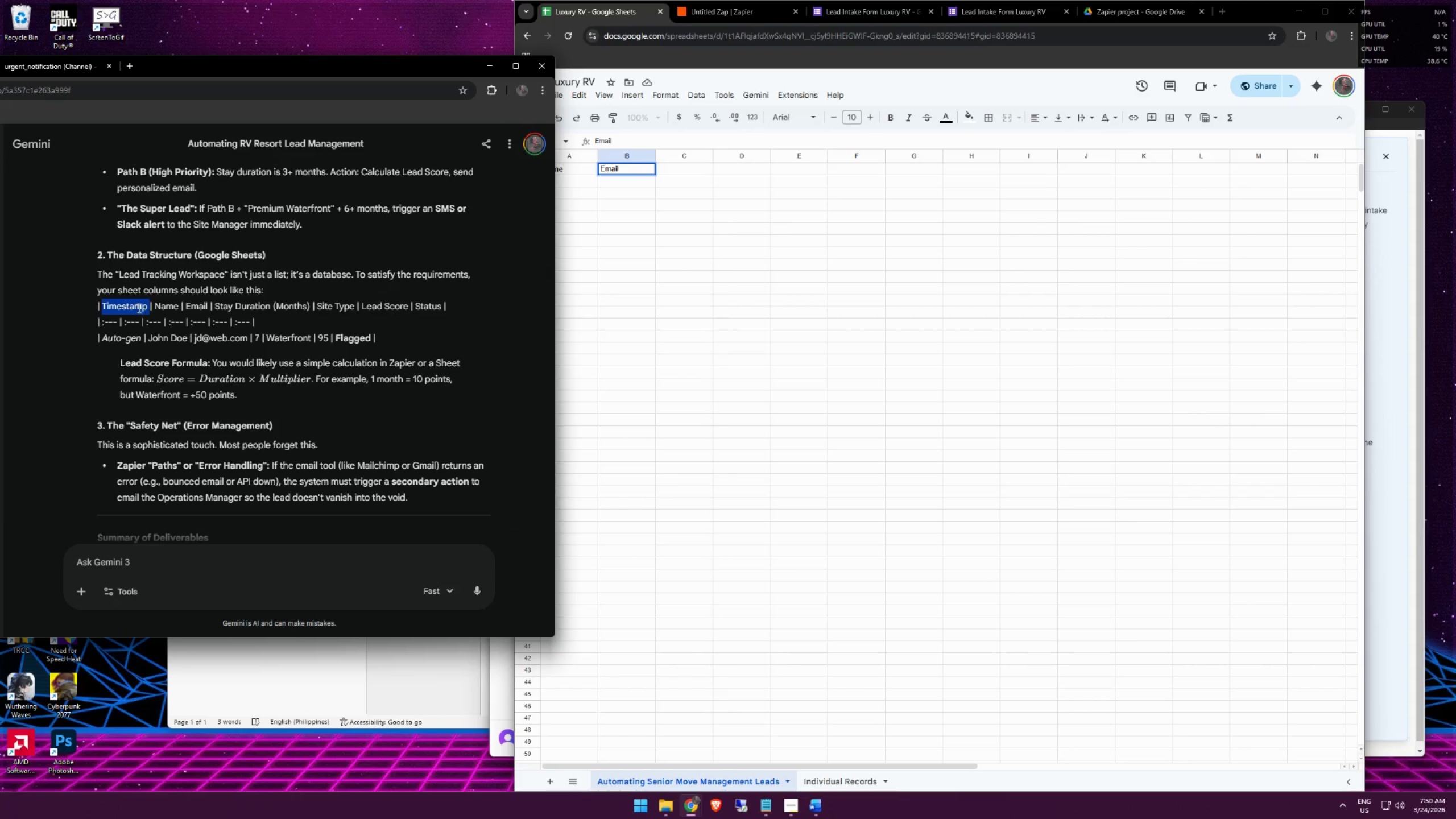 
key(Control+C)
 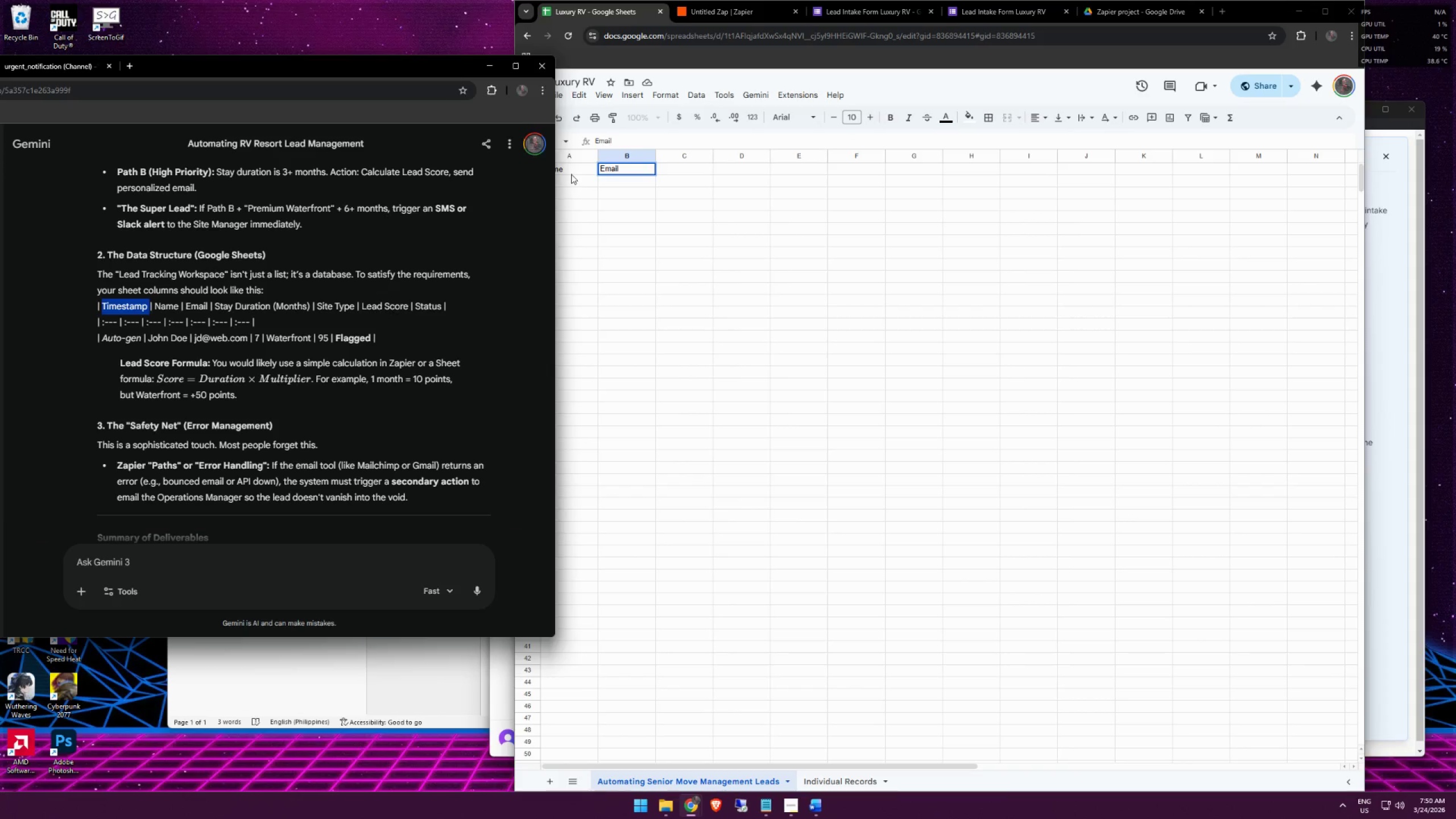 
key(Control+ControlLeft)
 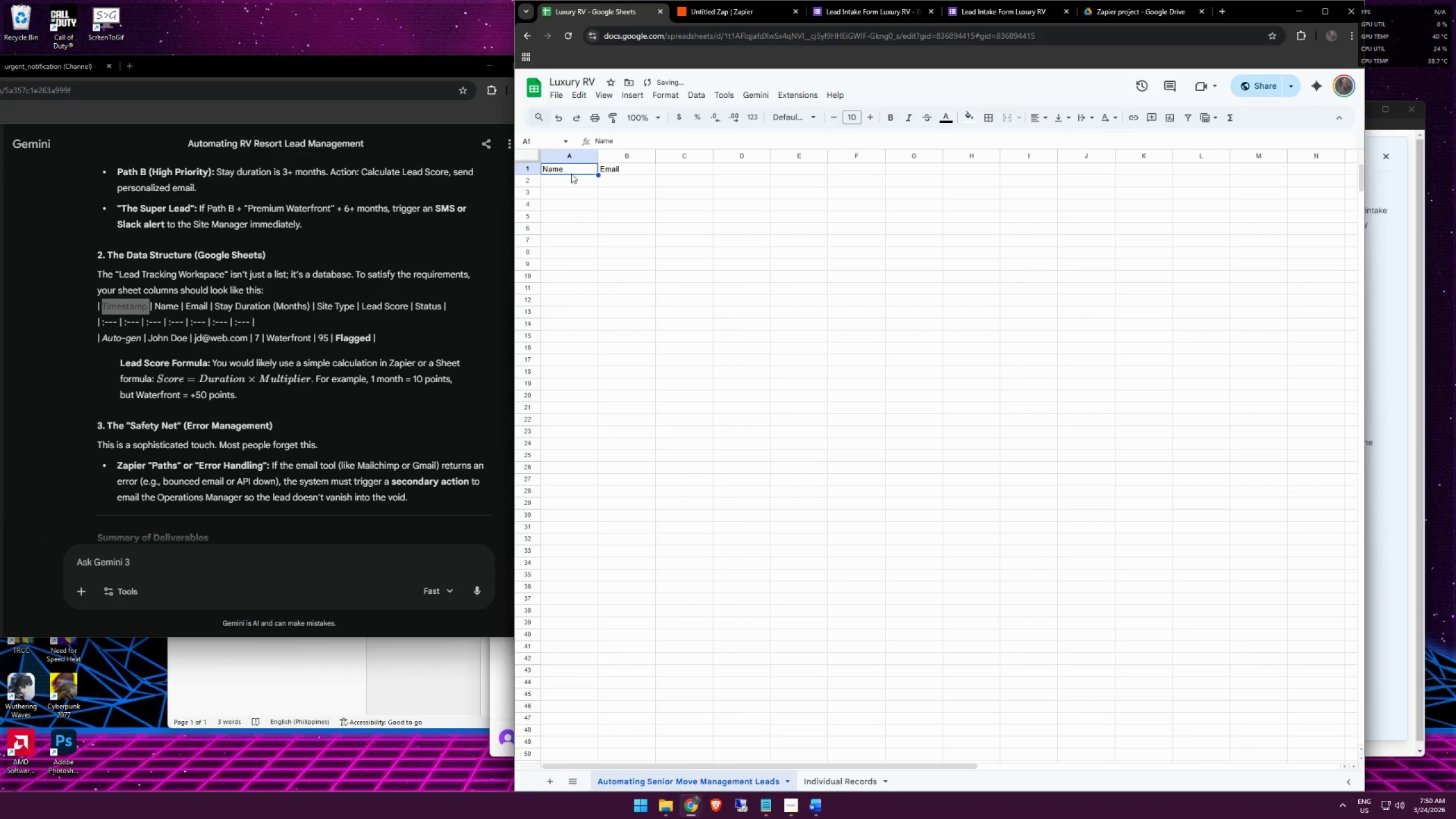 
key(Control+V)
 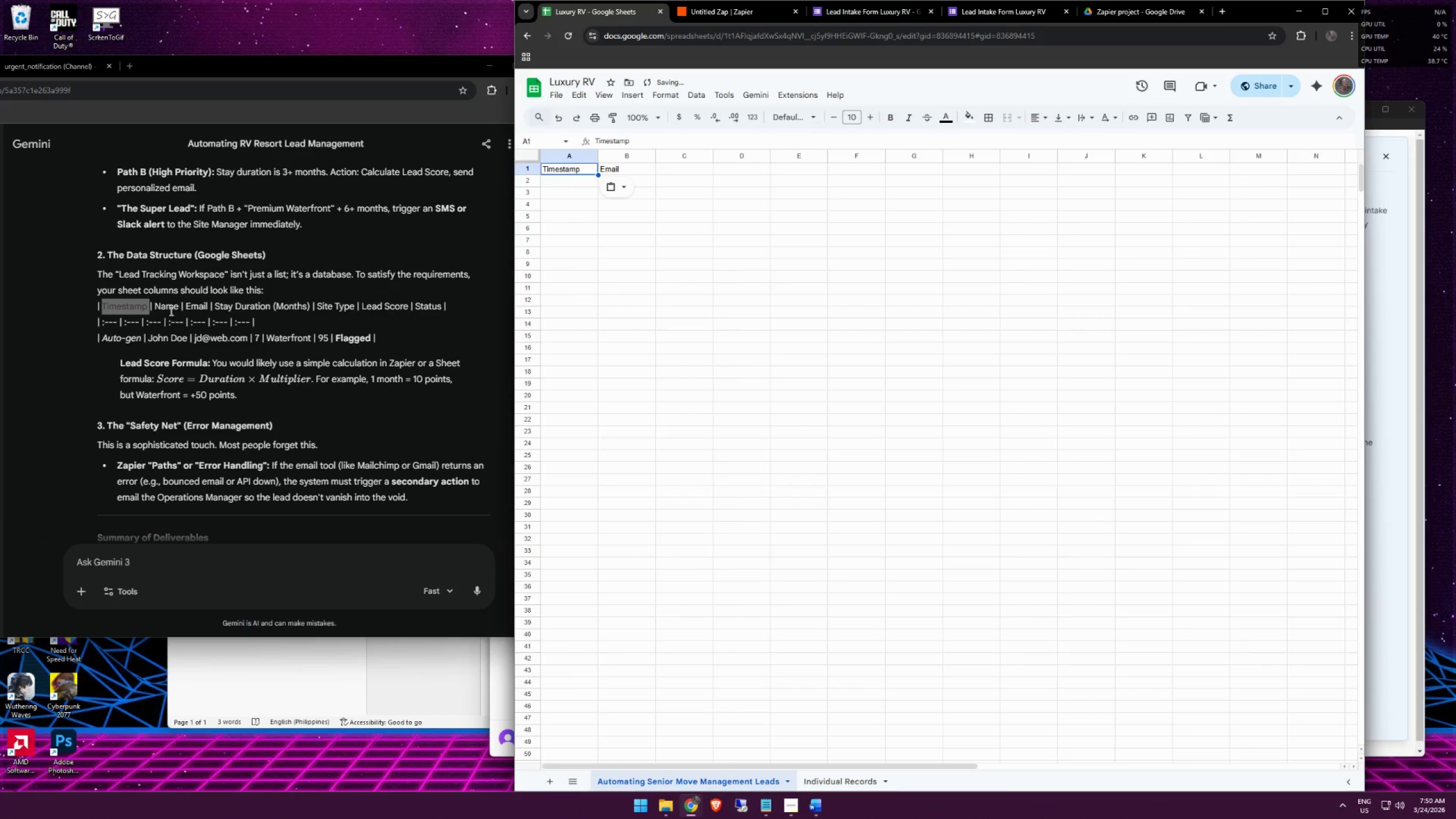 
double_click([166, 305])
 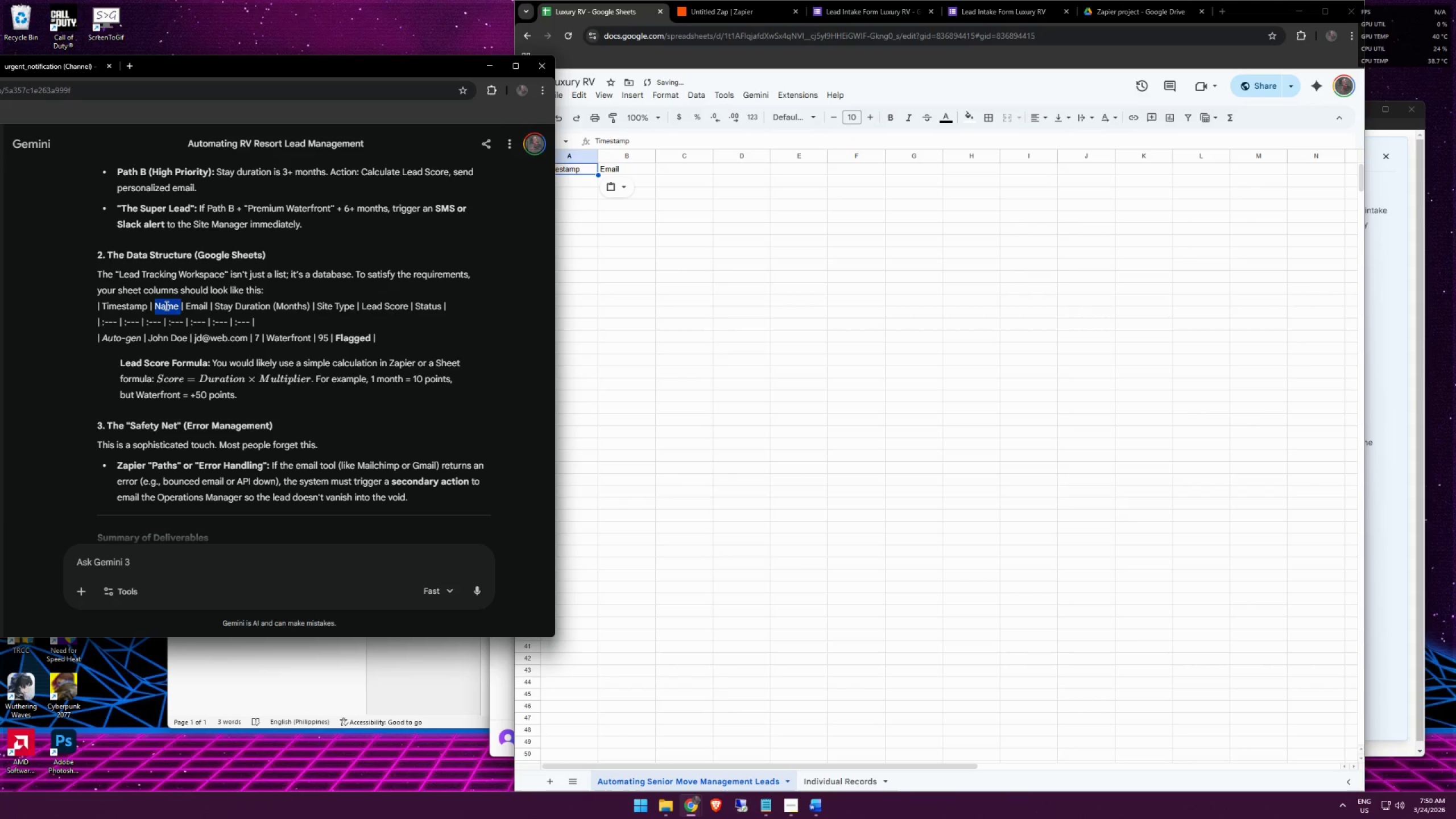 
key(Control+ControlLeft)
 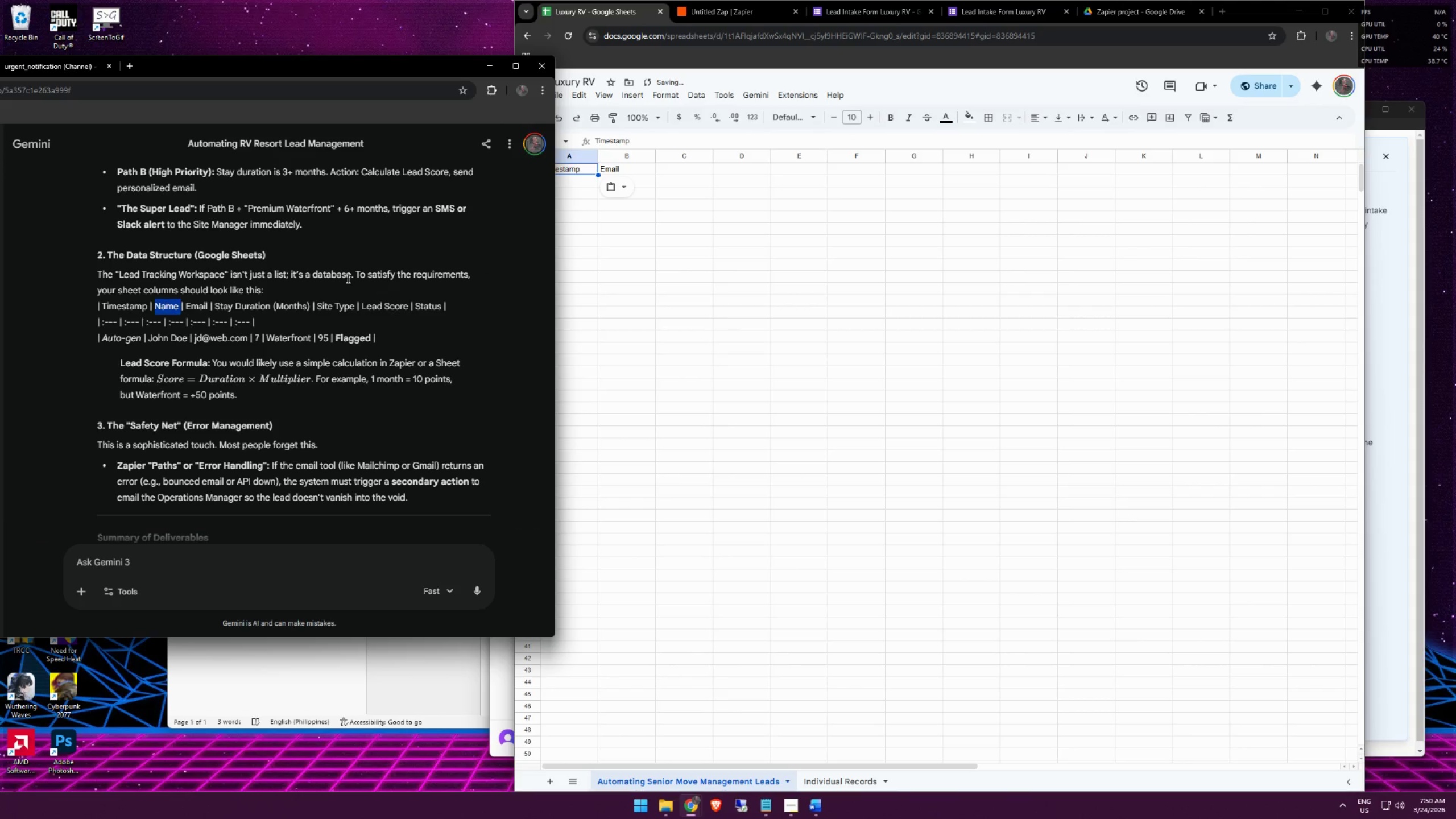 
key(Control+C)
 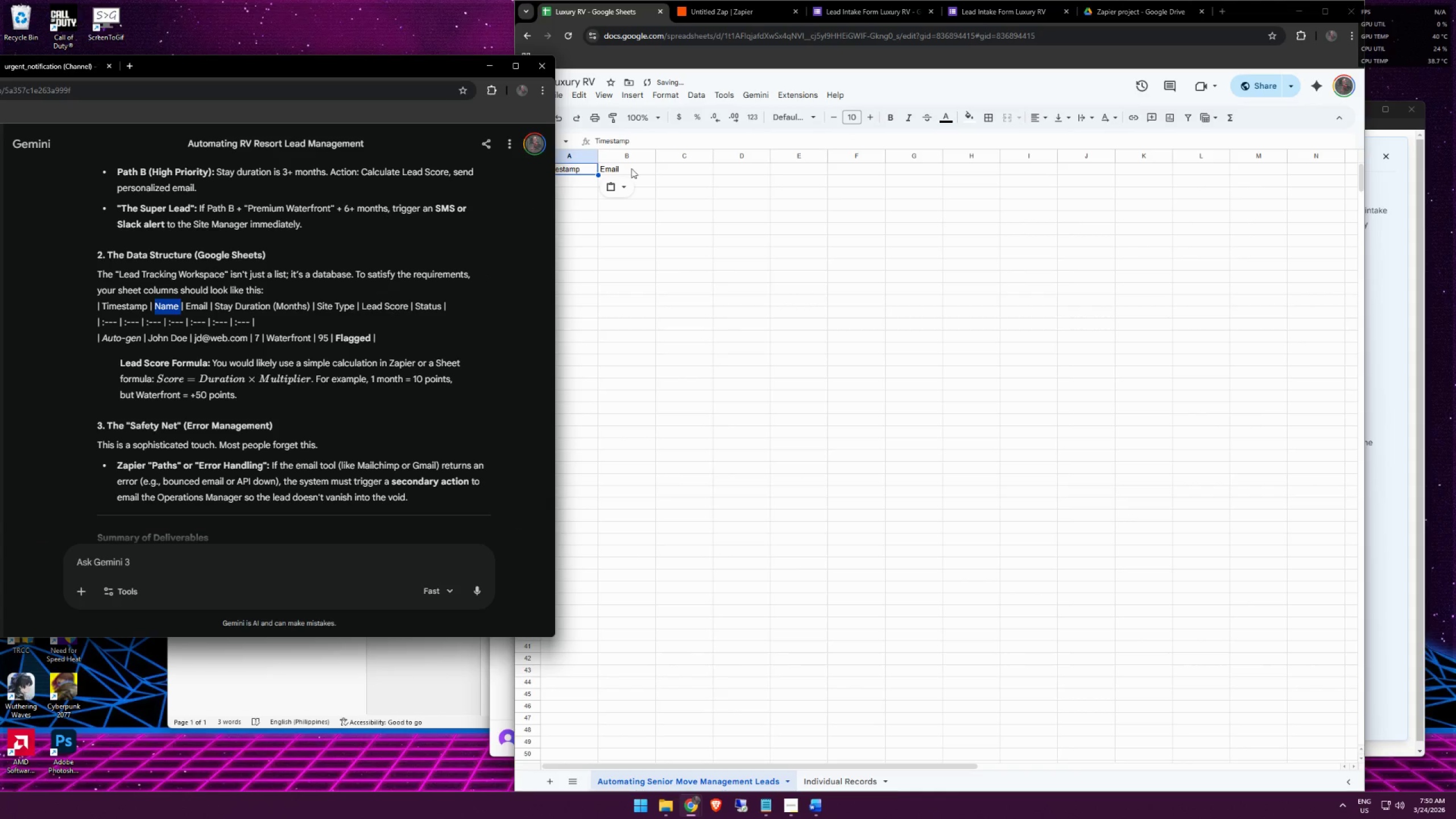 
left_click([631, 168])
 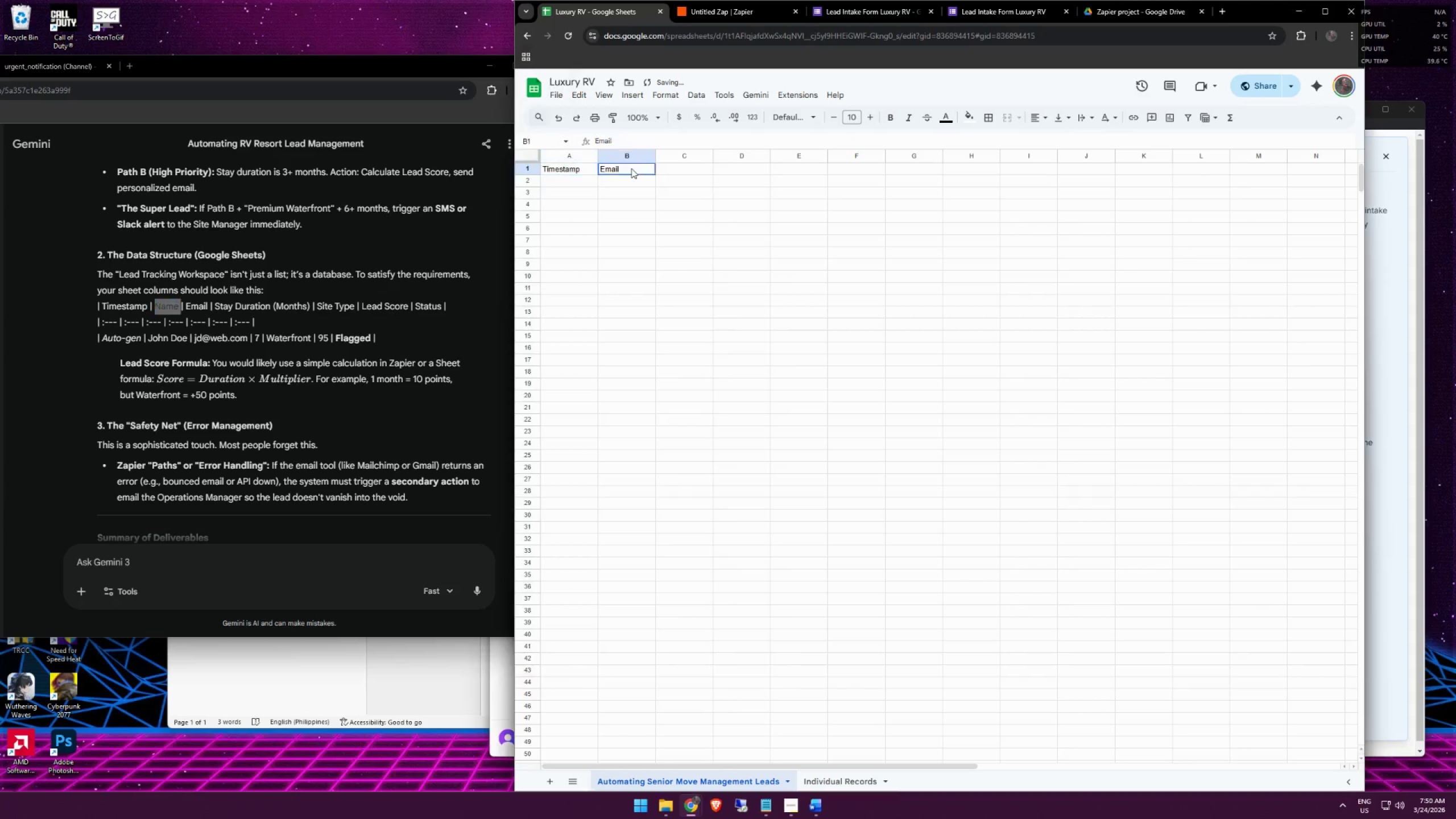 
key(Control+ControlLeft)
 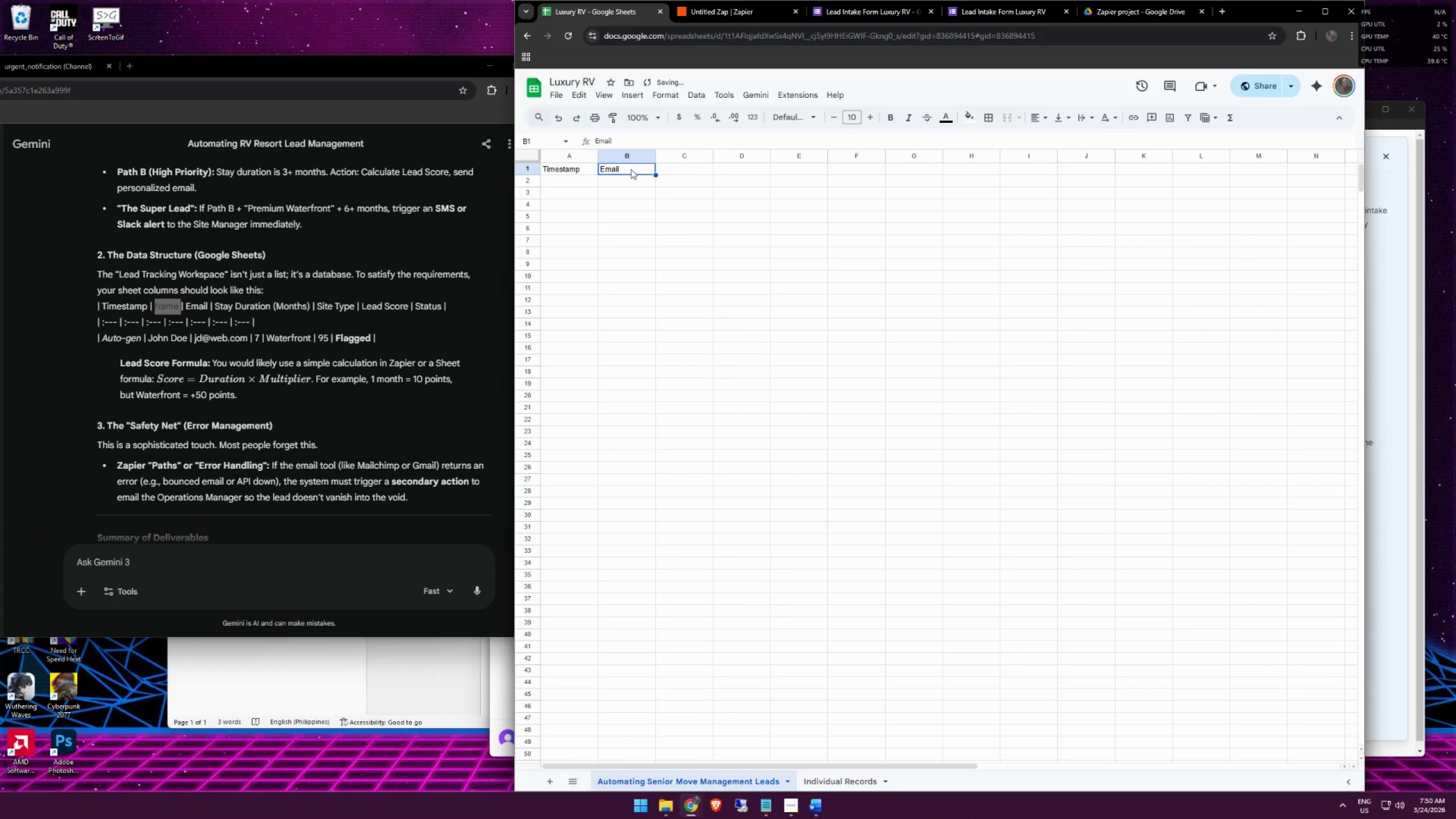 
key(Control+V)
 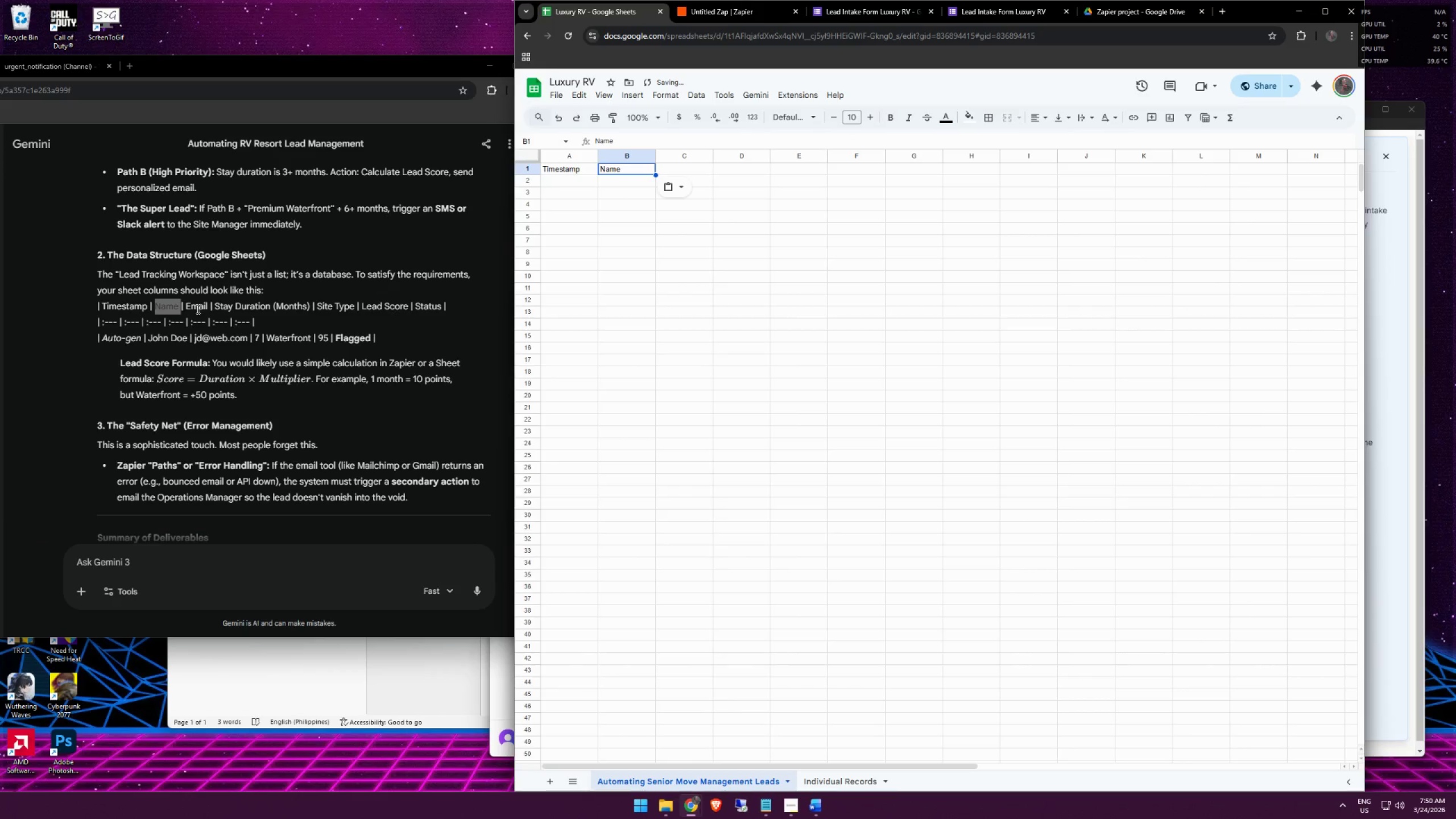 
double_click([197, 309])
 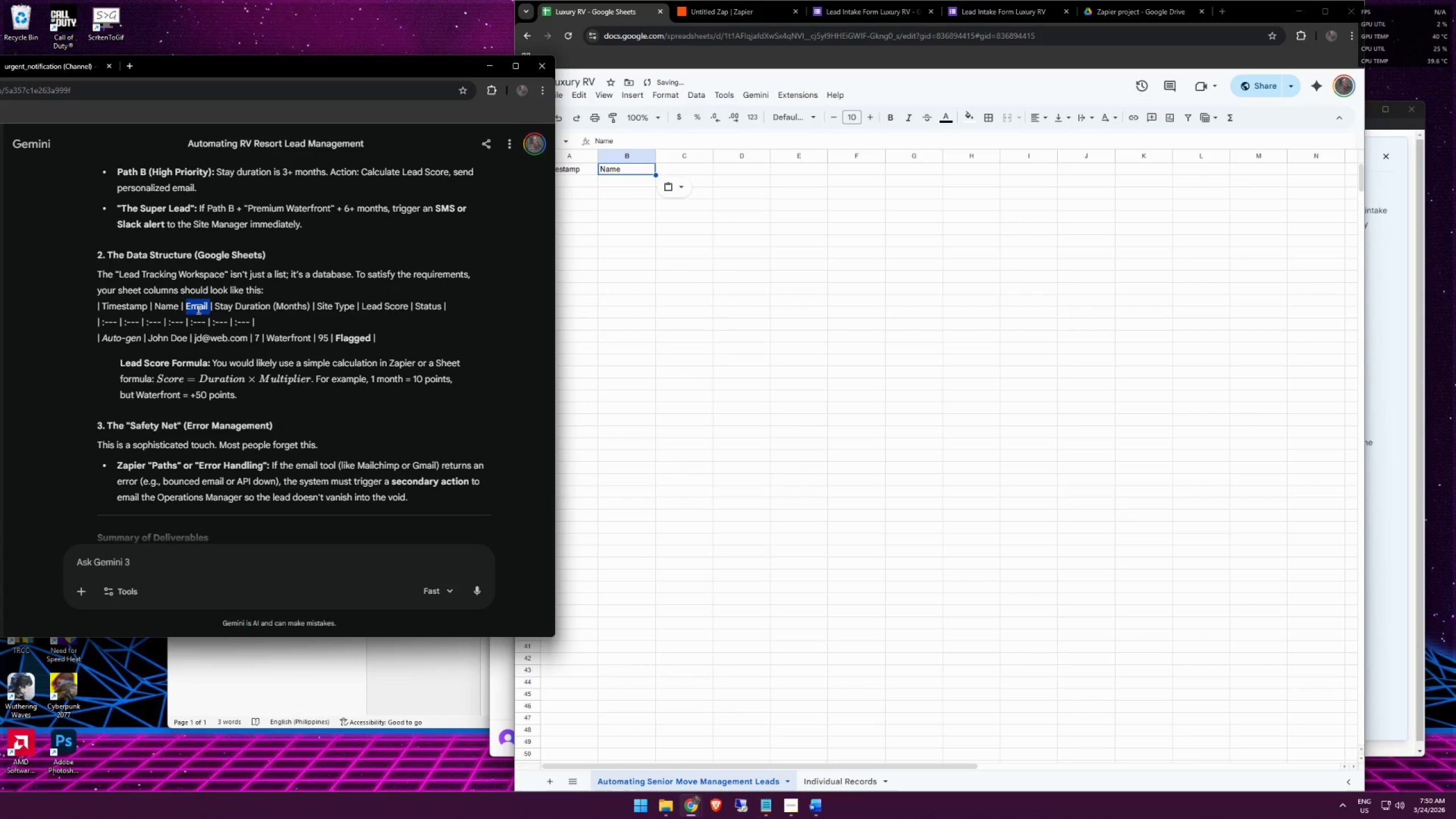 
key(Control+ControlLeft)
 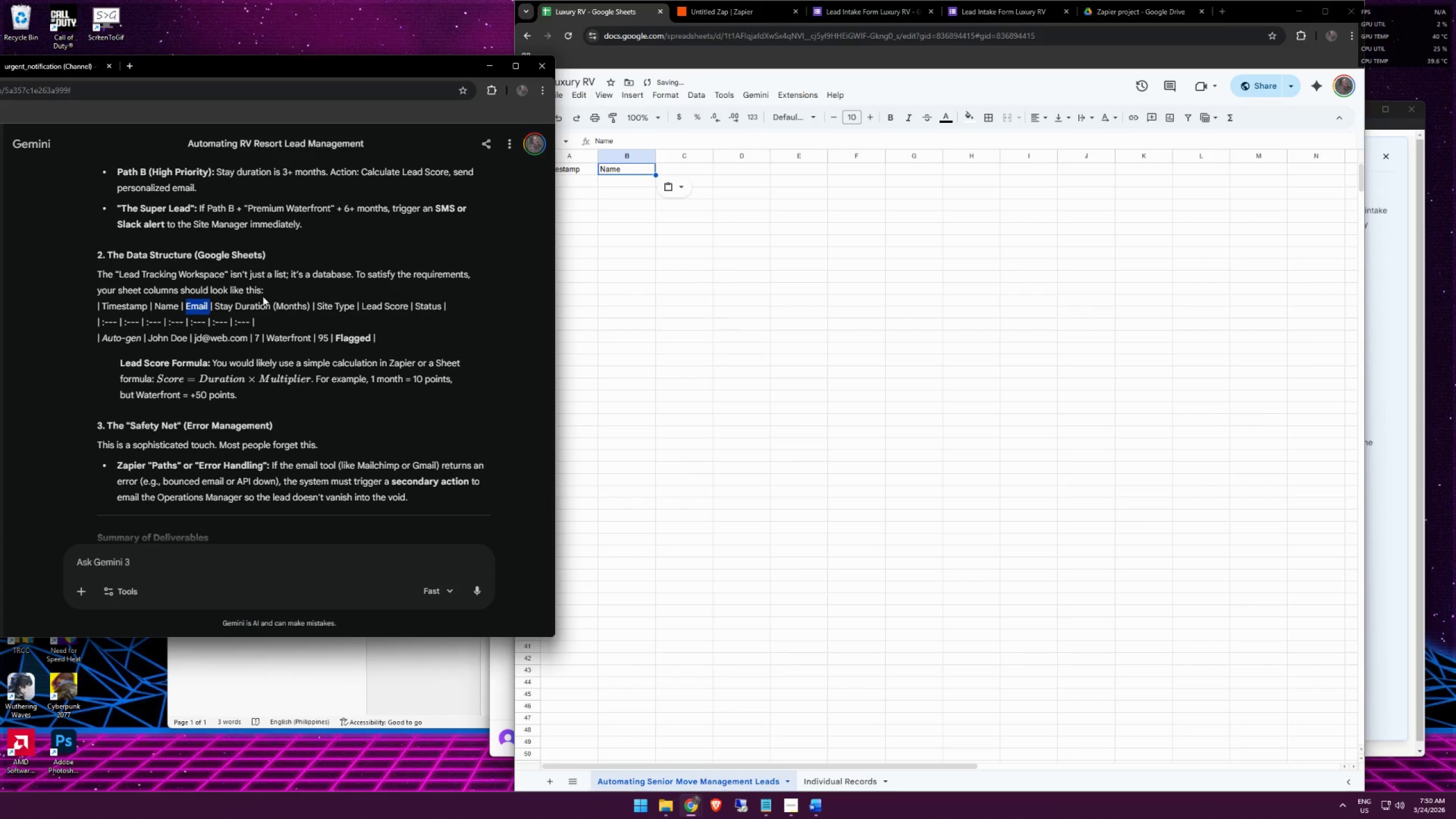 
key(Control+C)
 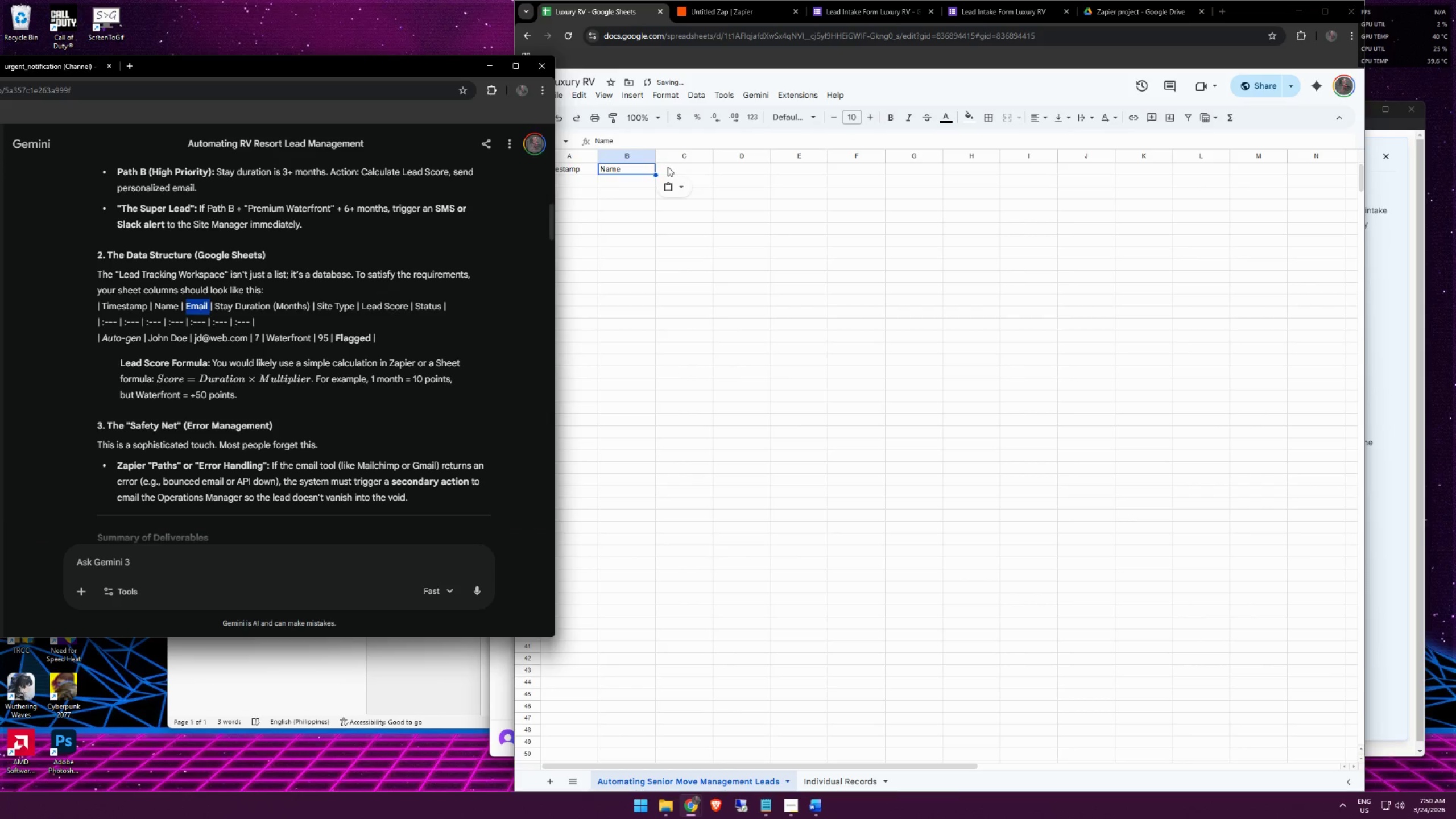 
left_click([668, 167])
 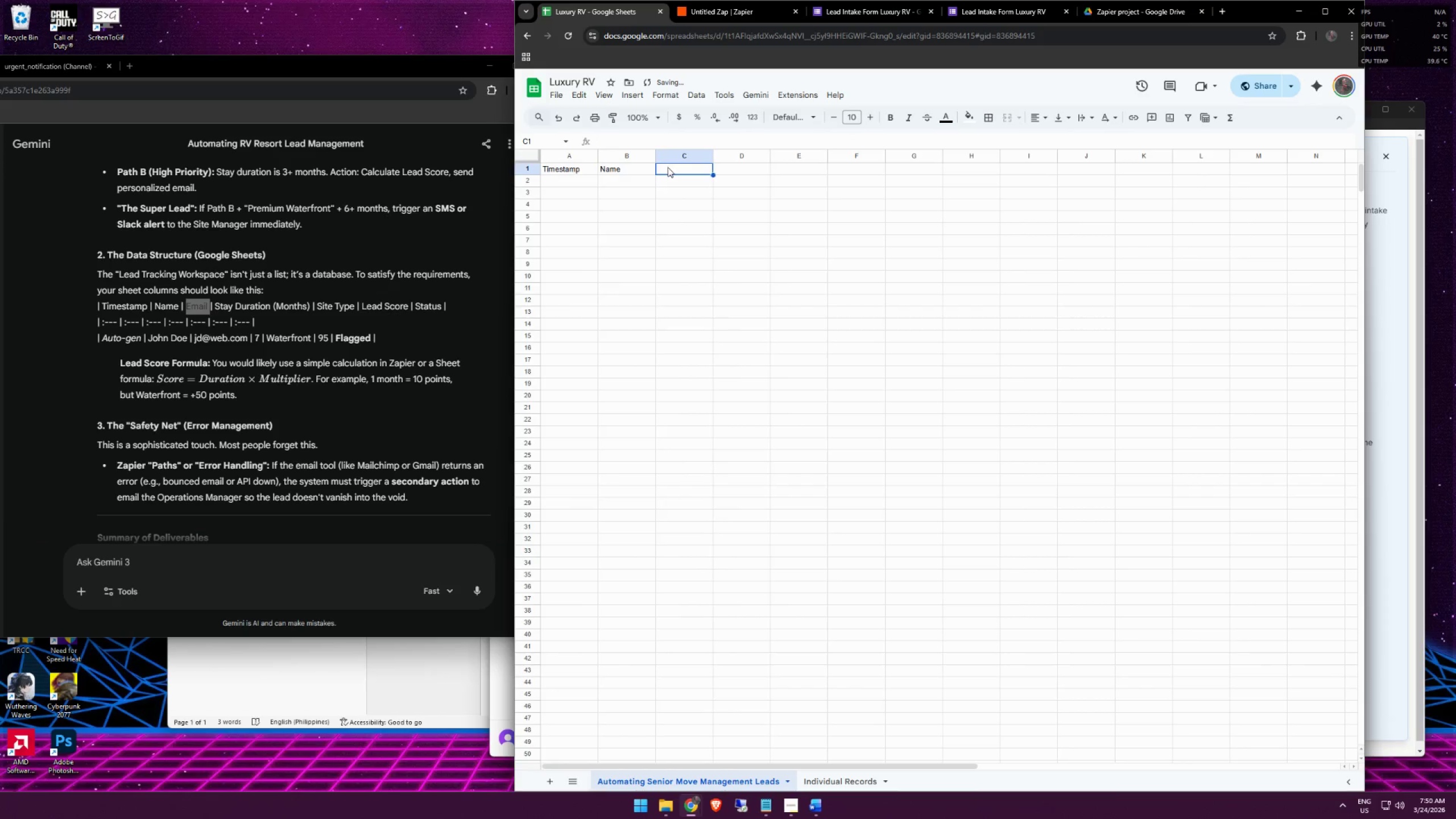 
key(Control+ControlLeft)
 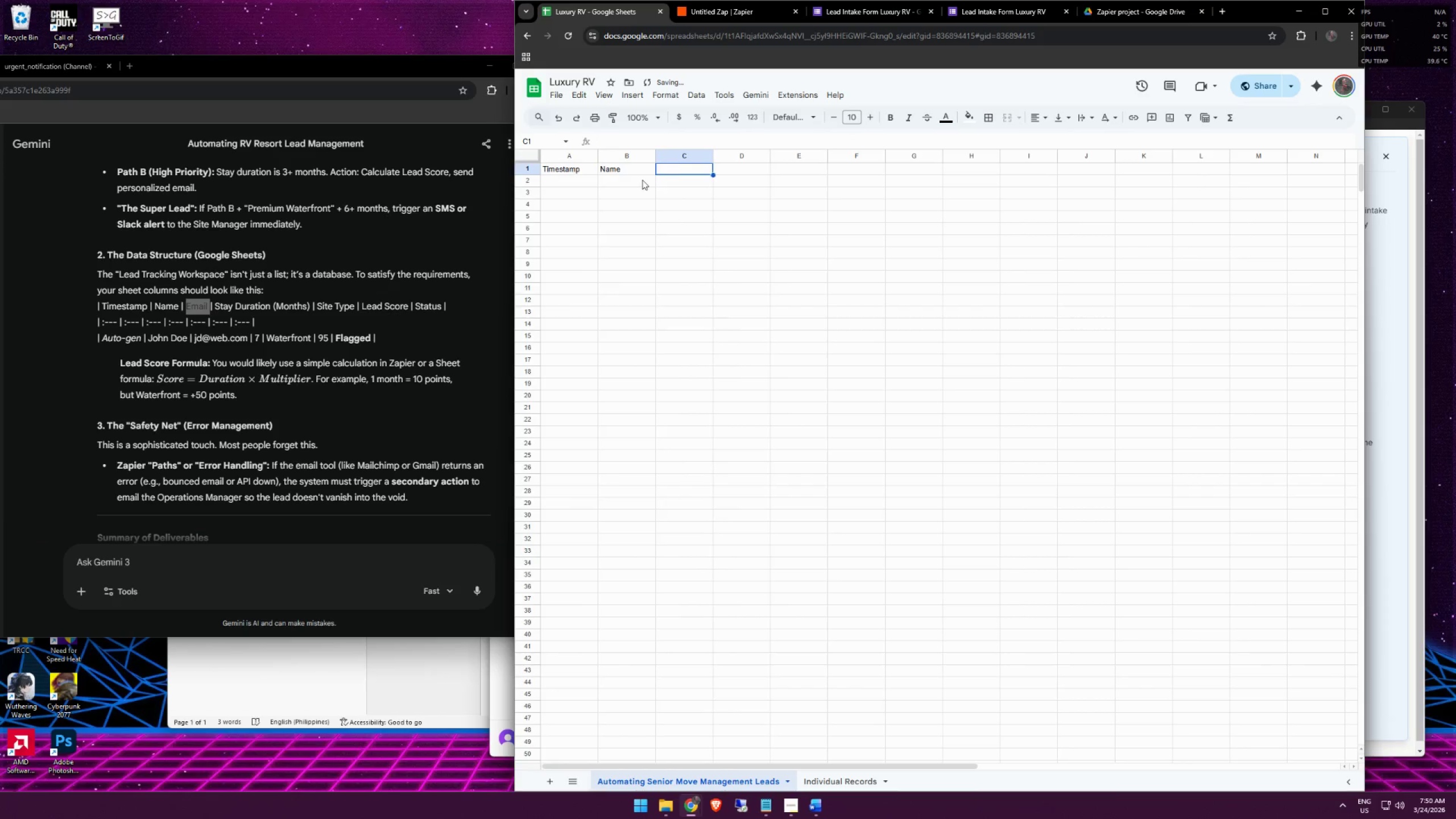 
key(Control+V)
 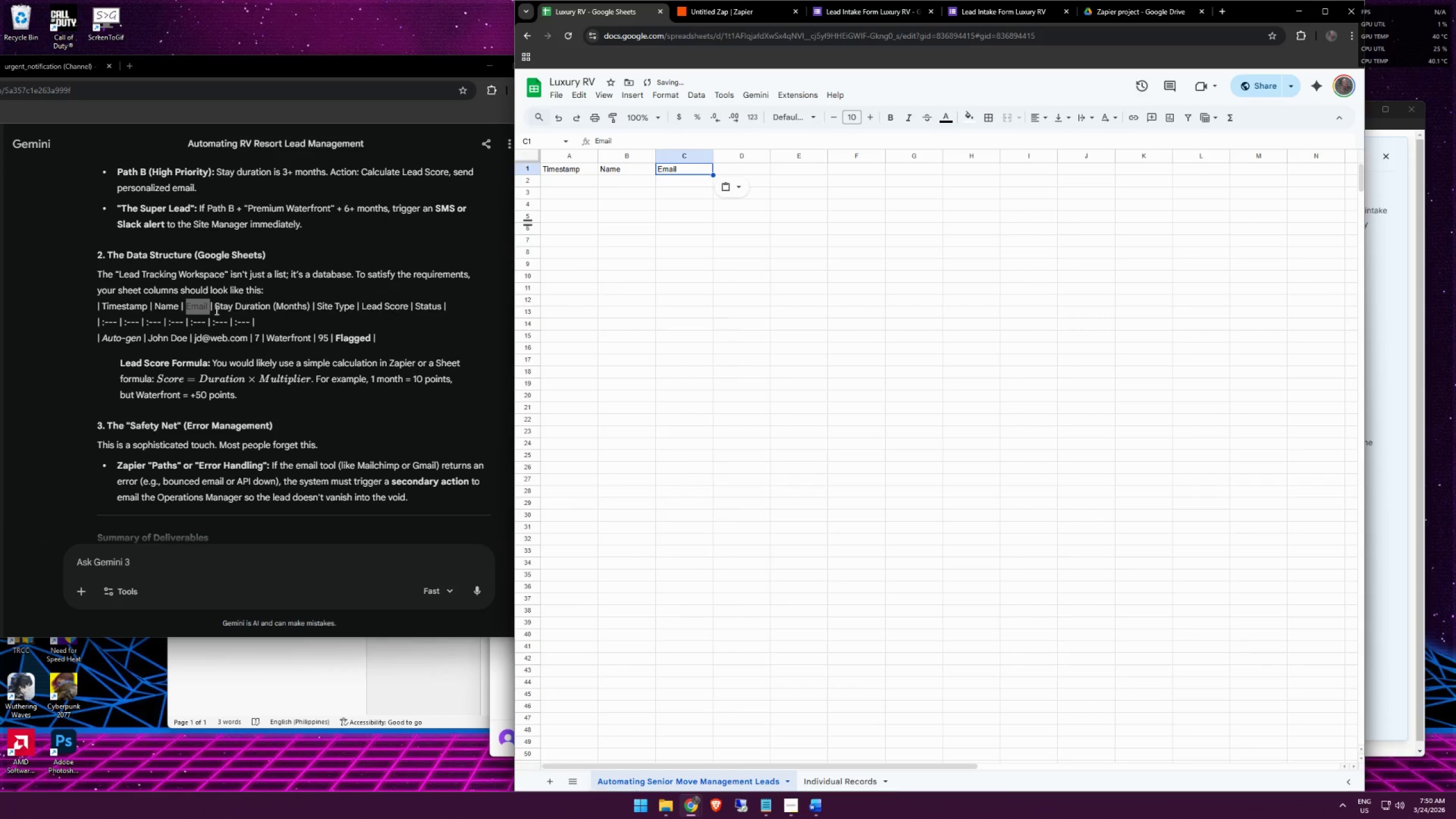 
left_click_drag(start_coordinate=[216, 308], to_coordinate=[309, 308])
 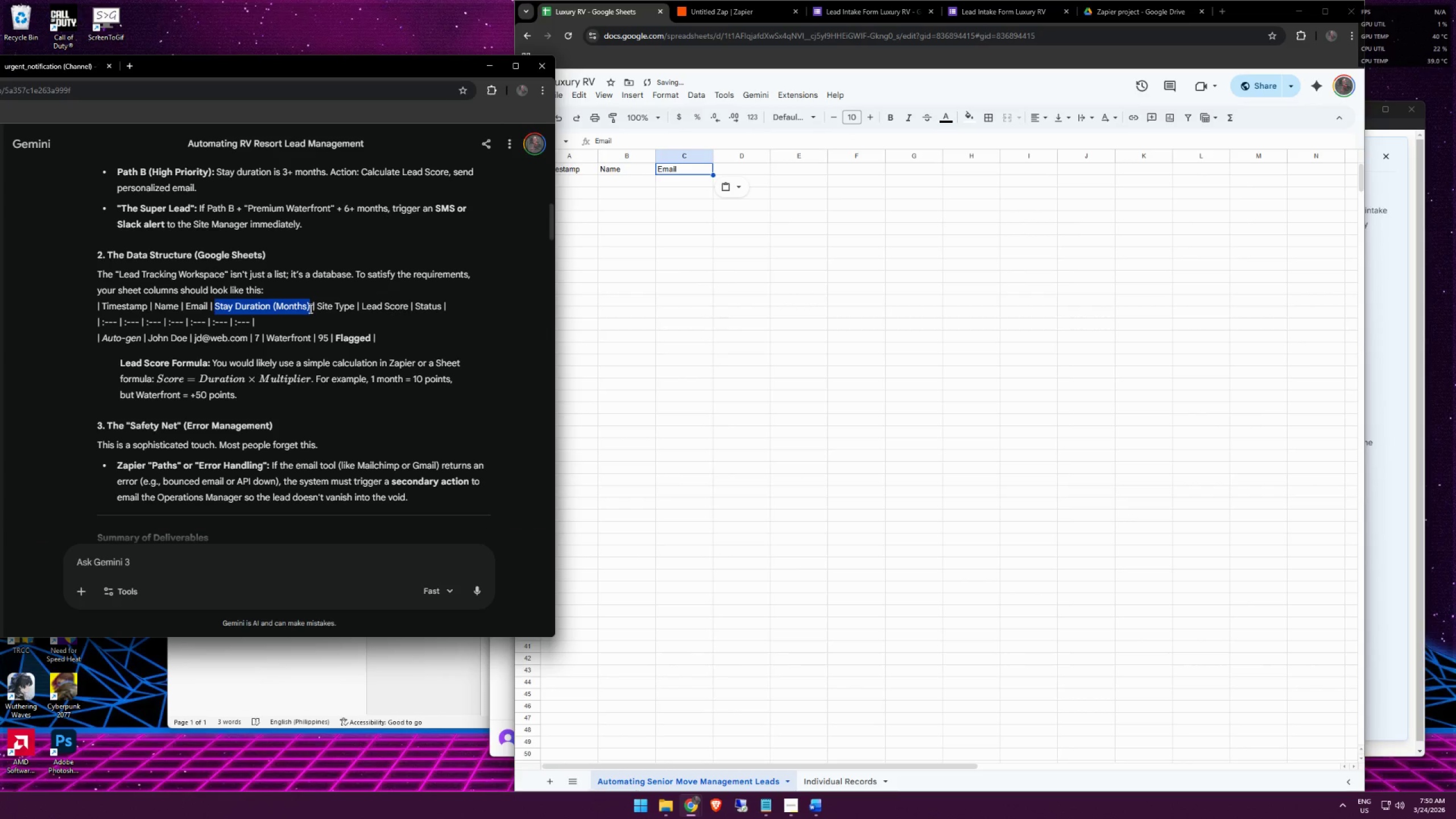 
key(Control+C)
 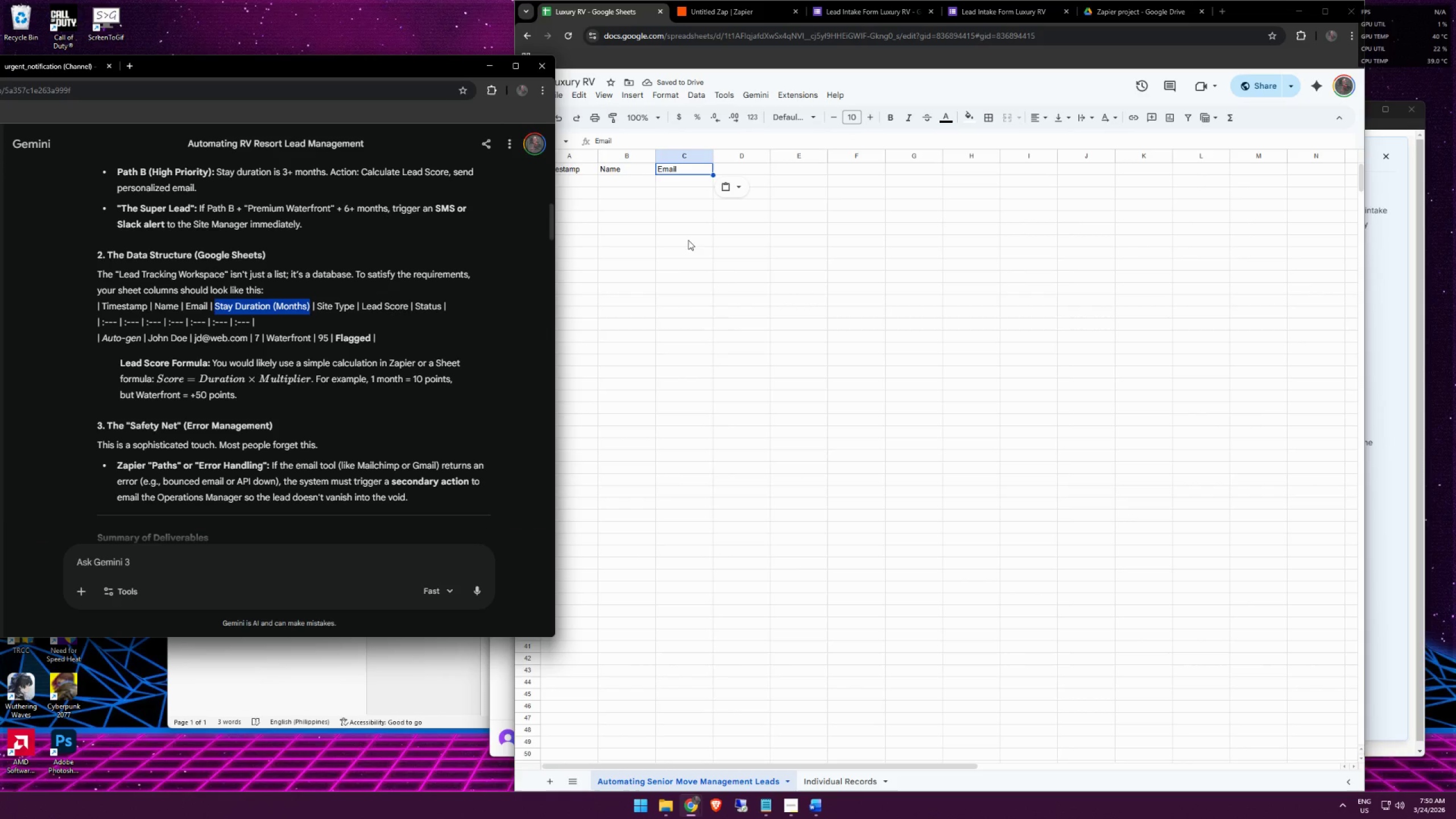 
key(Control+C)
 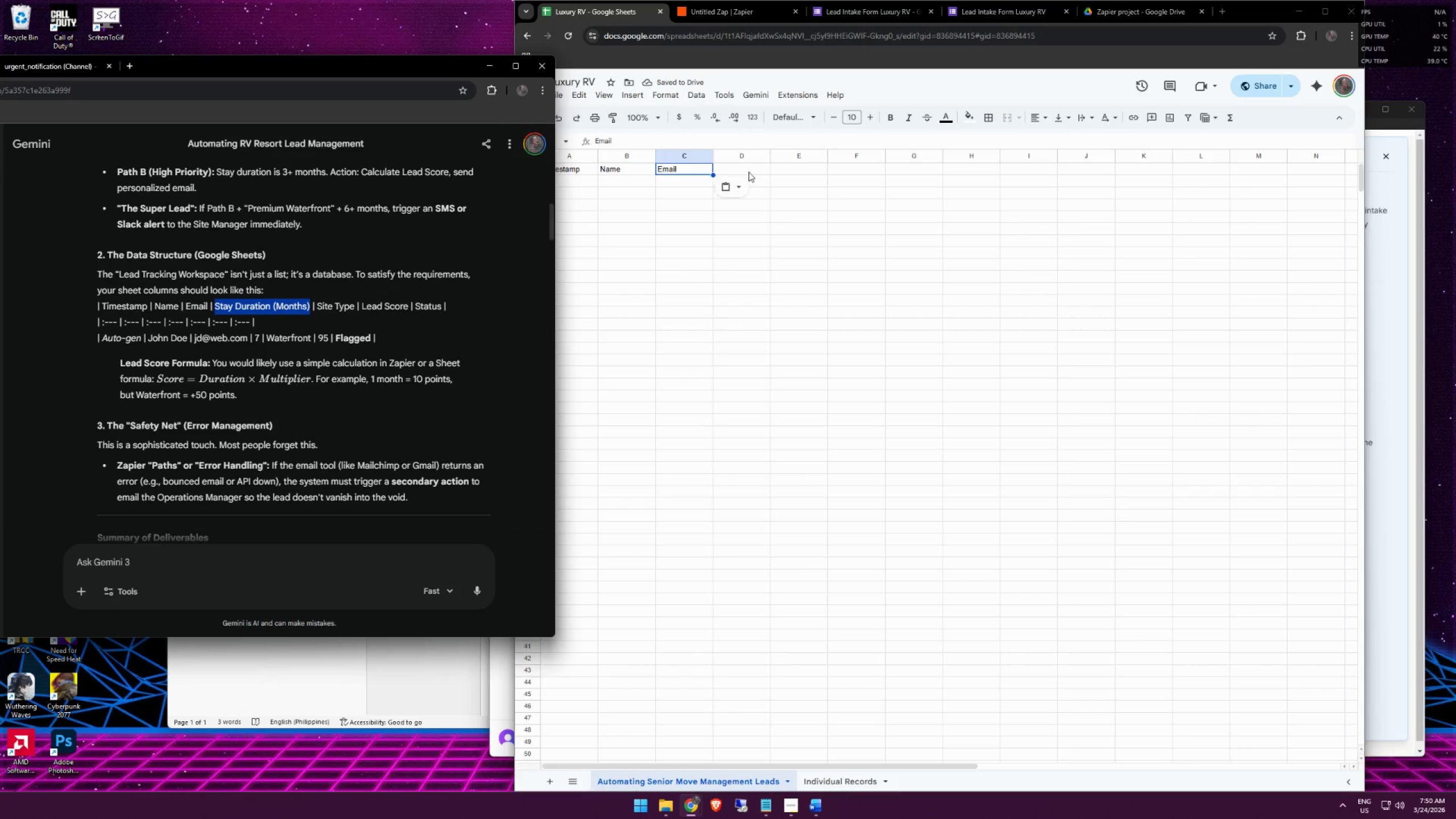 
left_click([748, 172])
 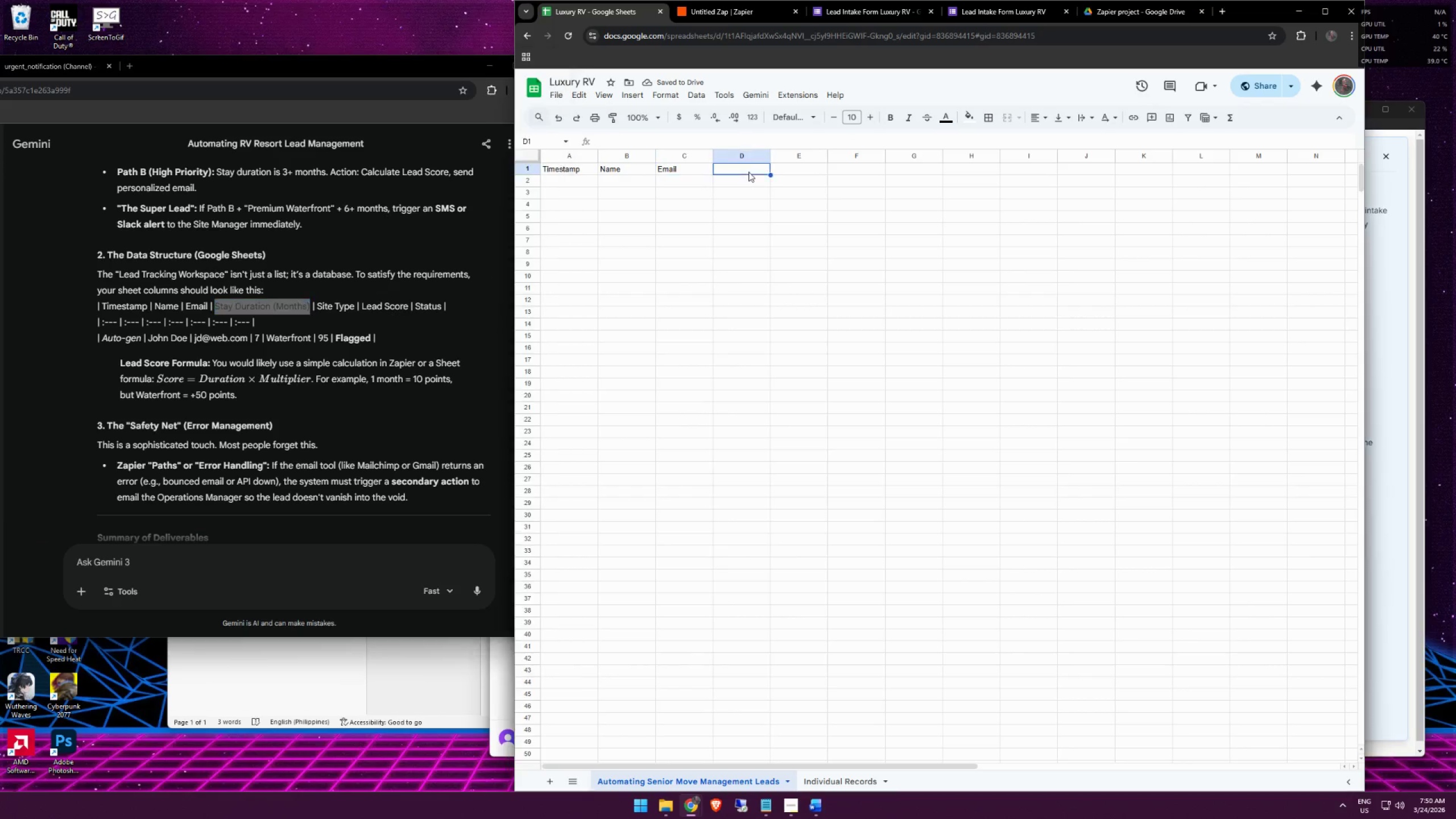 
key(Control+ControlLeft)
 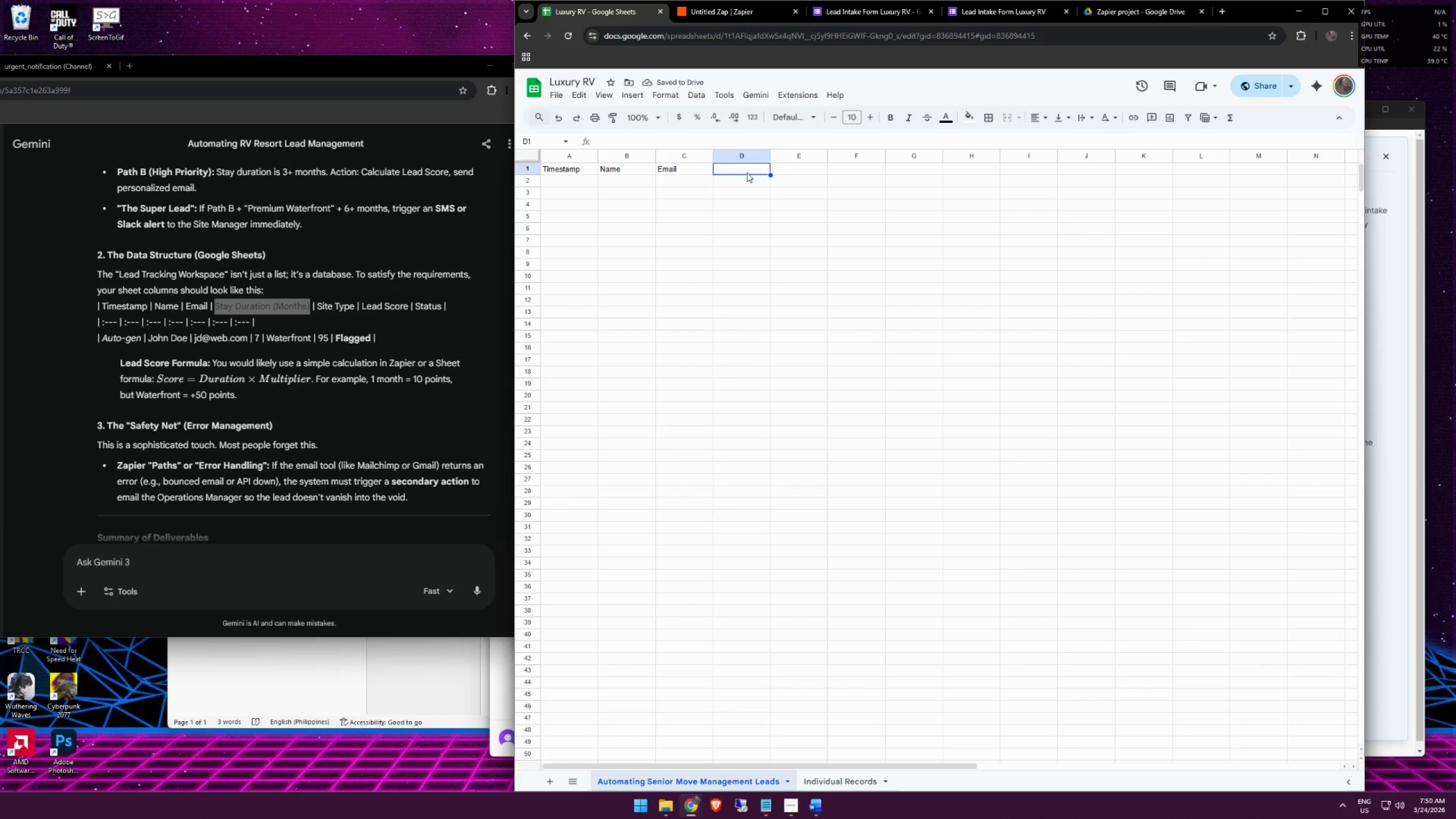 
key(Control+V)
 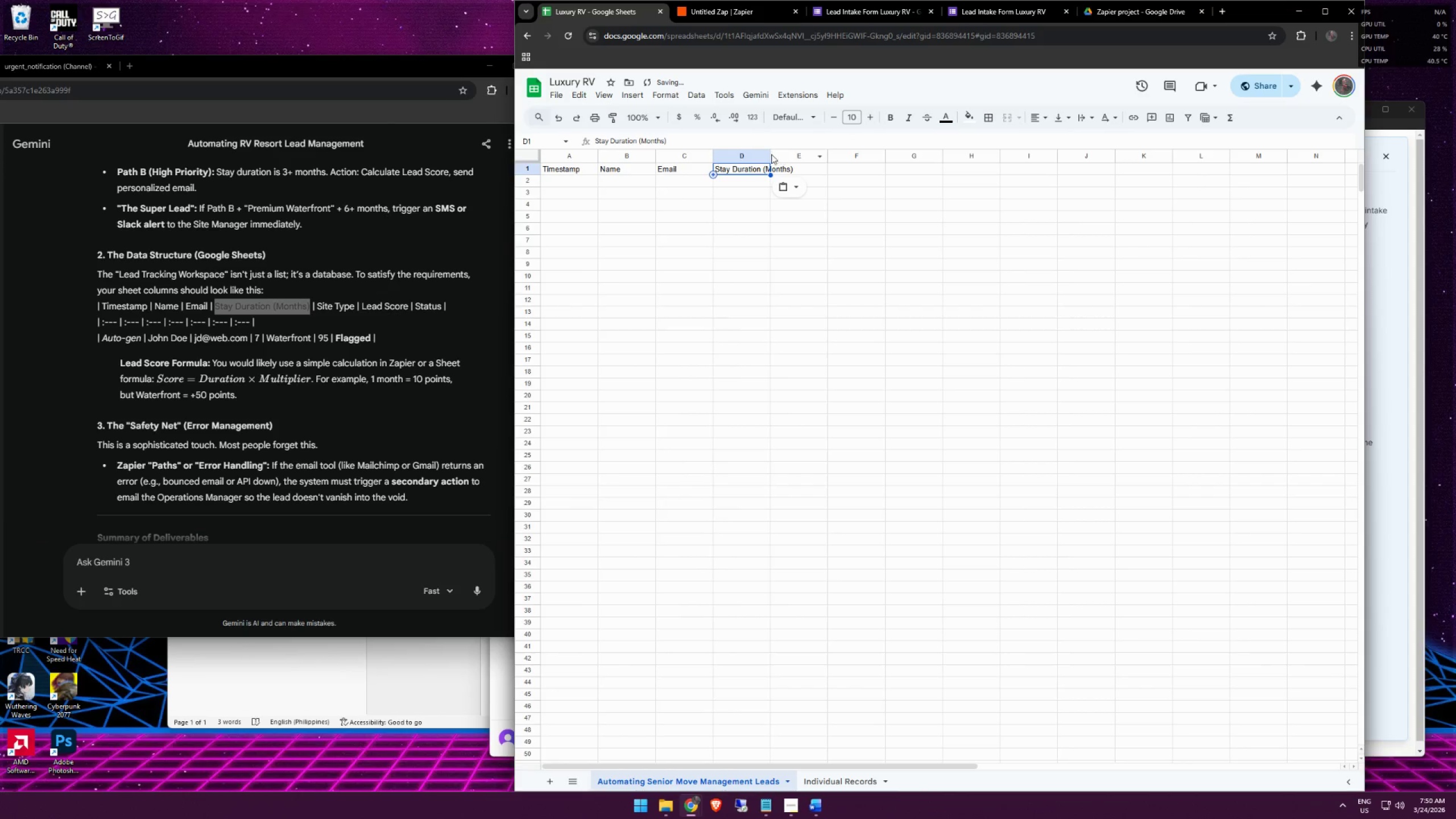 
double_click([768, 154])
 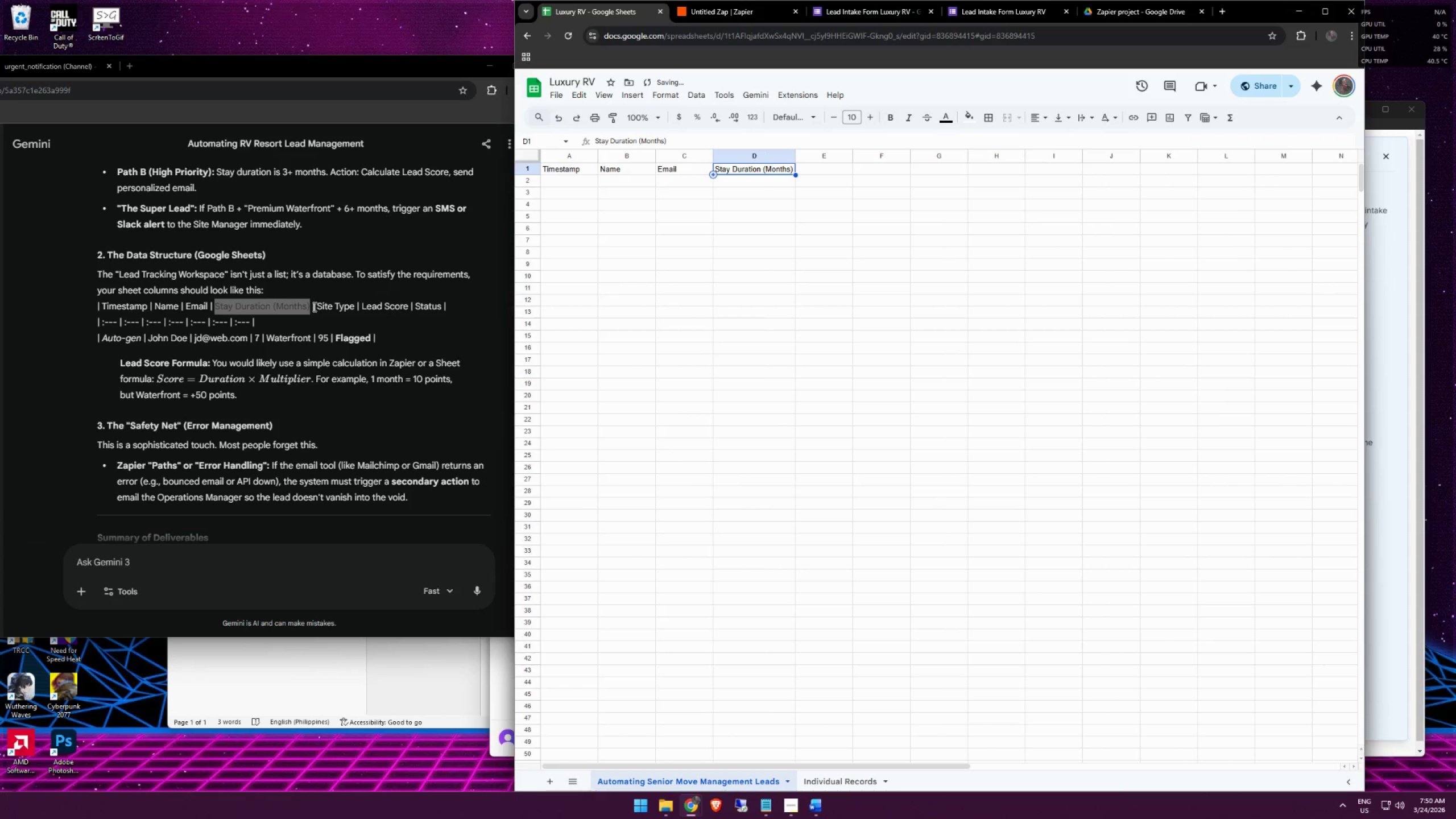 
left_click_drag(start_coordinate=[317, 307], to_coordinate=[354, 306])
 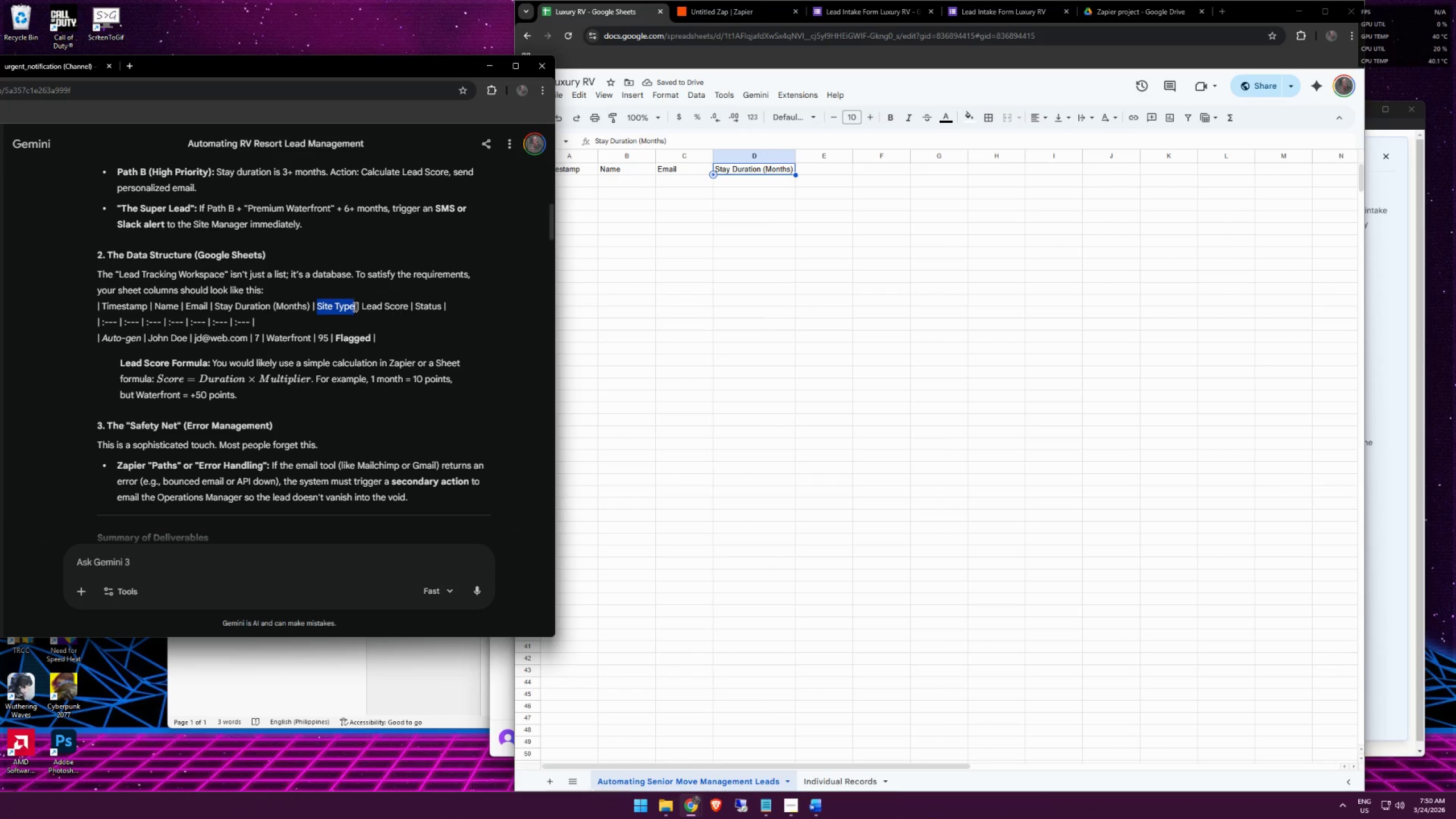 
key(Control+C)
 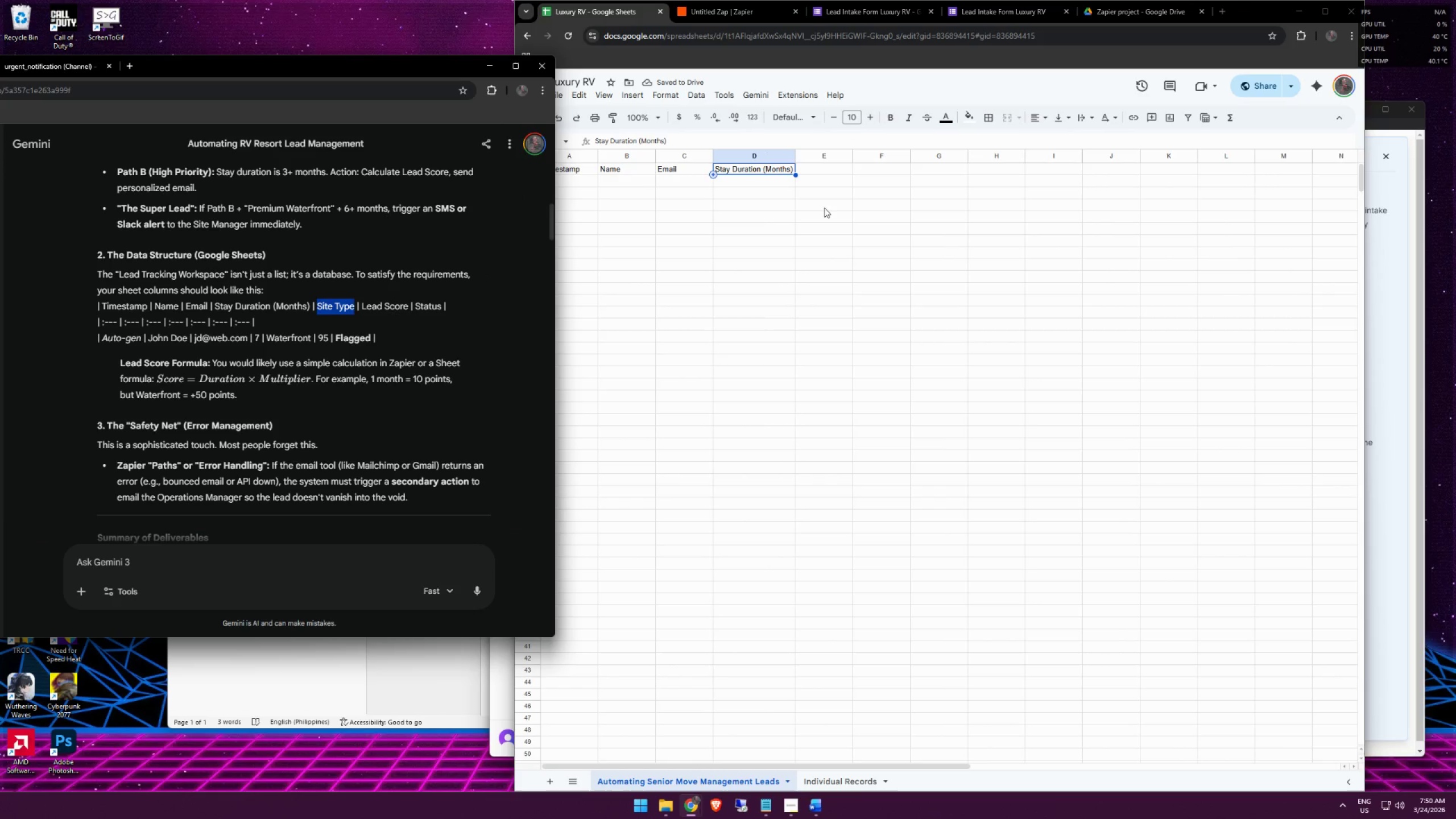 
key(Control+C)
 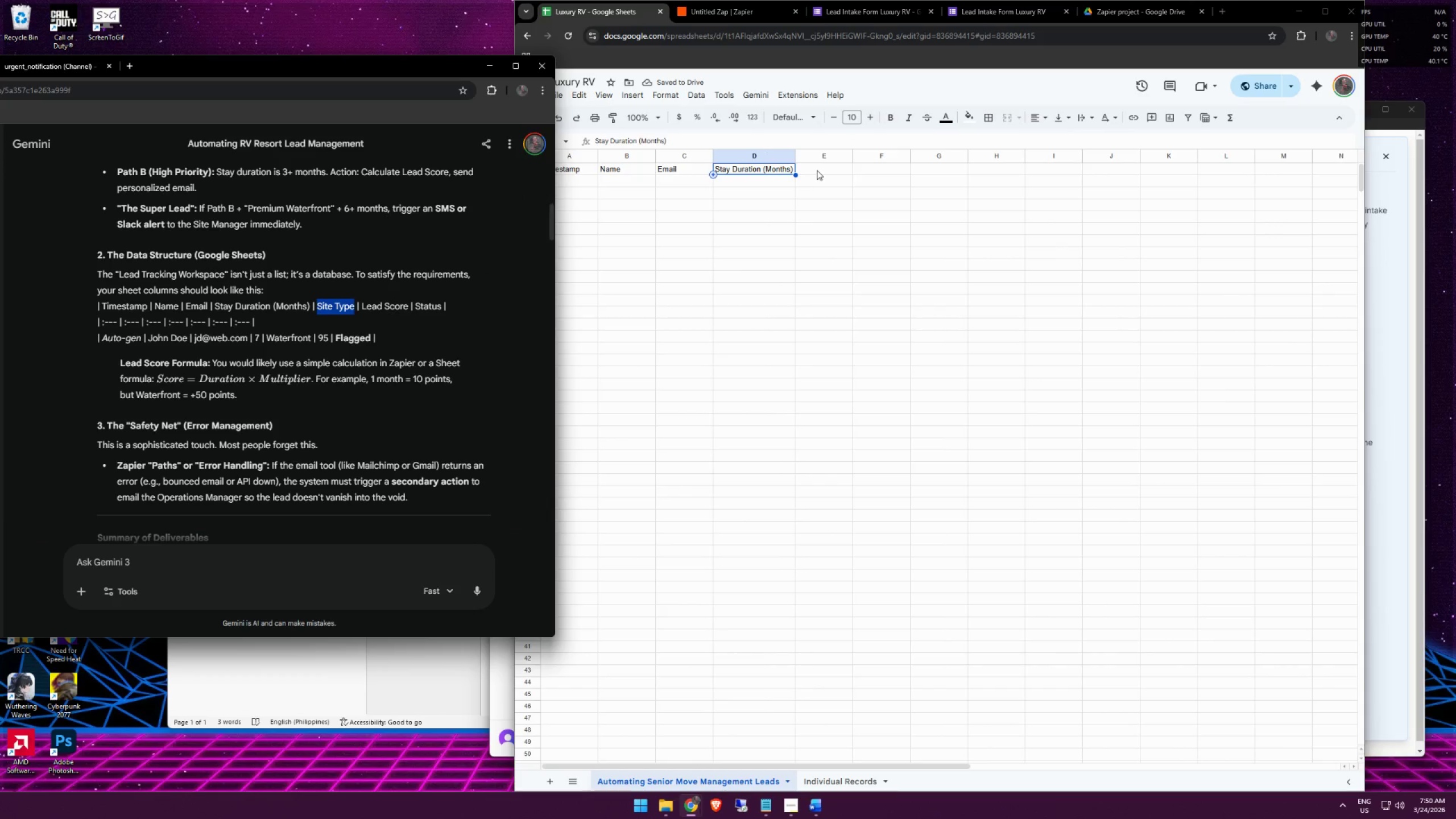 
left_click([817, 170])
 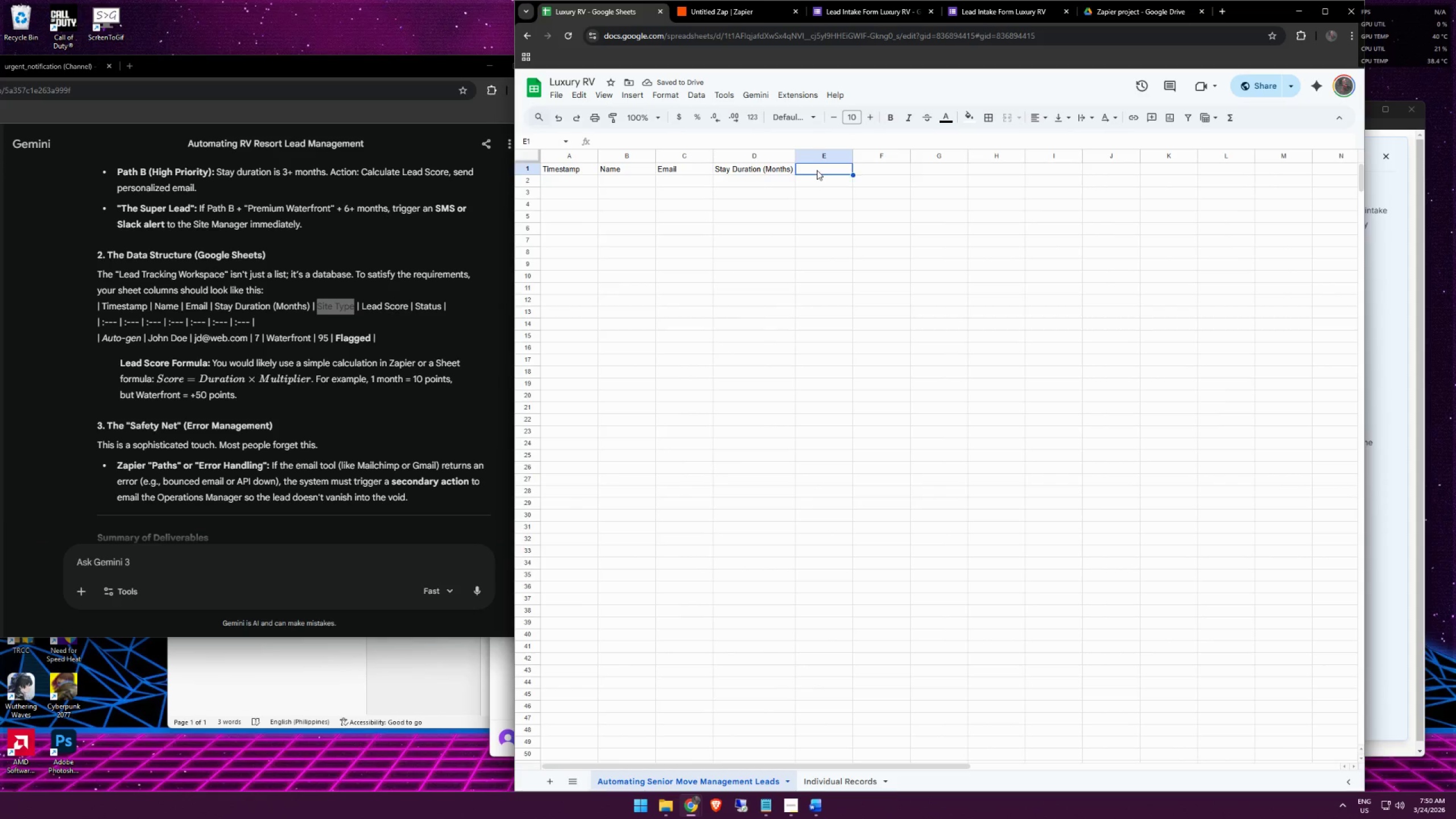 
key(Control+ControlLeft)
 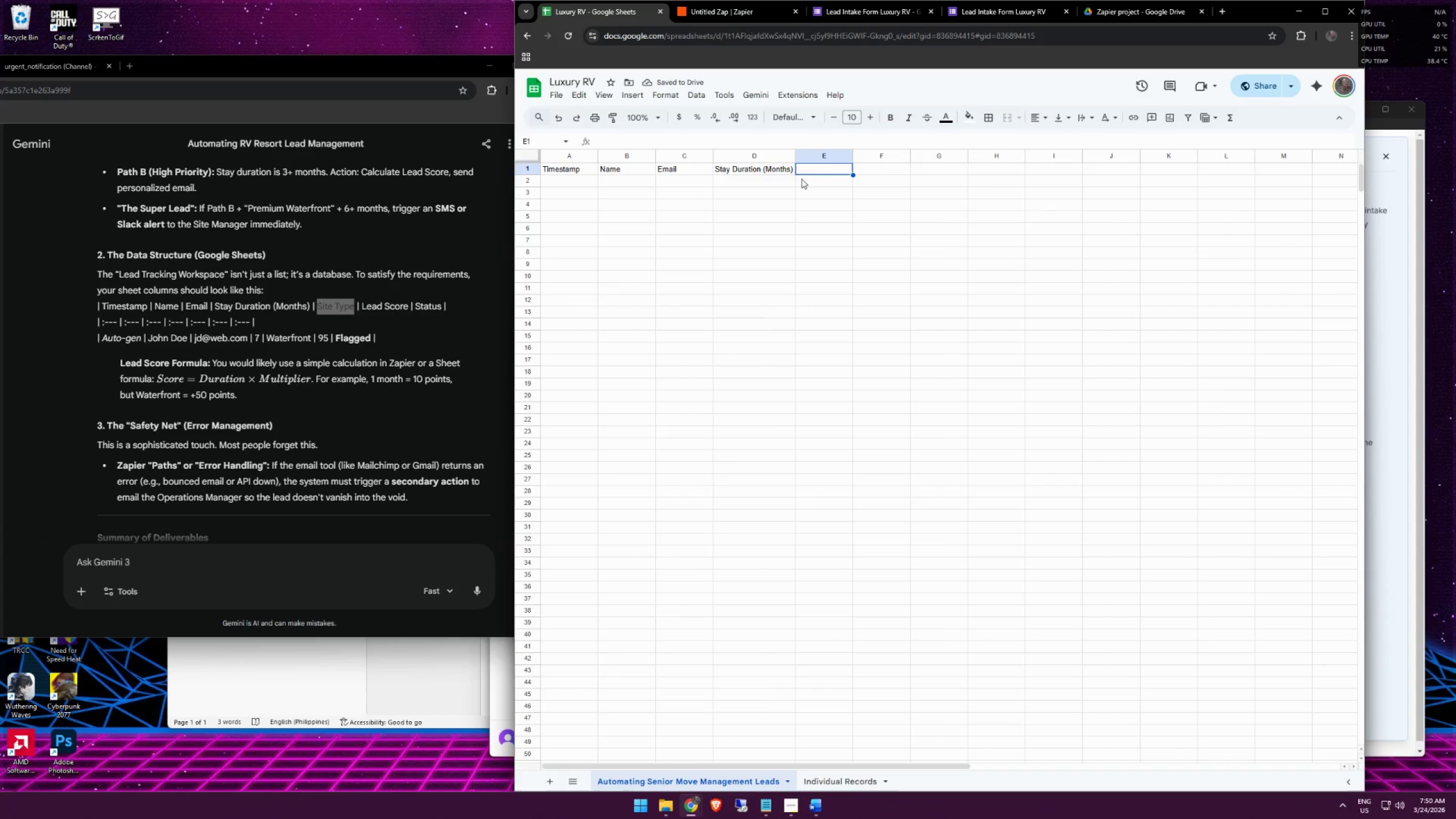 
key(Control+V)
 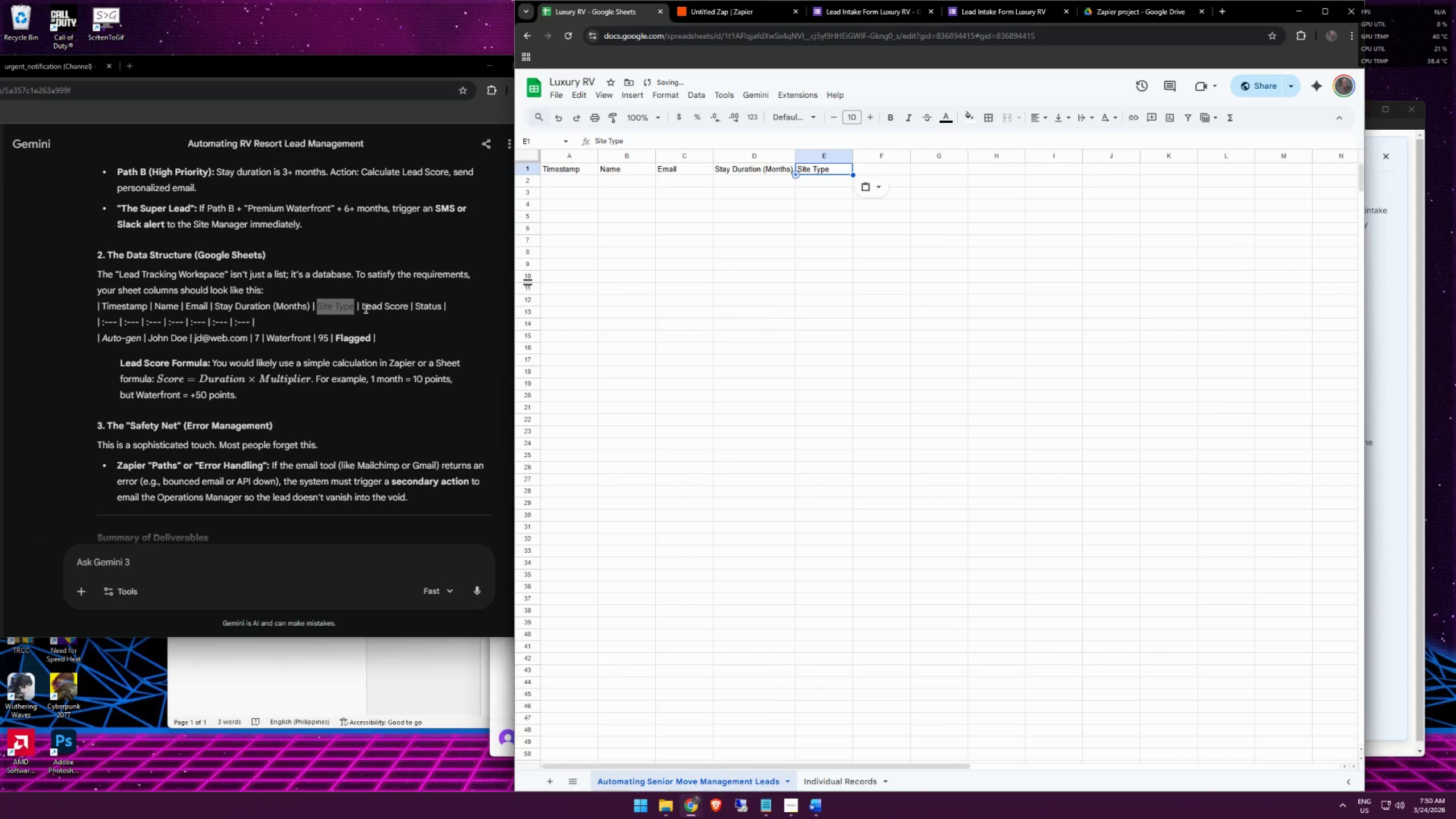 
left_click_drag(start_coordinate=[363, 308], to_coordinate=[407, 307])
 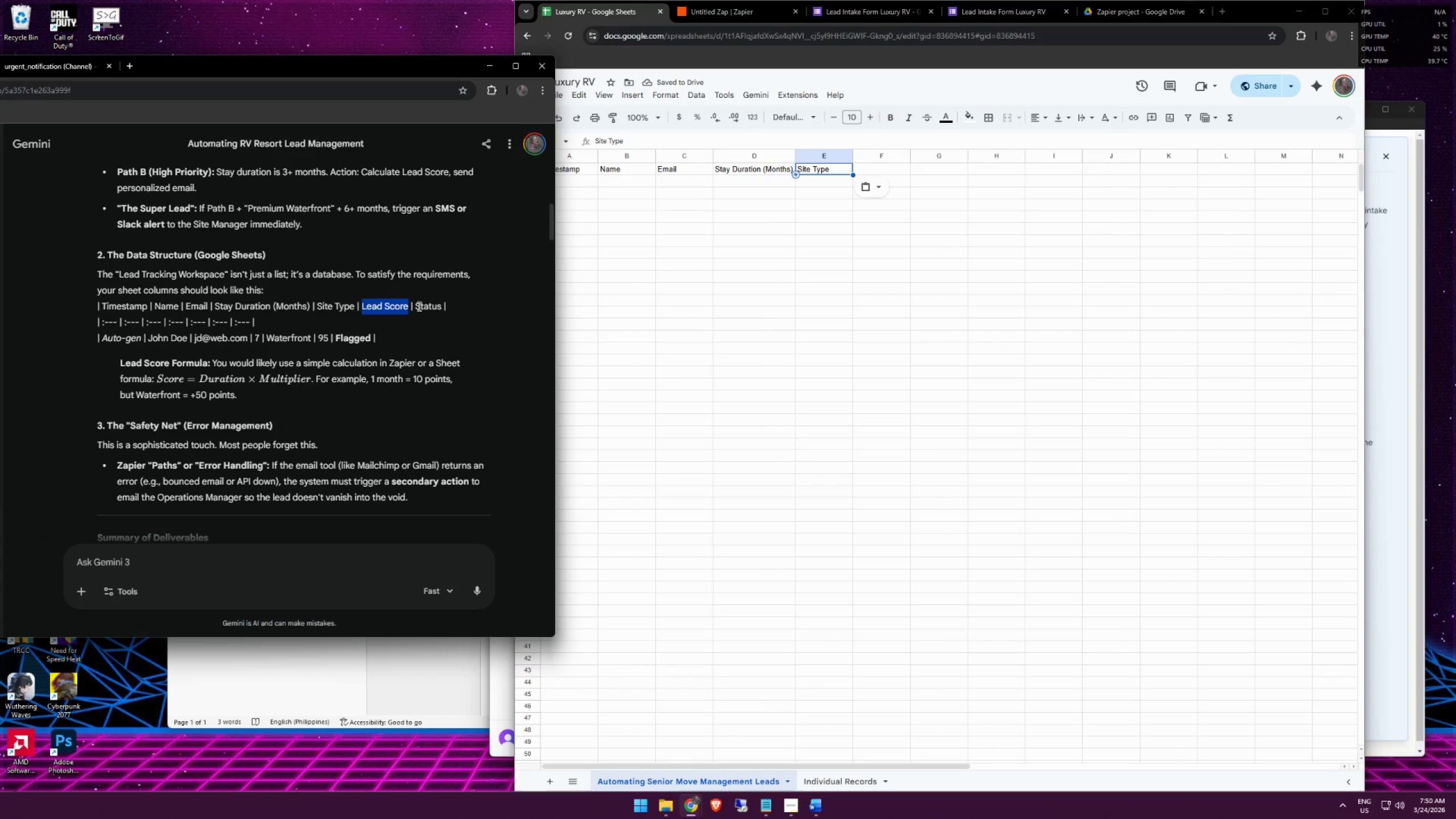 
key(Control+C)
 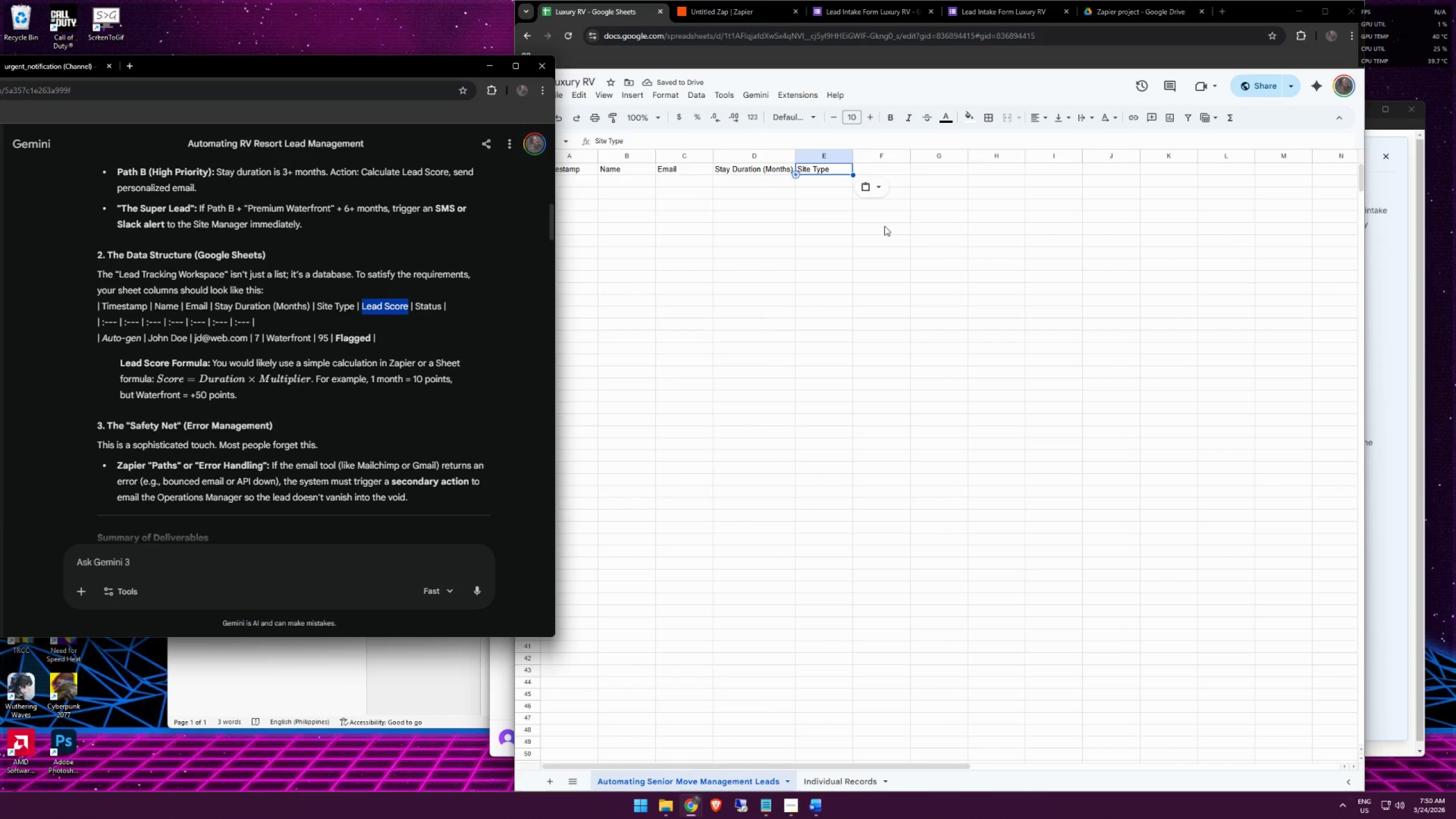 
key(Control+C)
 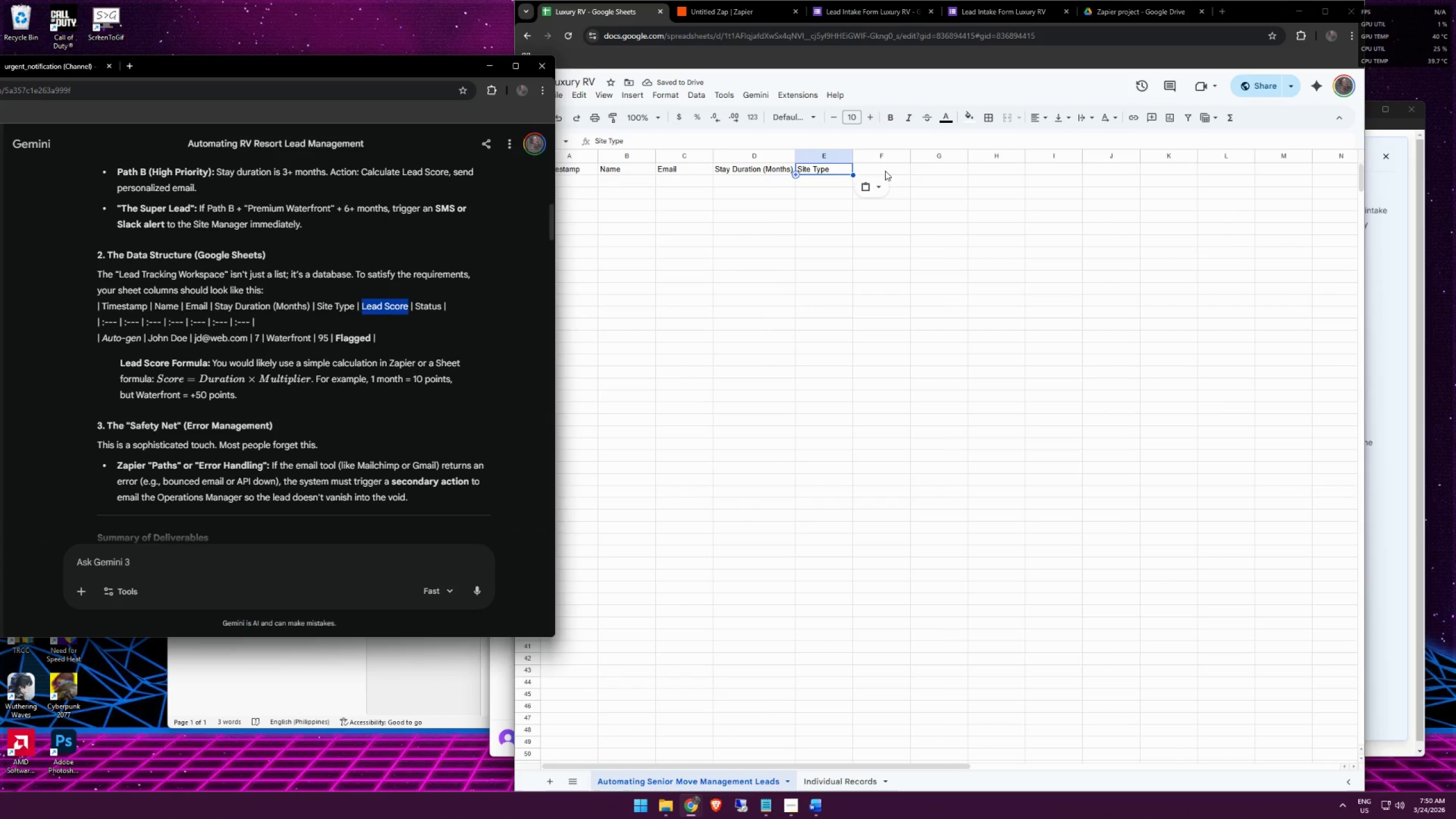 
left_click([885, 169])
 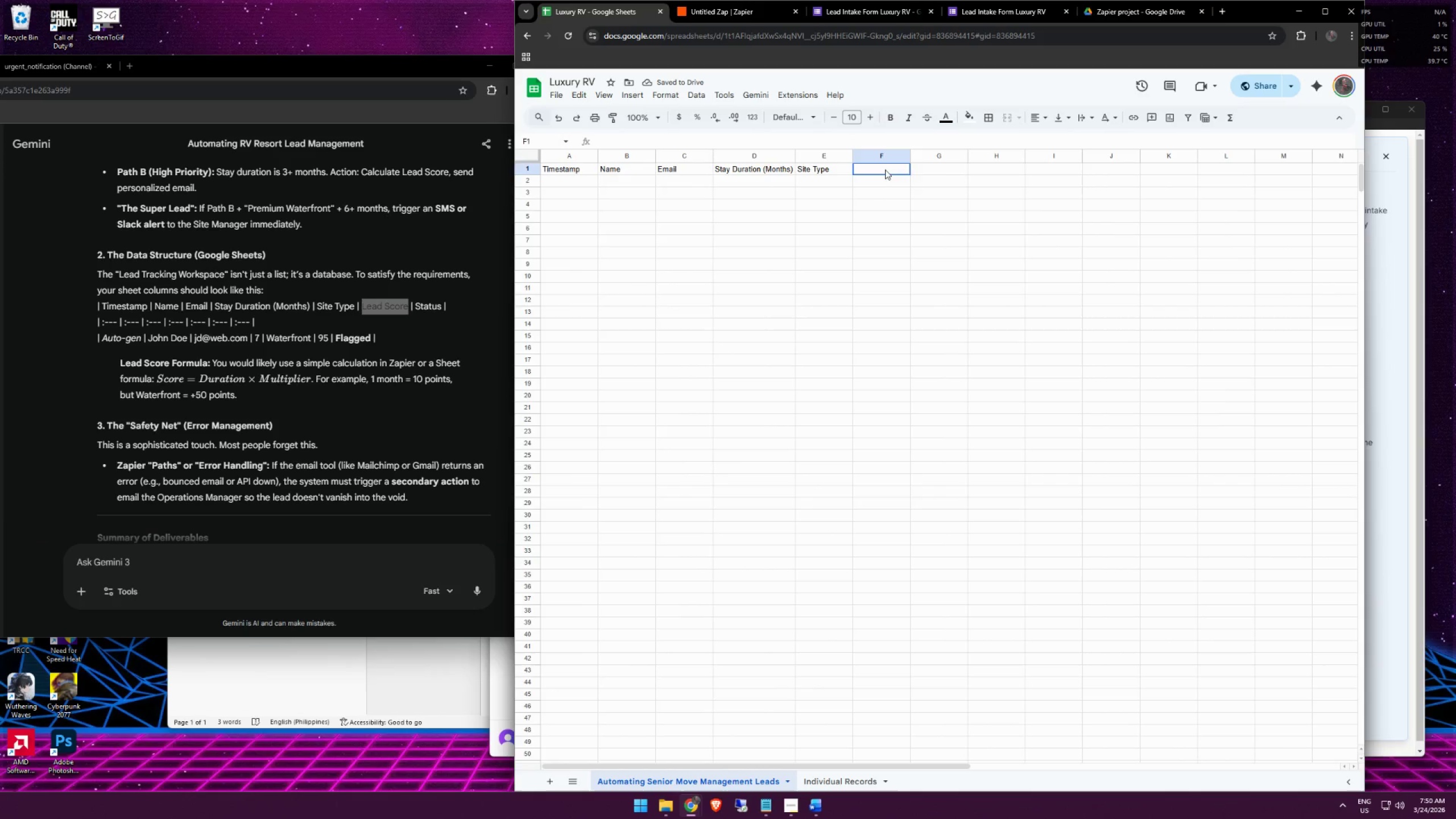 
key(Control+ControlLeft)
 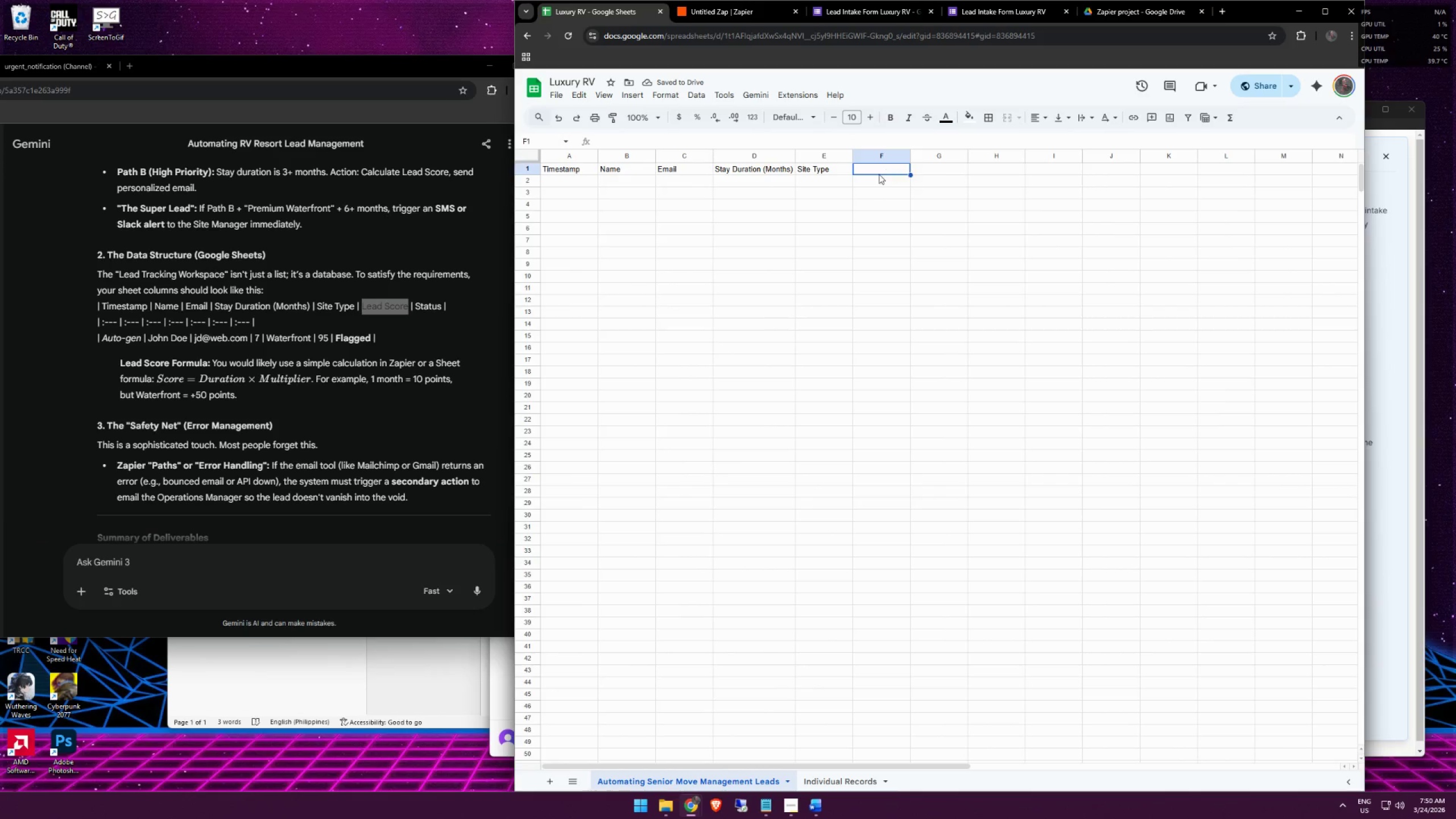 
key(Control+V)
 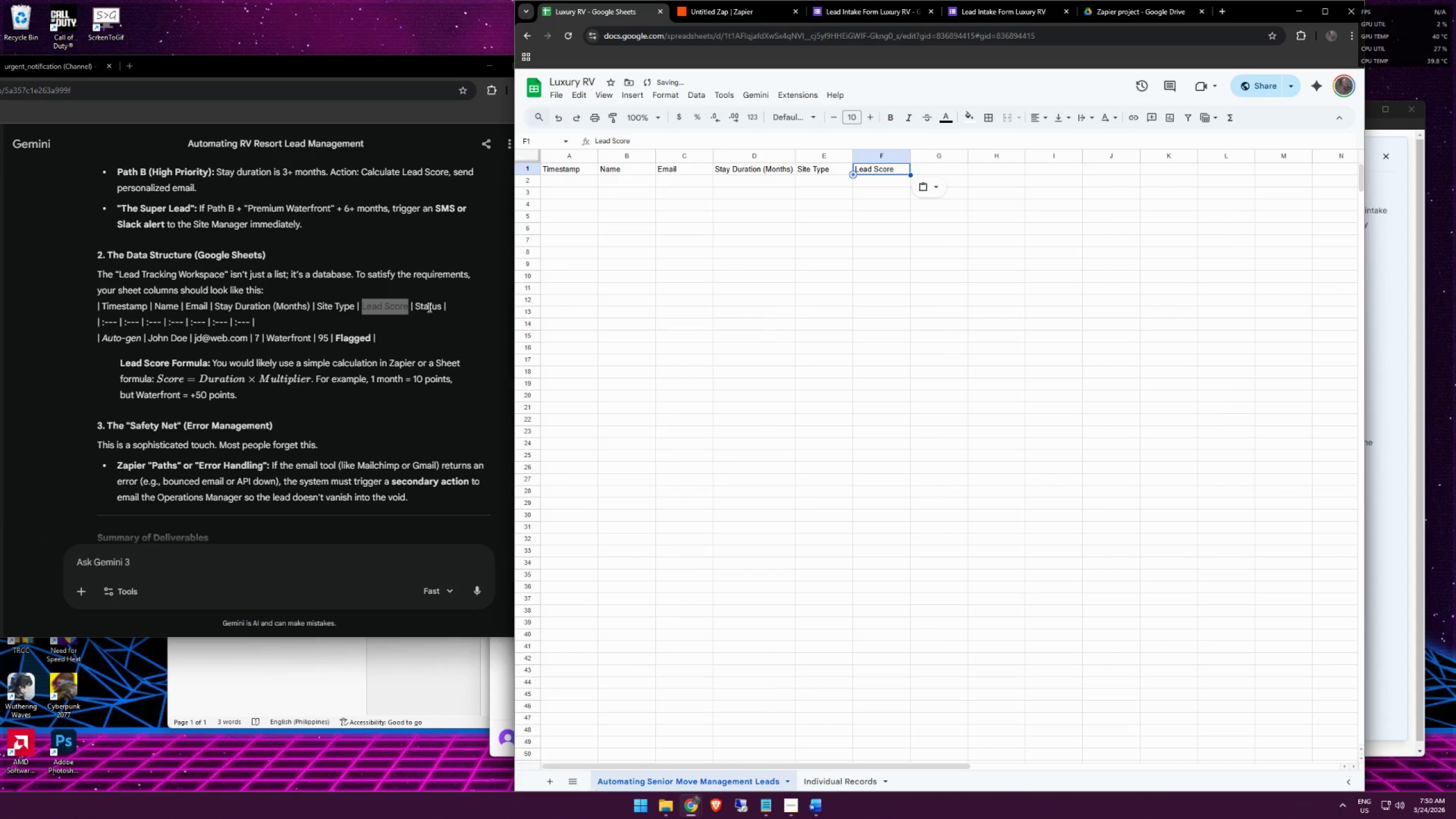 
double_click([428, 307])
 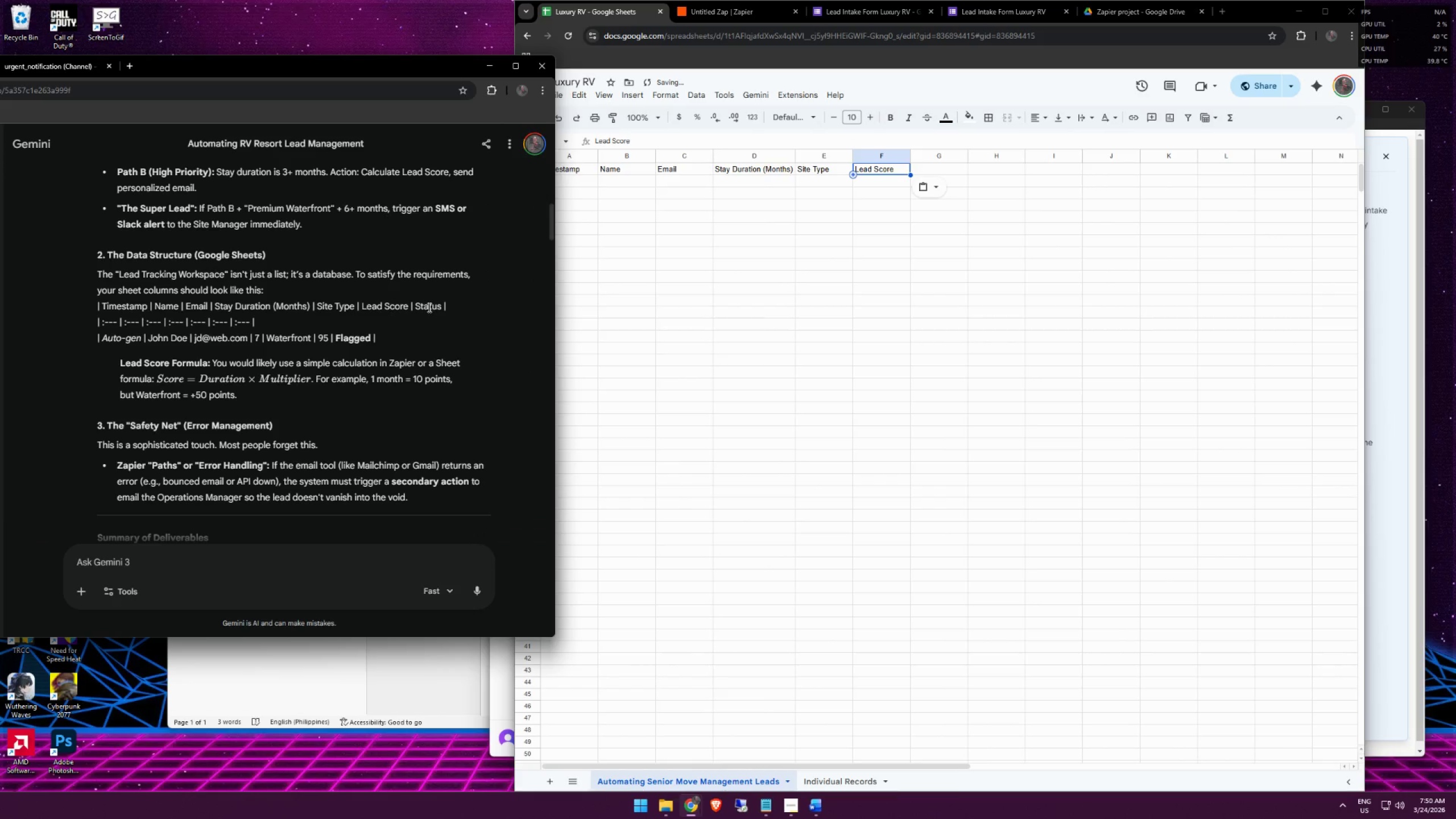 
key(Control+ControlLeft)
 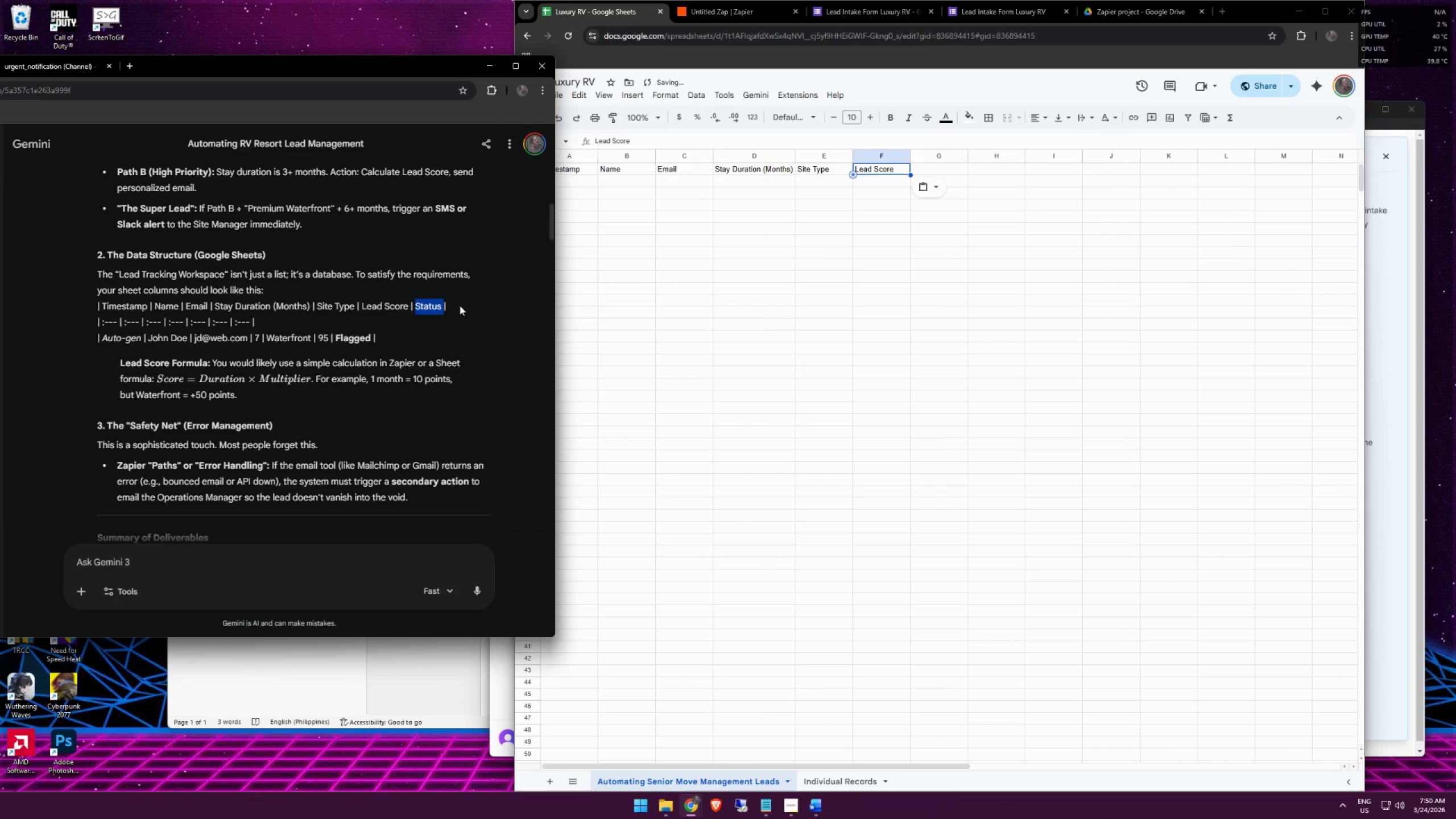 
key(Control+C)
 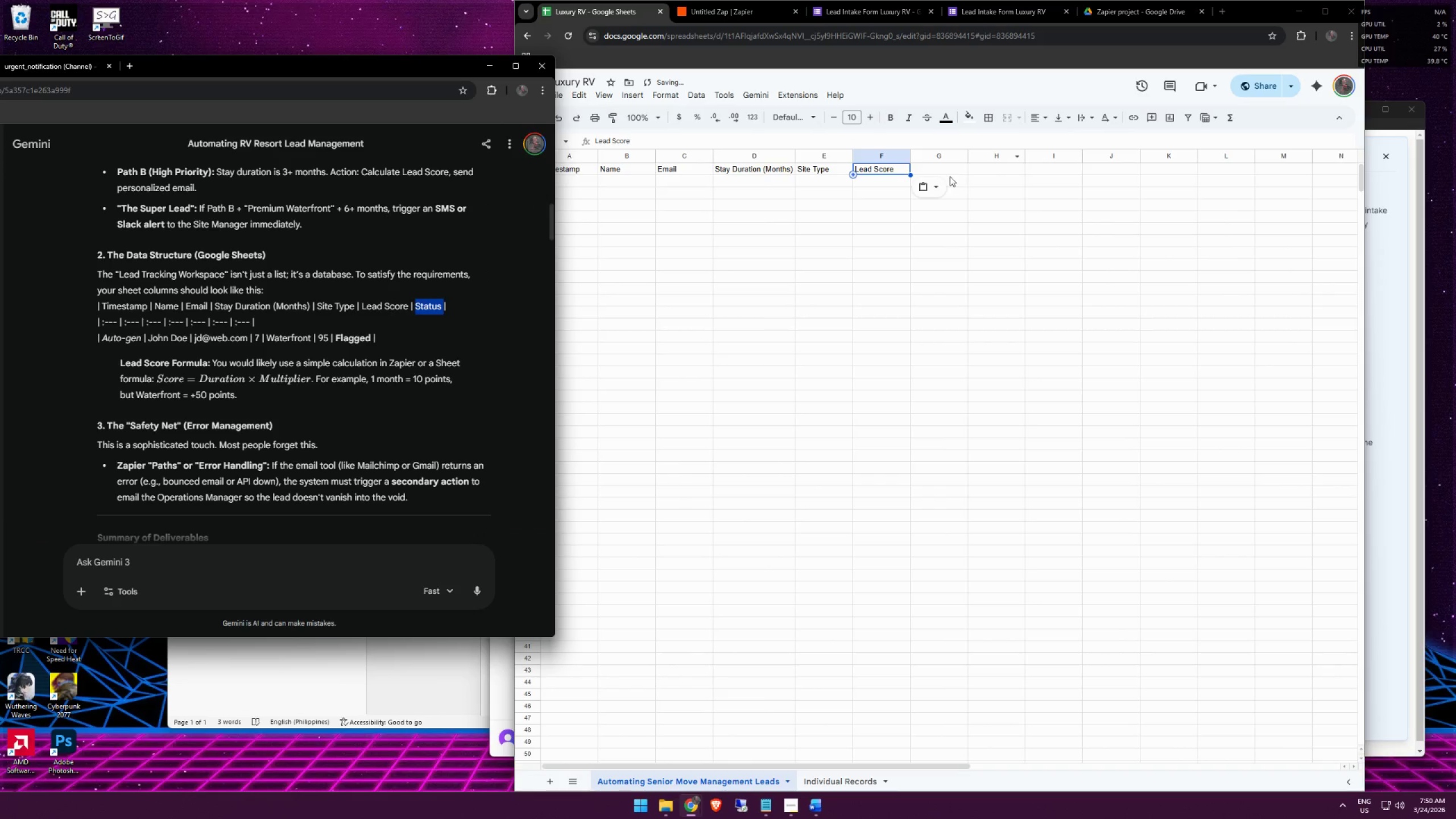 
left_click([949, 169])
 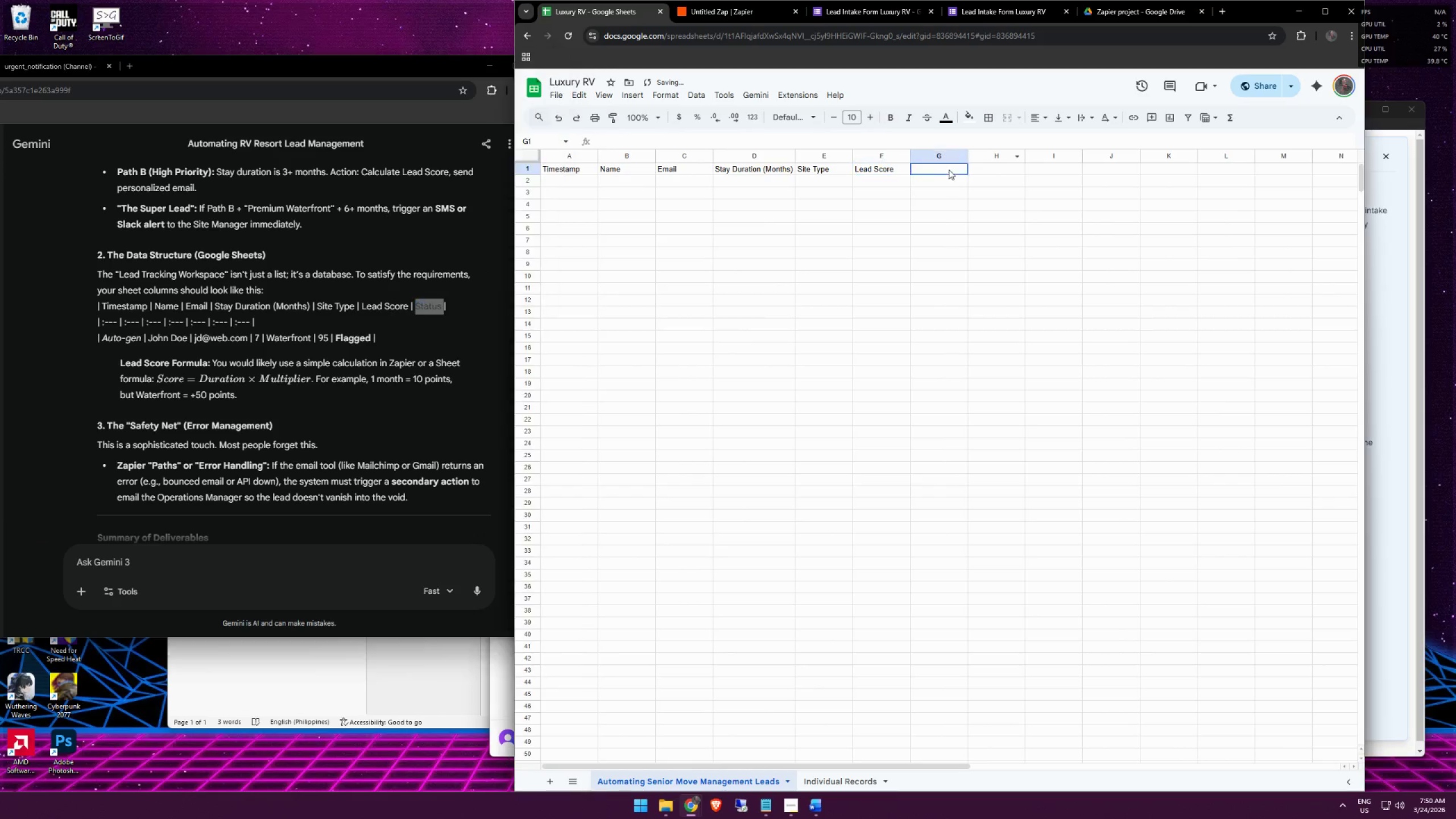 
key(Control+ControlLeft)
 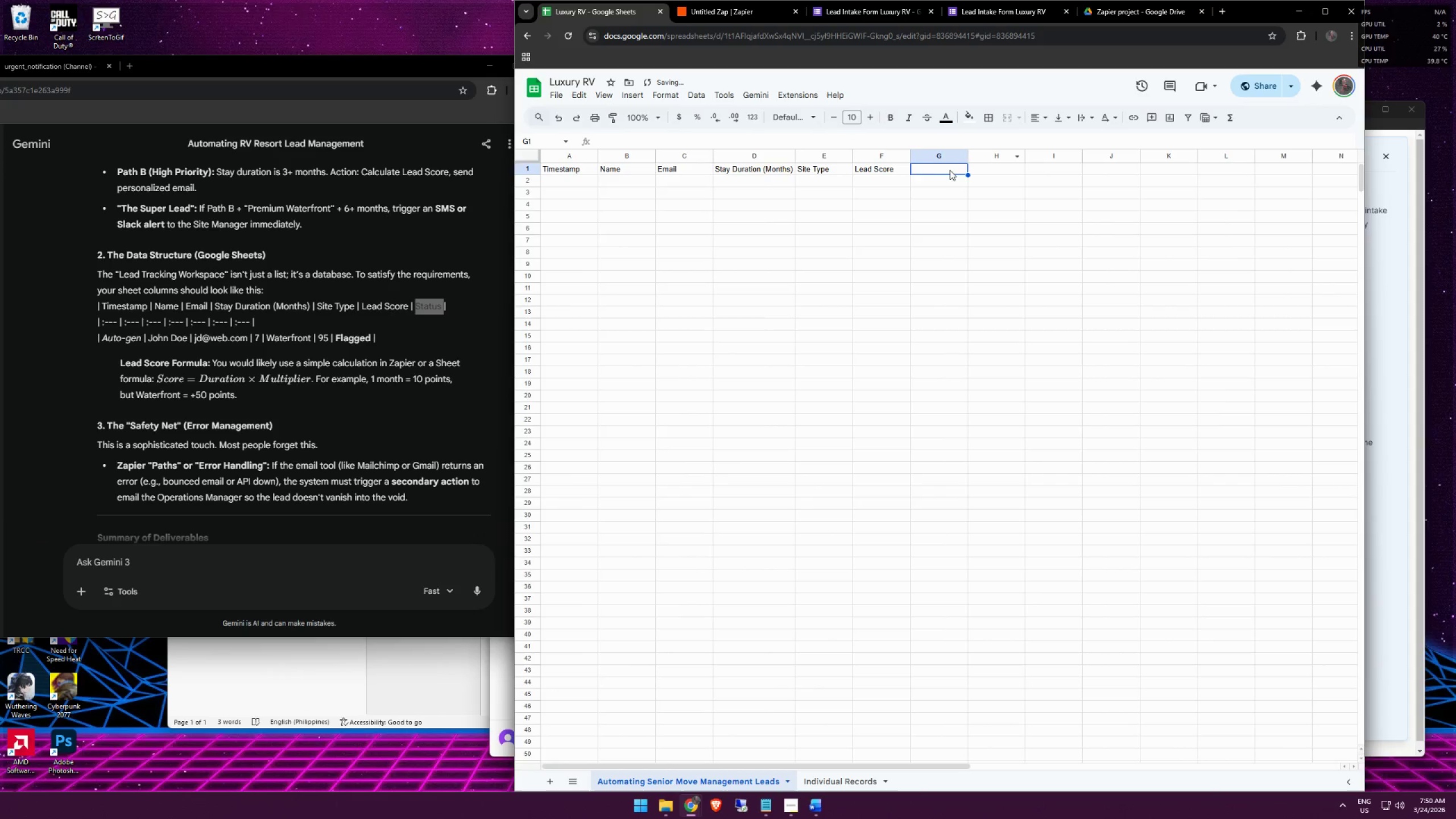 
key(Control+V)
 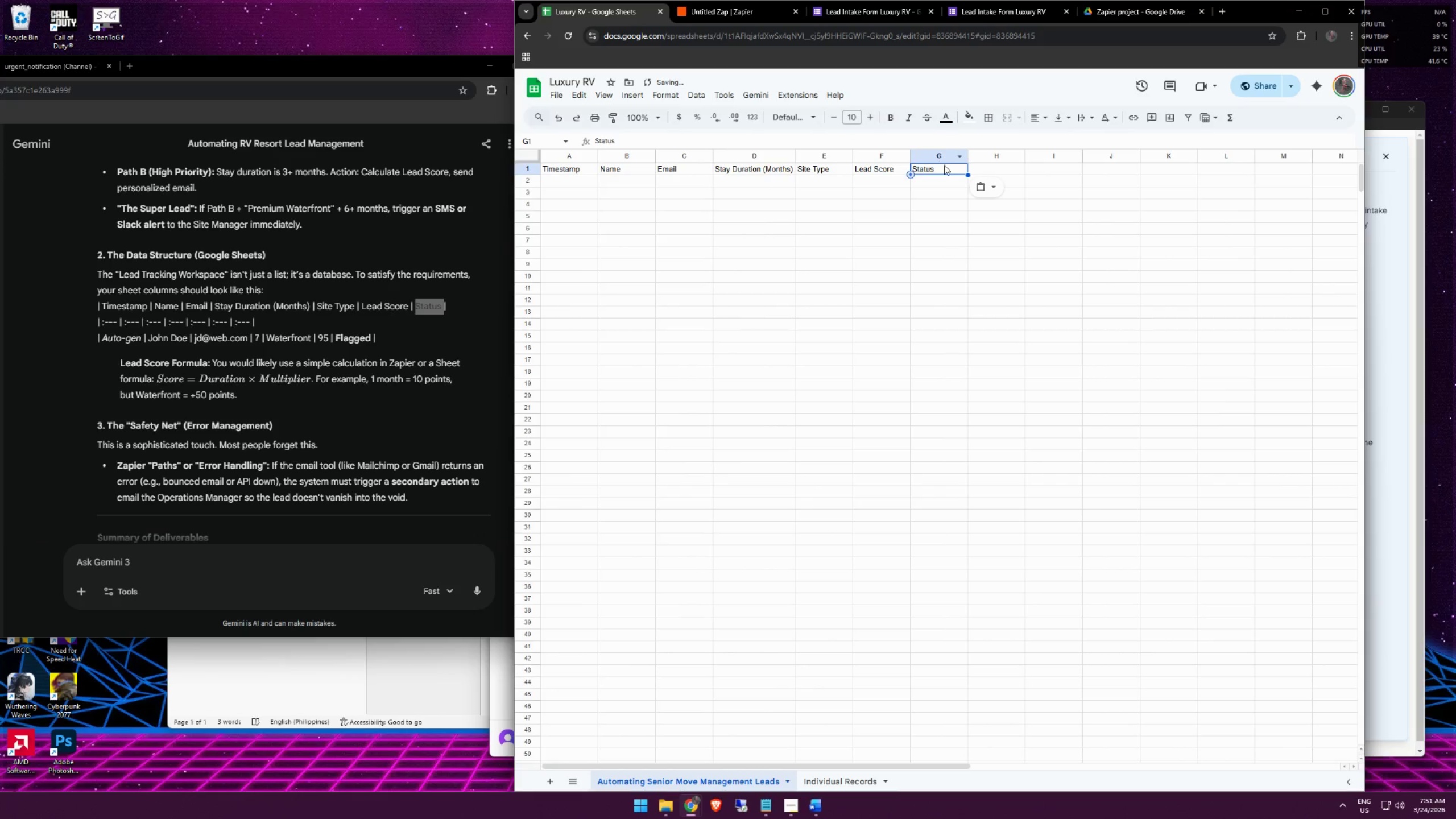 
left_click_drag(start_coordinate=[944, 167], to_coordinate=[568, 173])
 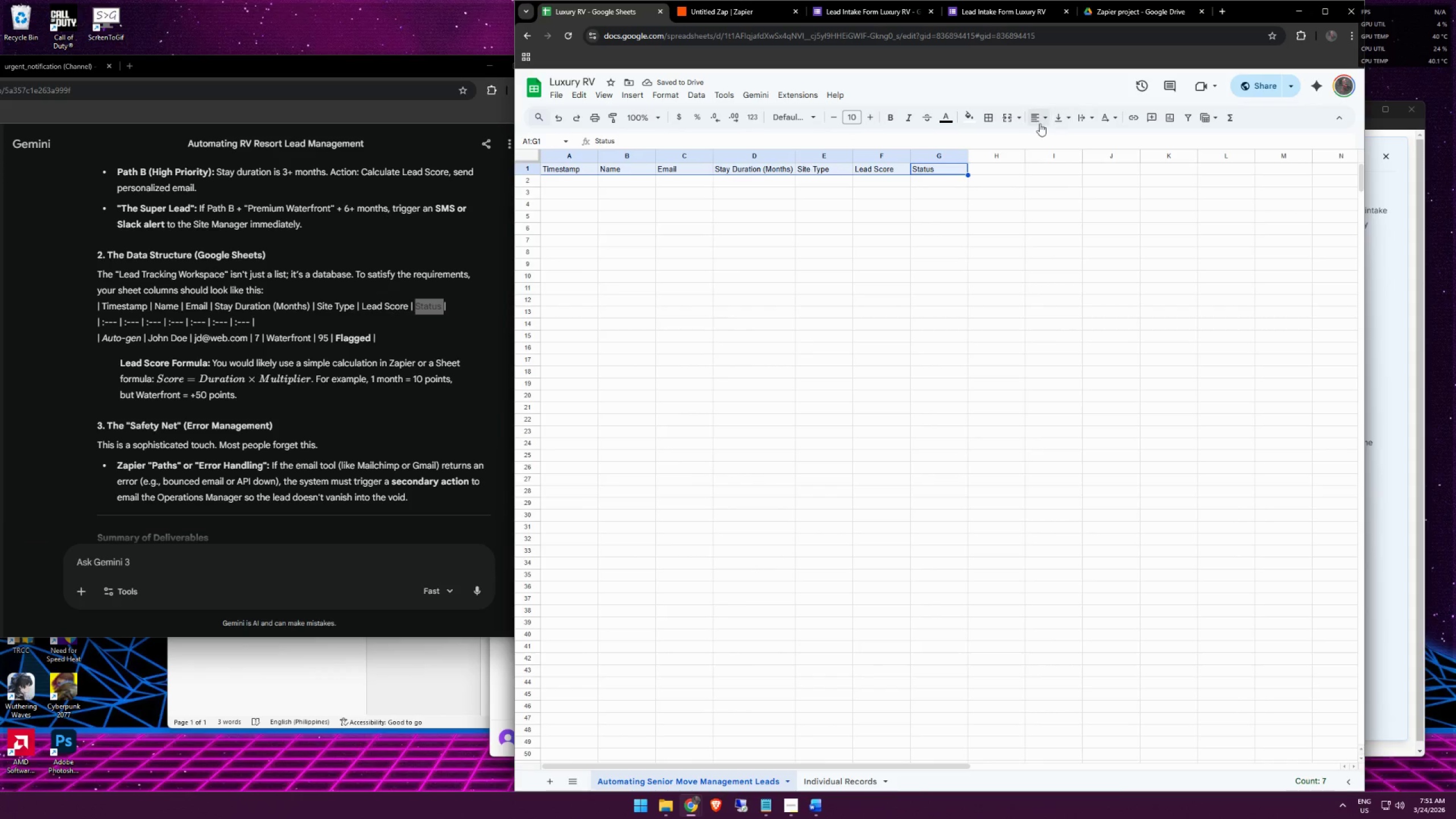 
left_click([1046, 117])
 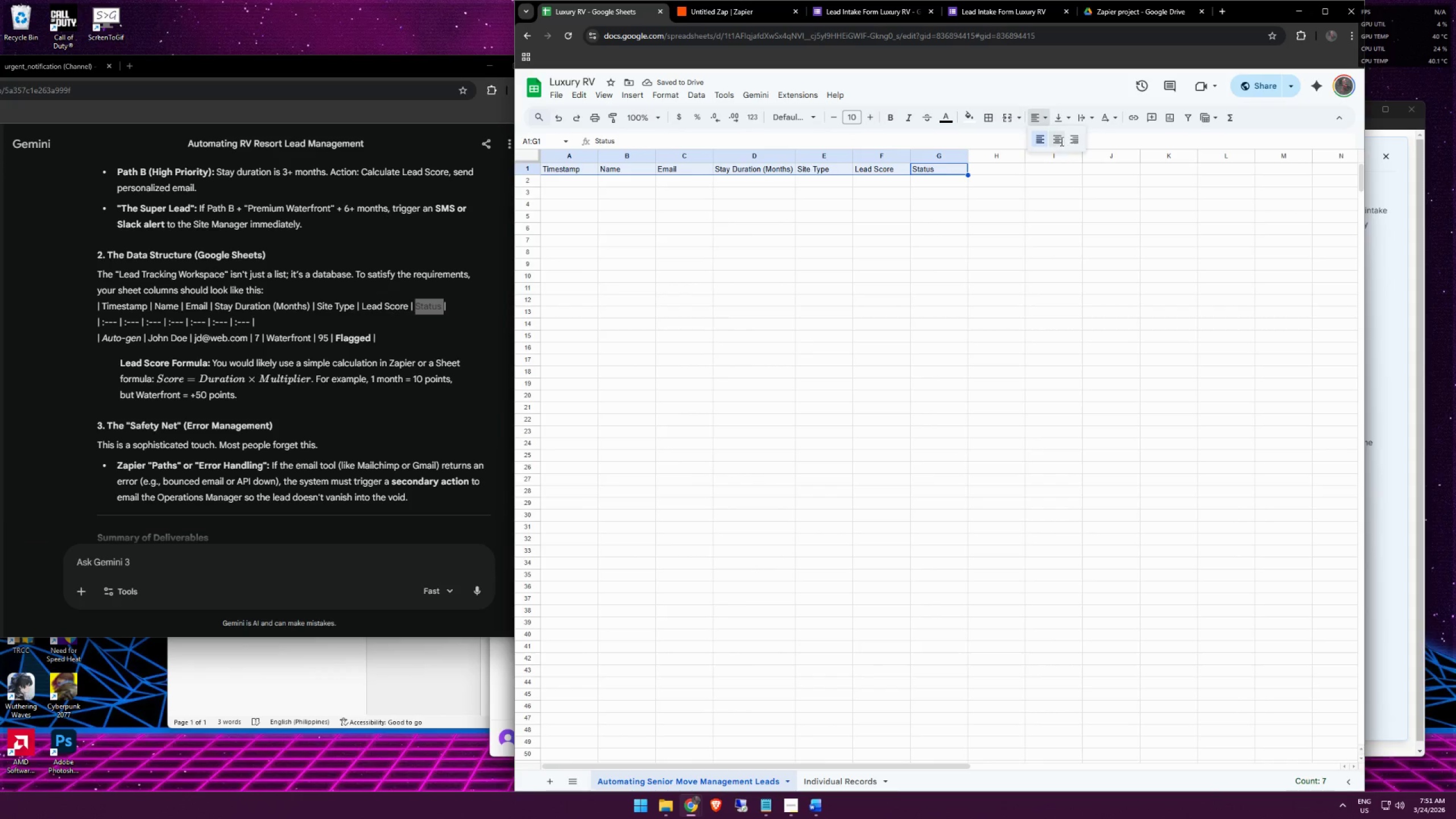 
double_click([655, 234])
 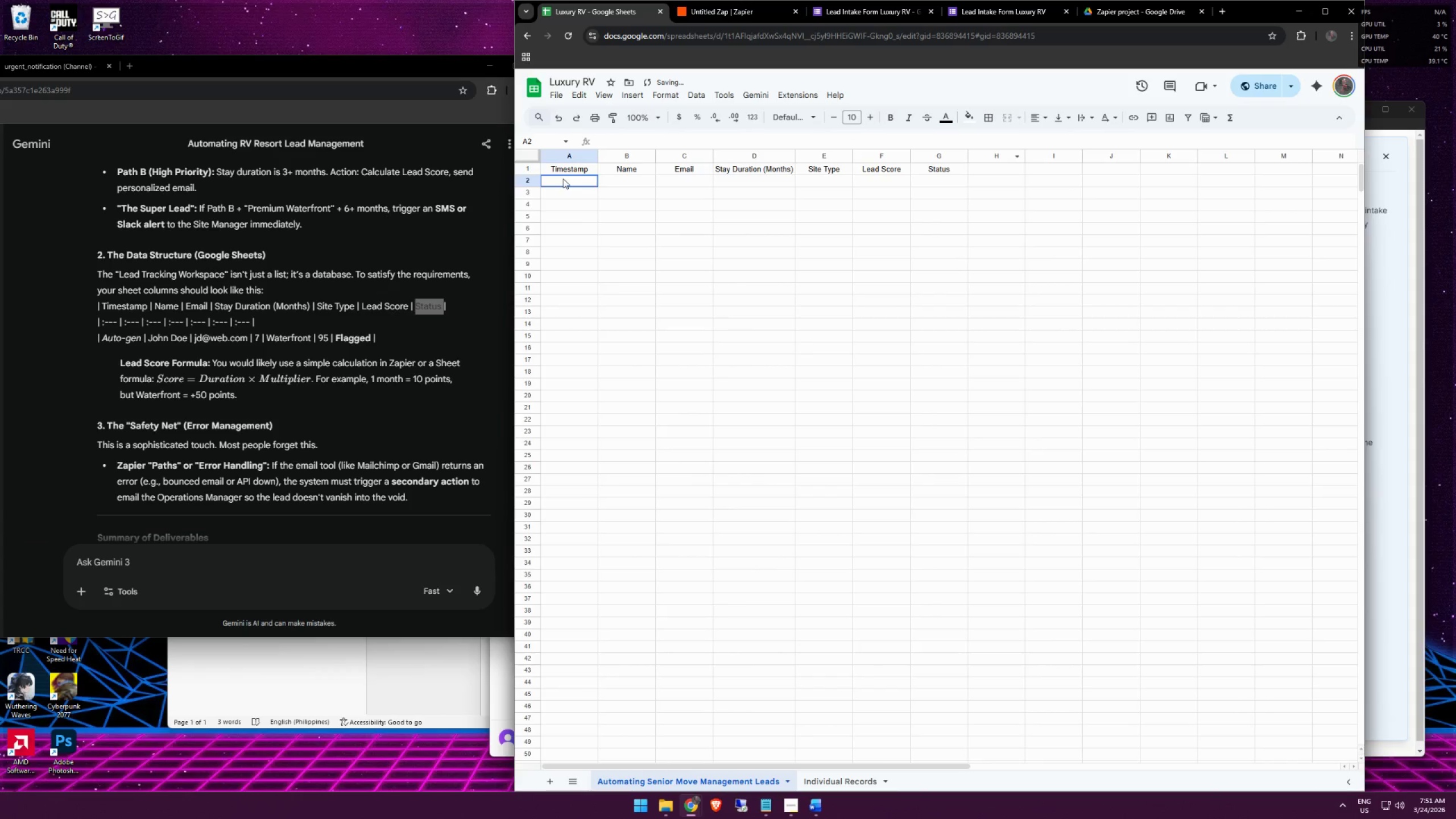 
double_click([272, 318])
 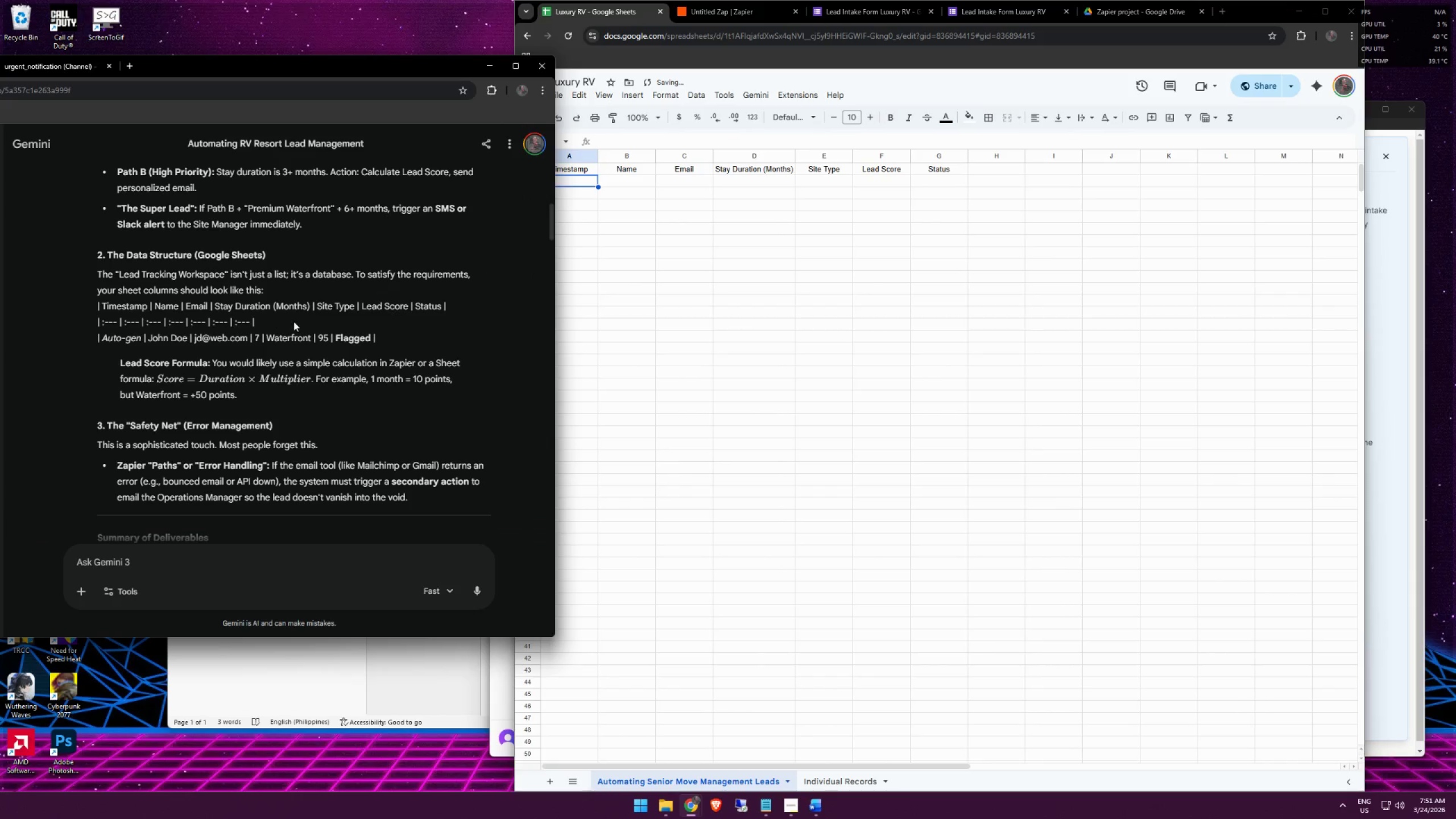 
scroll: coordinate [310, 346], scroll_direction: down, amount: 21.0
 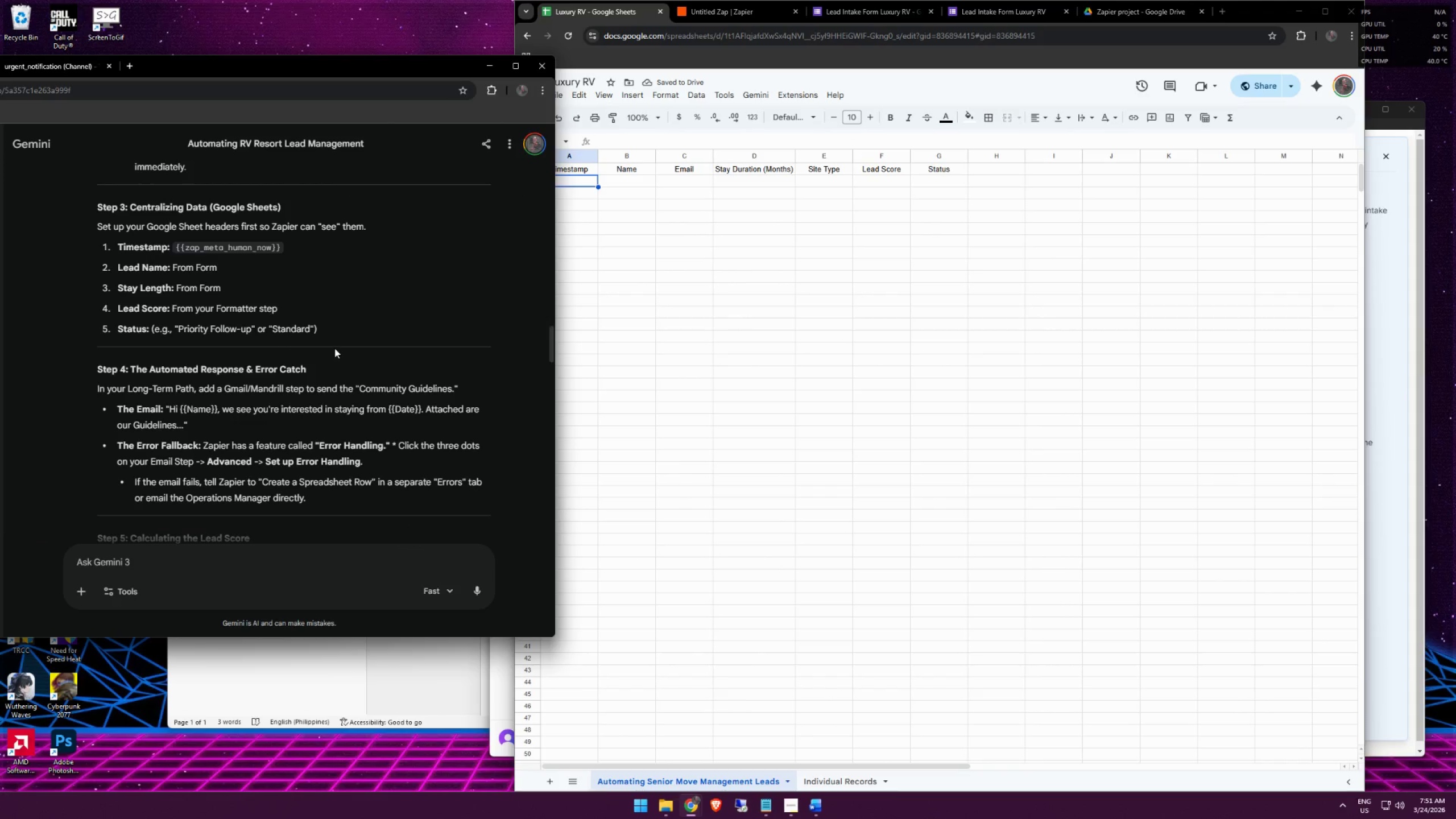 
scroll: coordinate [349, 346], scroll_direction: up, amount: 1.0
 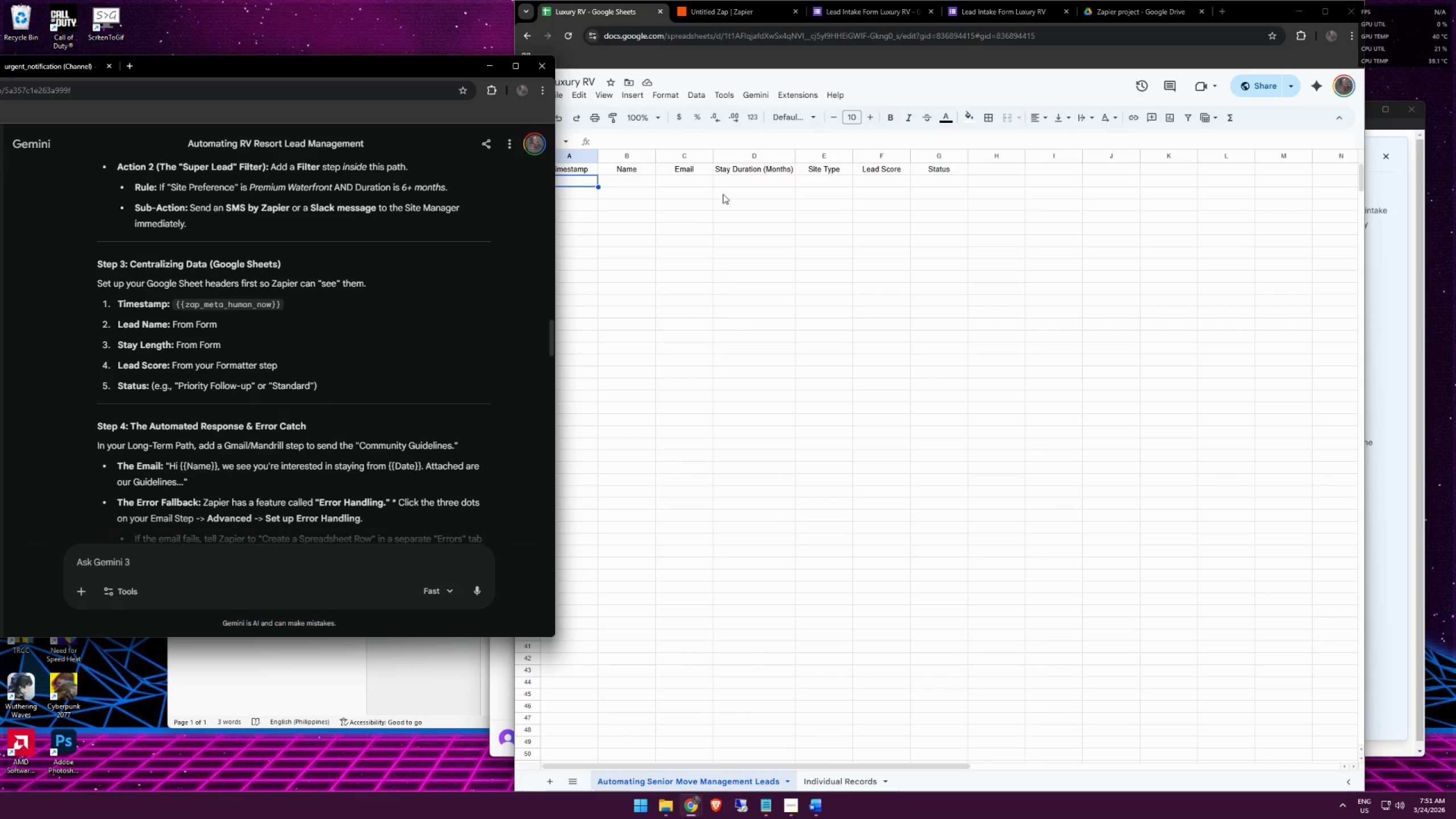 
mouse_move([877, 9])
 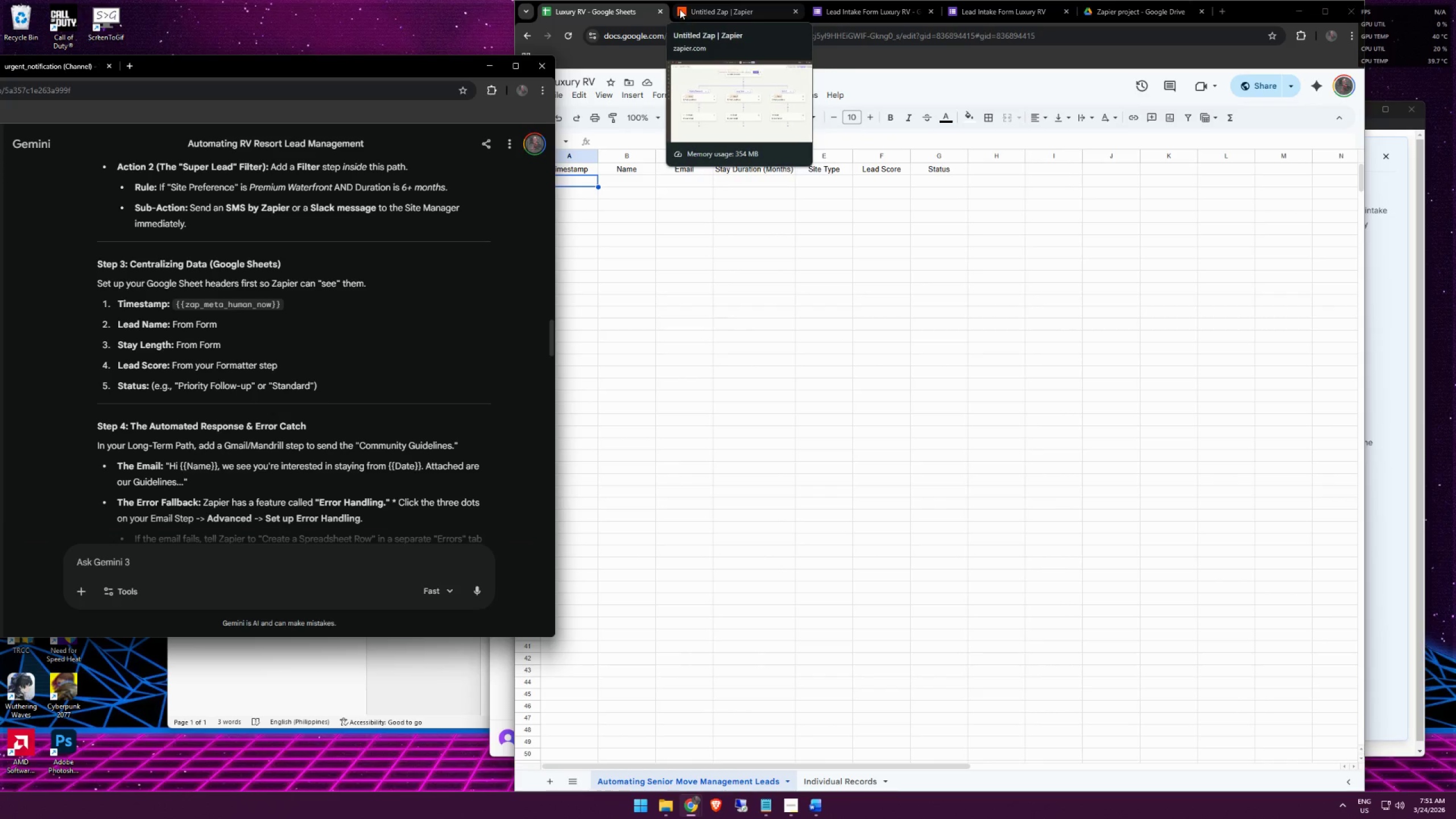 
left_click([680, 9])
 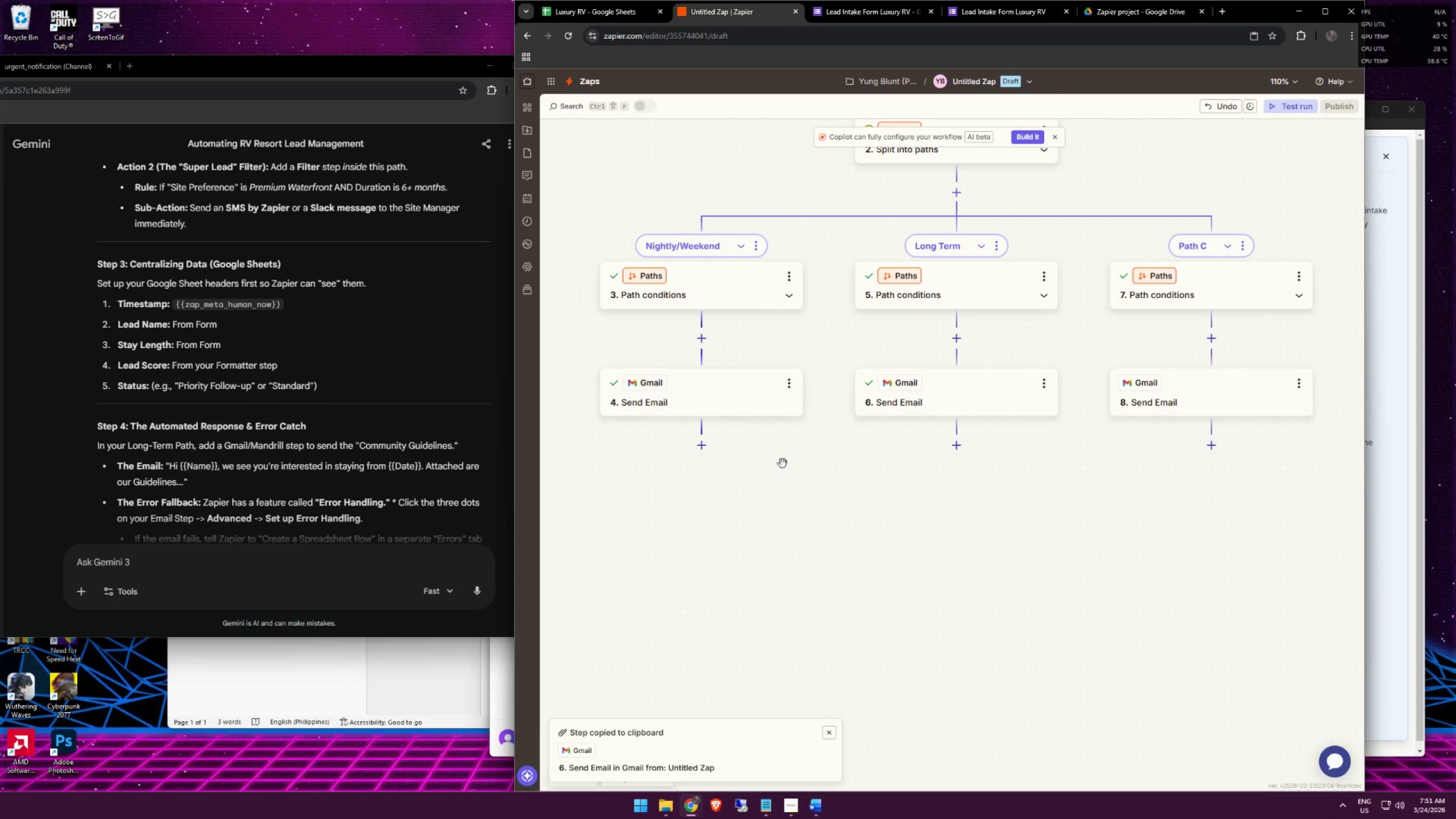 
scroll: coordinate [1005, 386], scroll_direction: up, amount: 7.0
 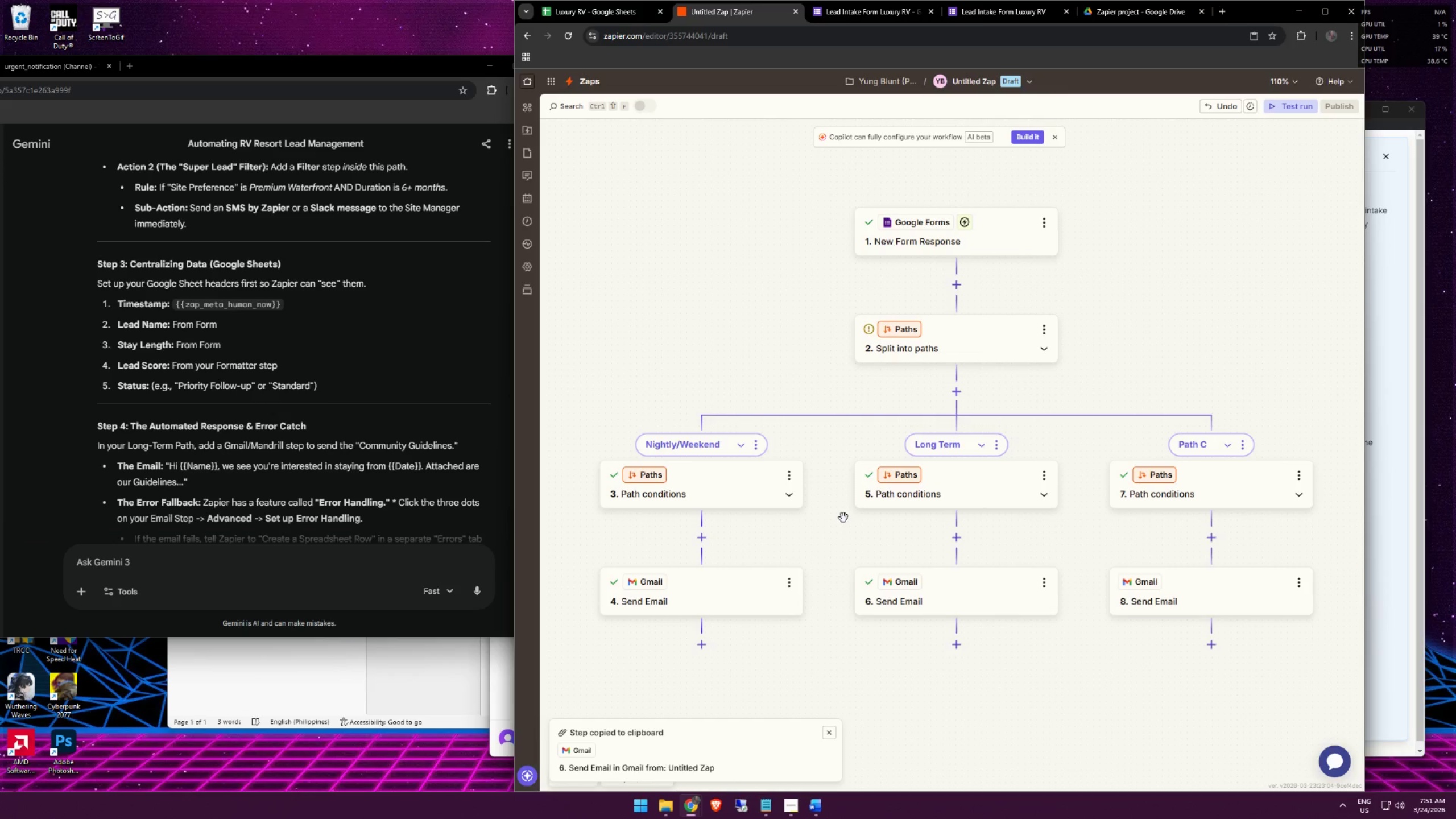 
wait(9.0)
 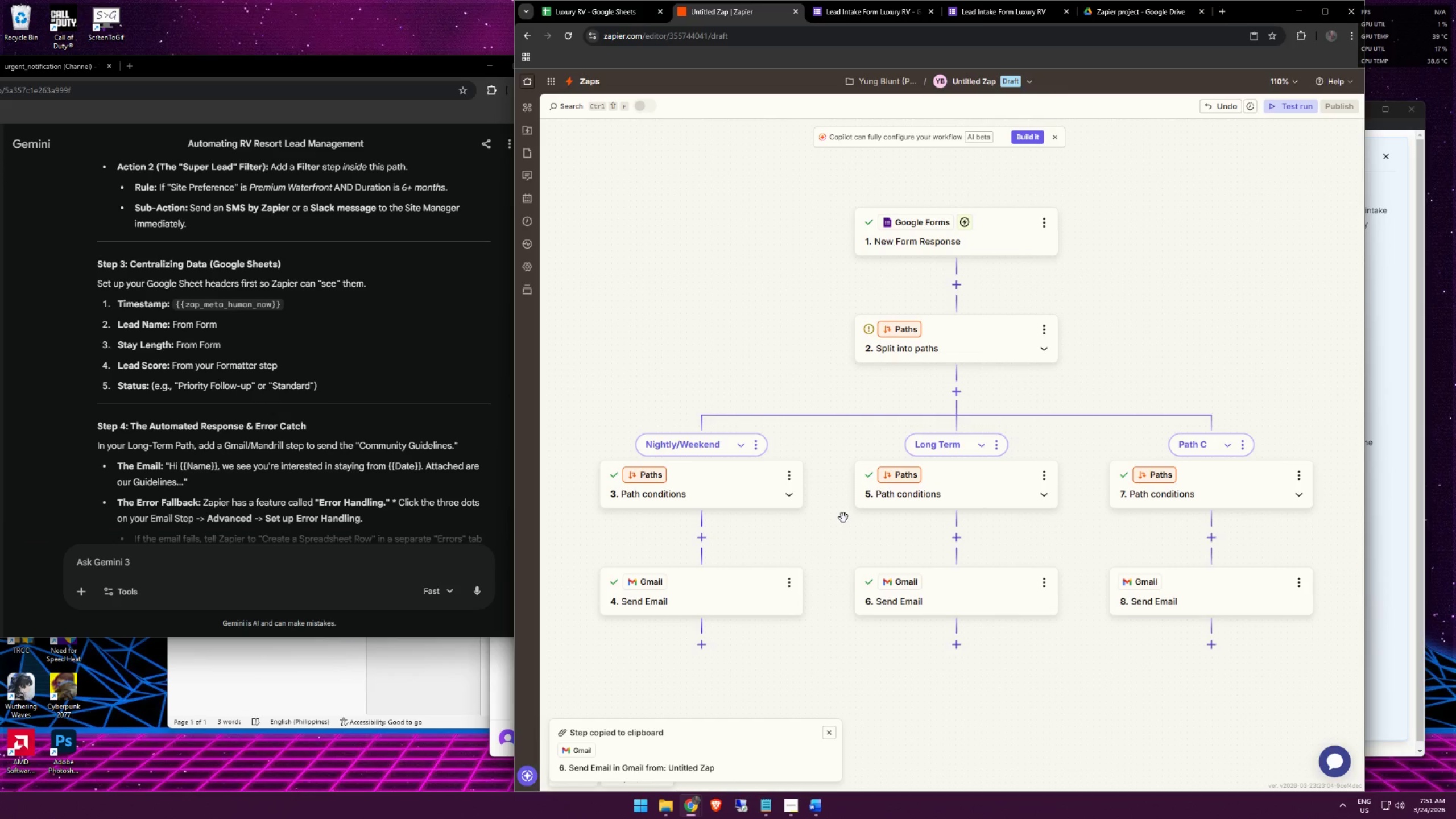 
scroll: coordinate [396, 394], scroll_direction: up, amount: 3.0
 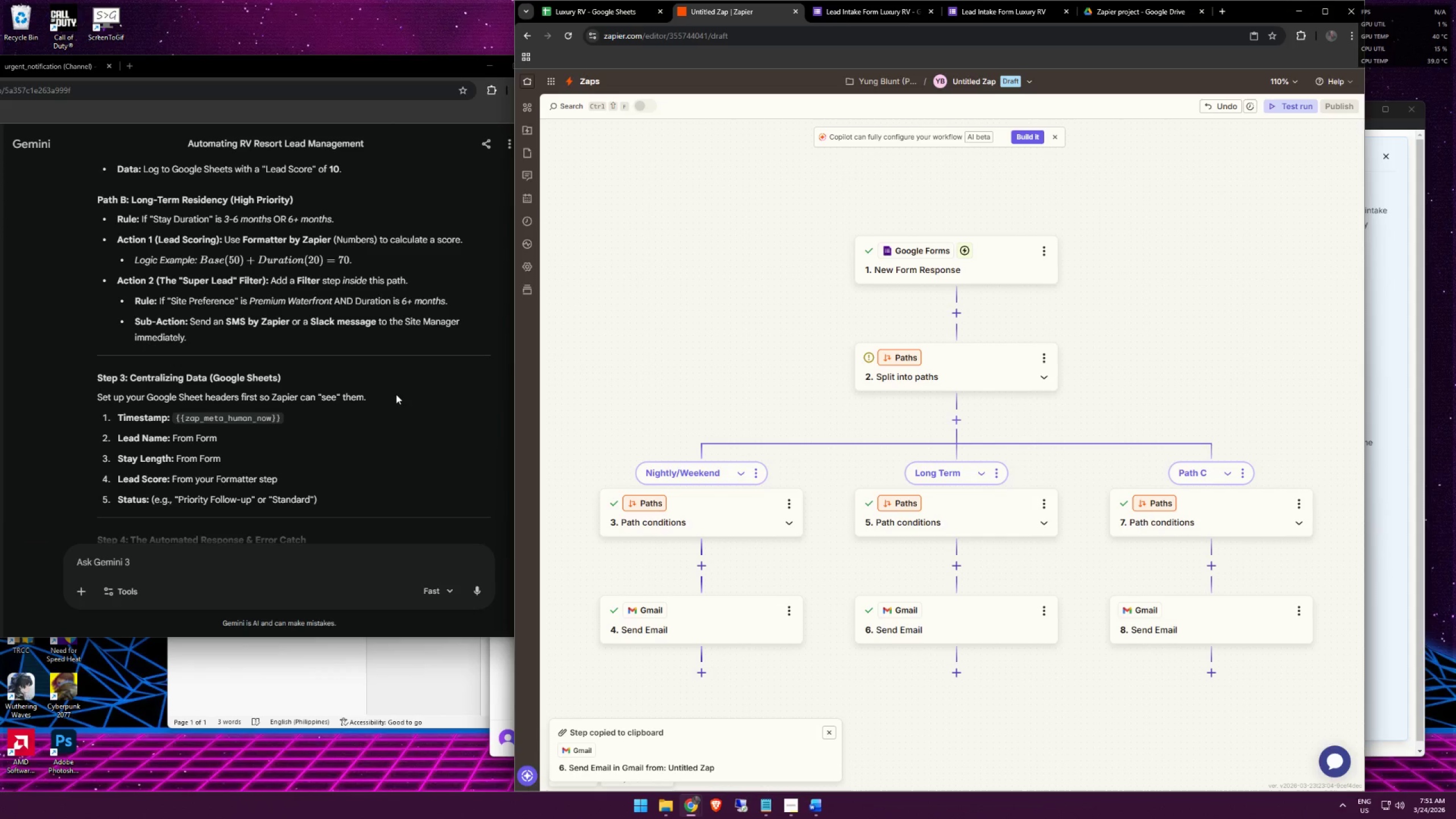 
wait(9.61)
 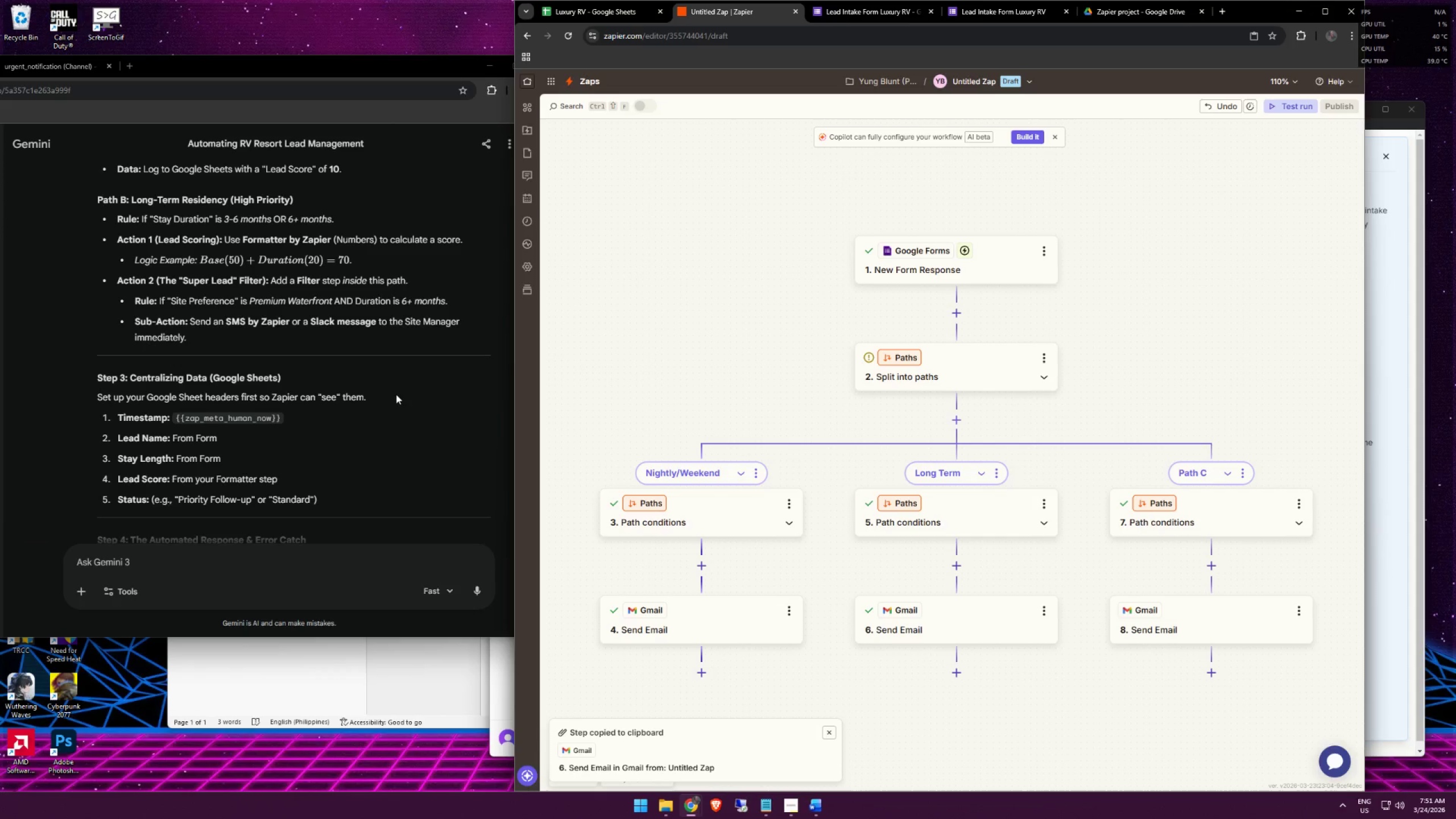 
left_click([826, 738])
 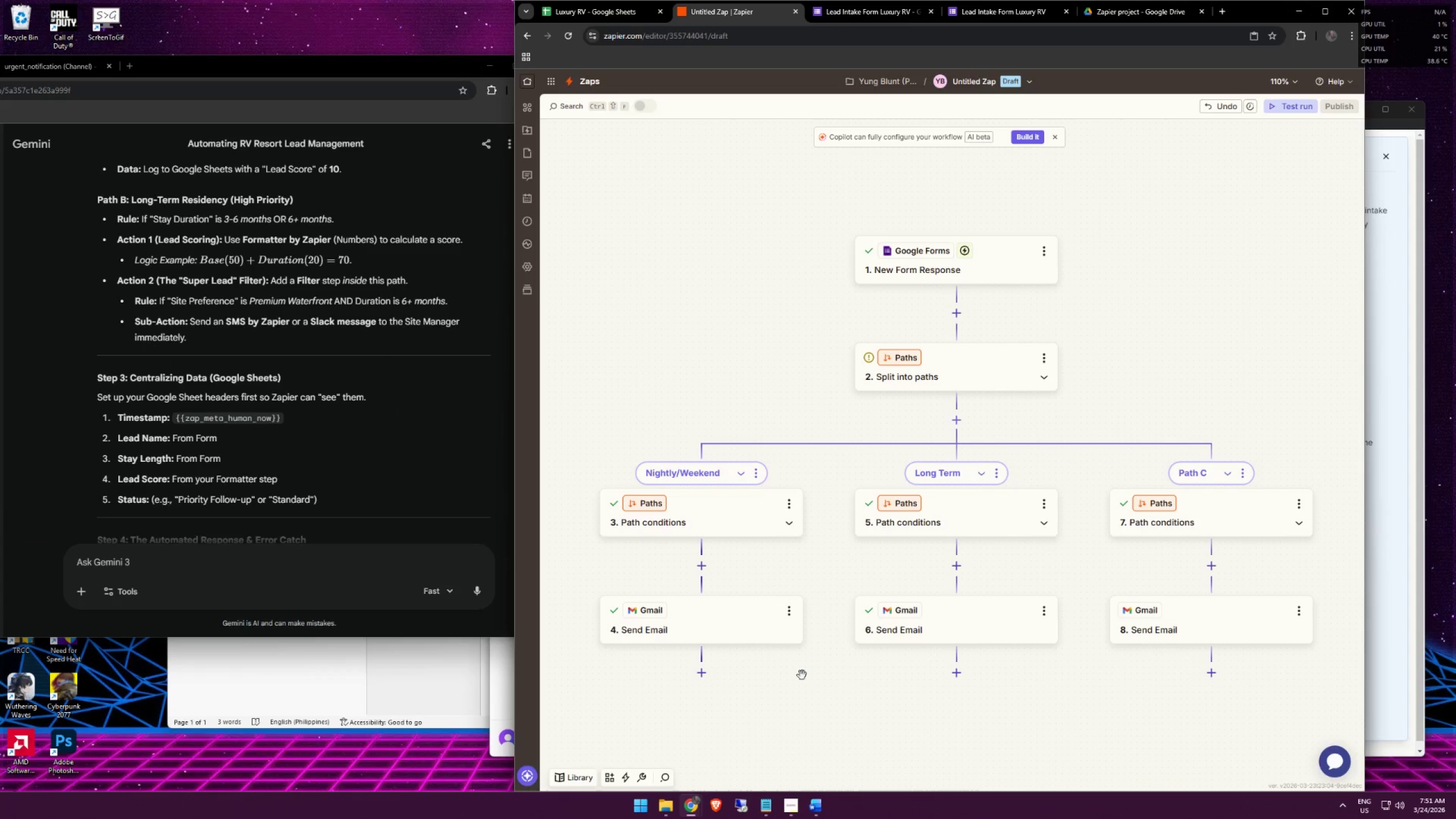 
scroll: coordinate [731, 619], scroll_direction: down, amount: 7.0
 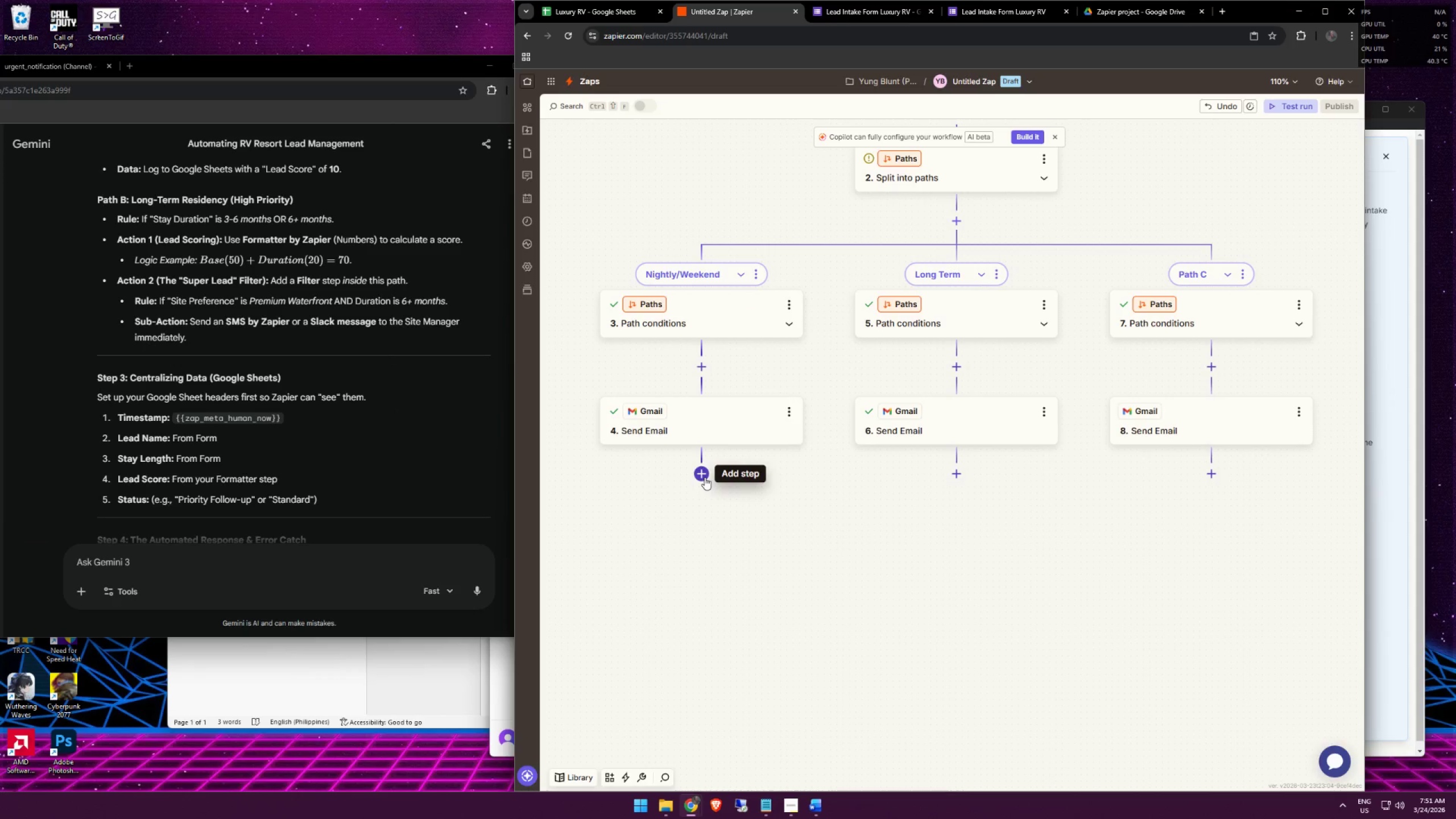 
scroll: coordinate [779, 503], scroll_direction: up, amount: 8.0
 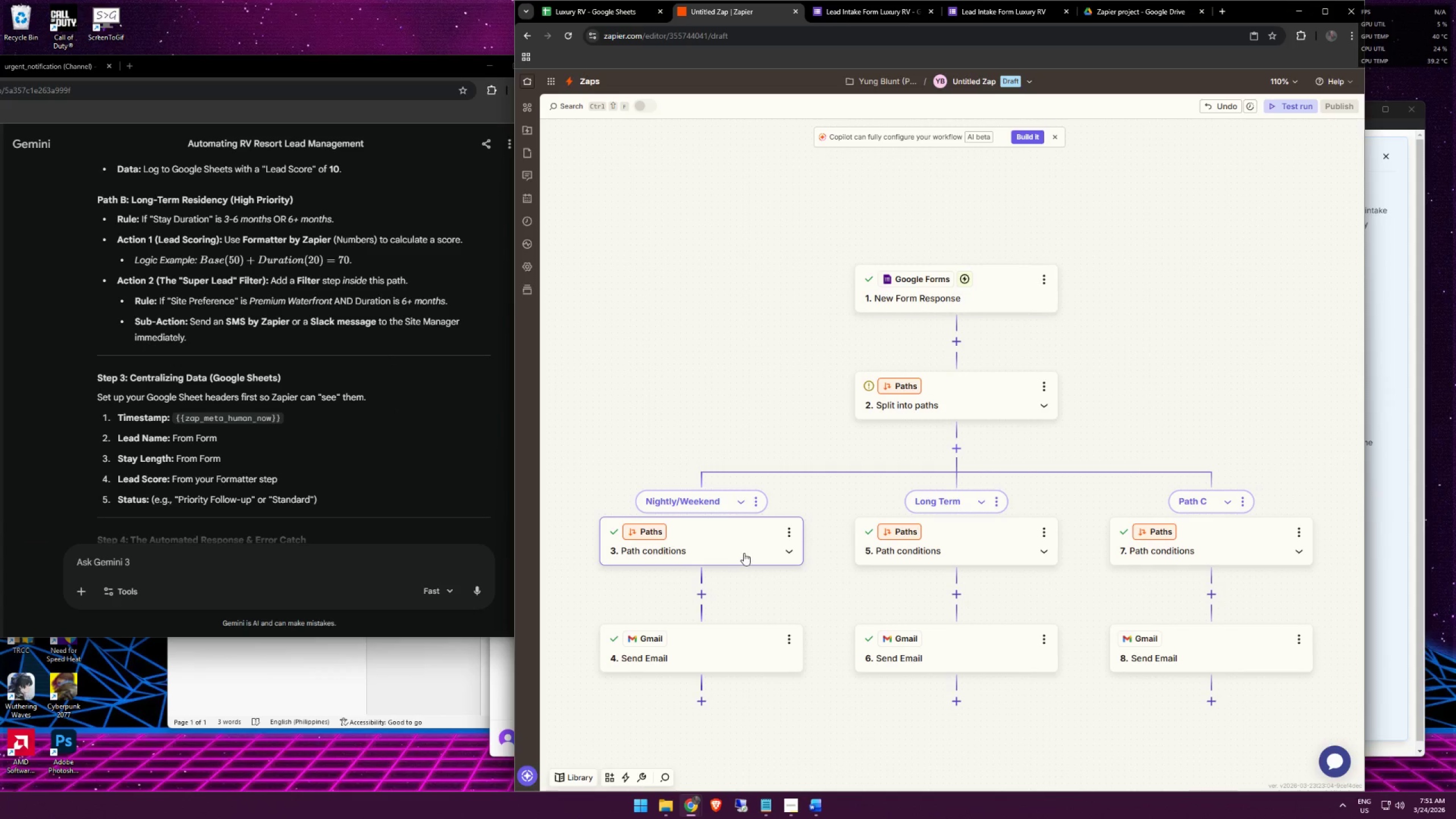 
scroll: coordinate [752, 560], scroll_direction: down, amount: 4.0
 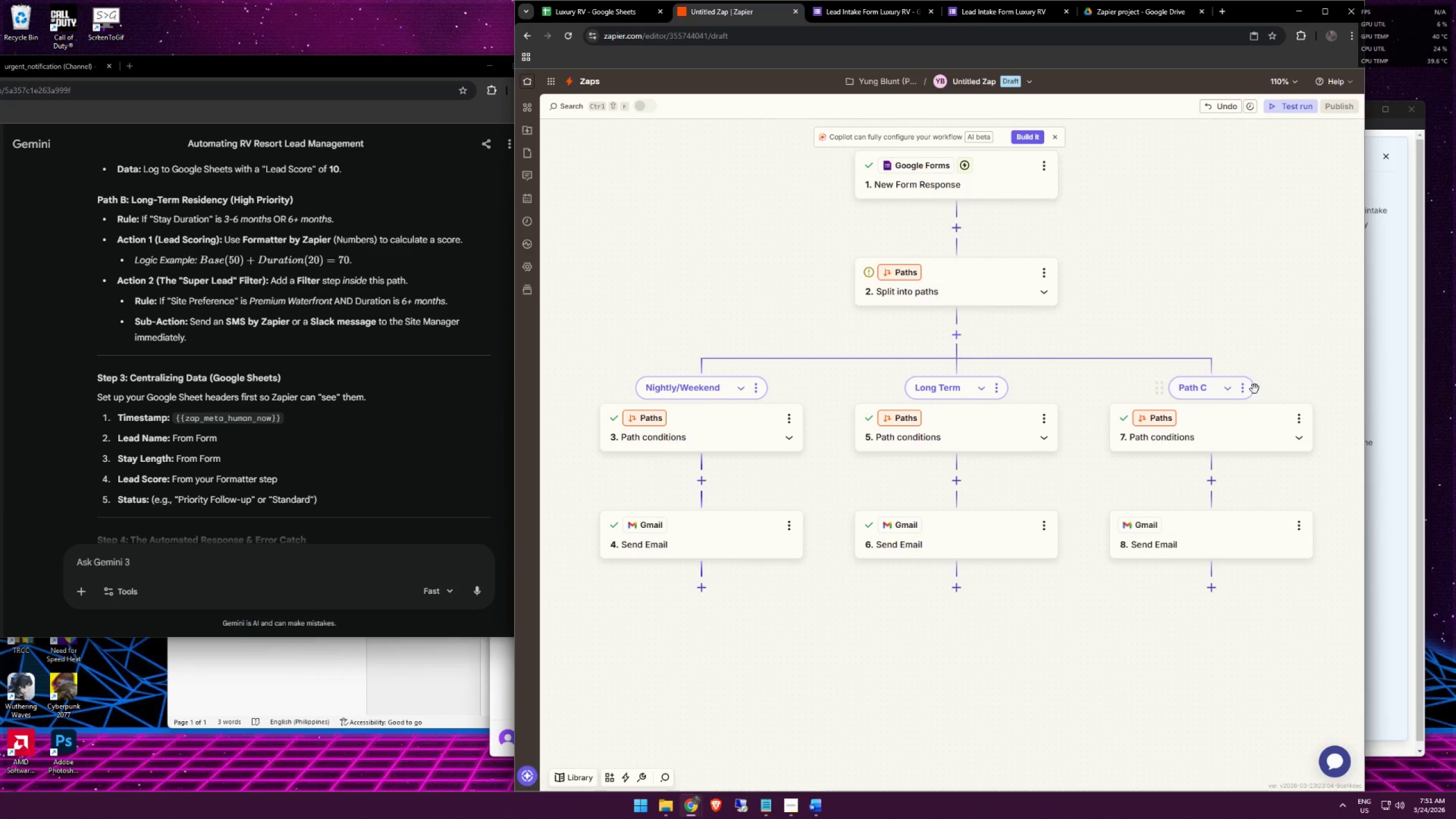 
left_click([997, 390])
 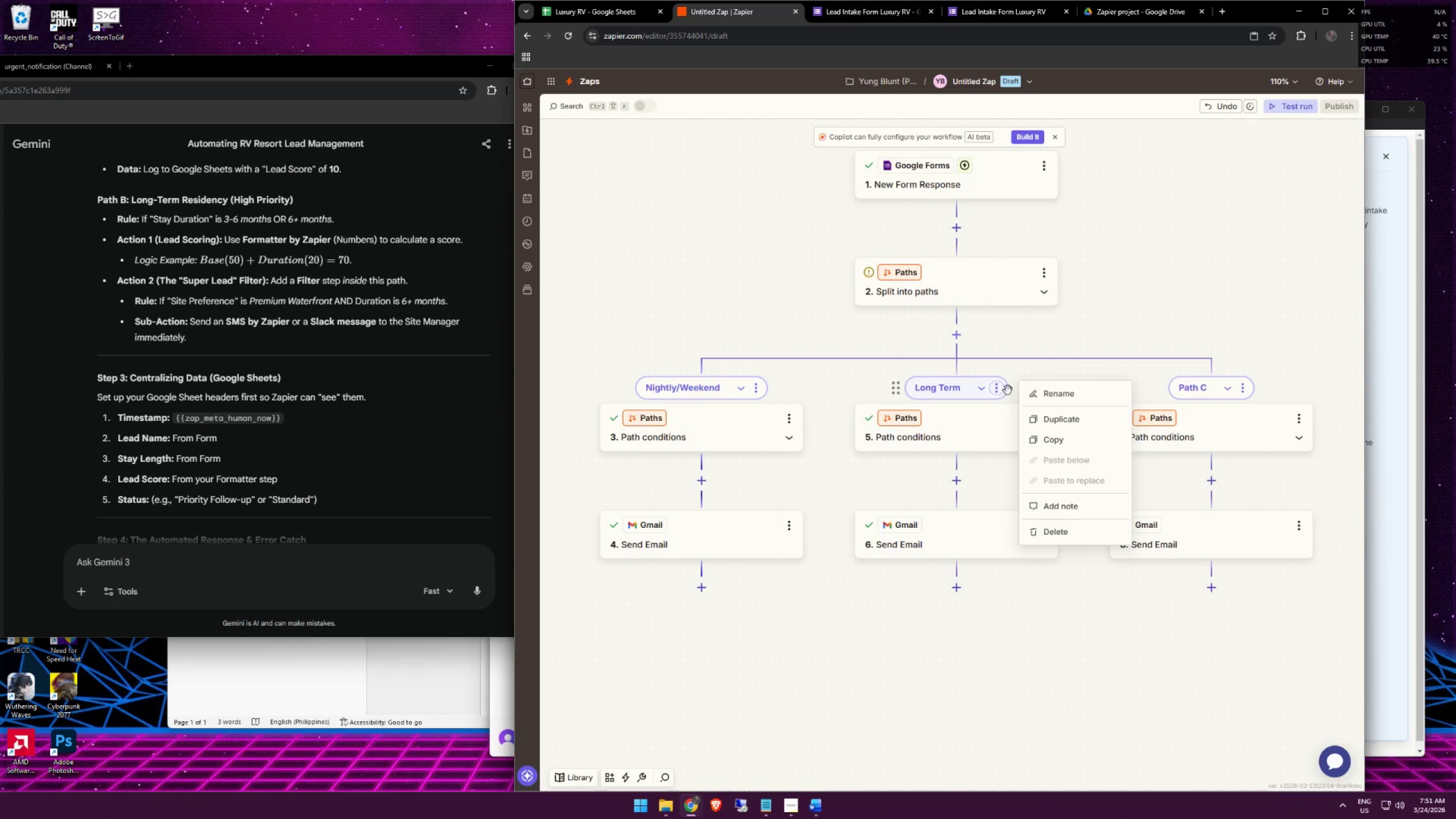 
left_click([1070, 394])
 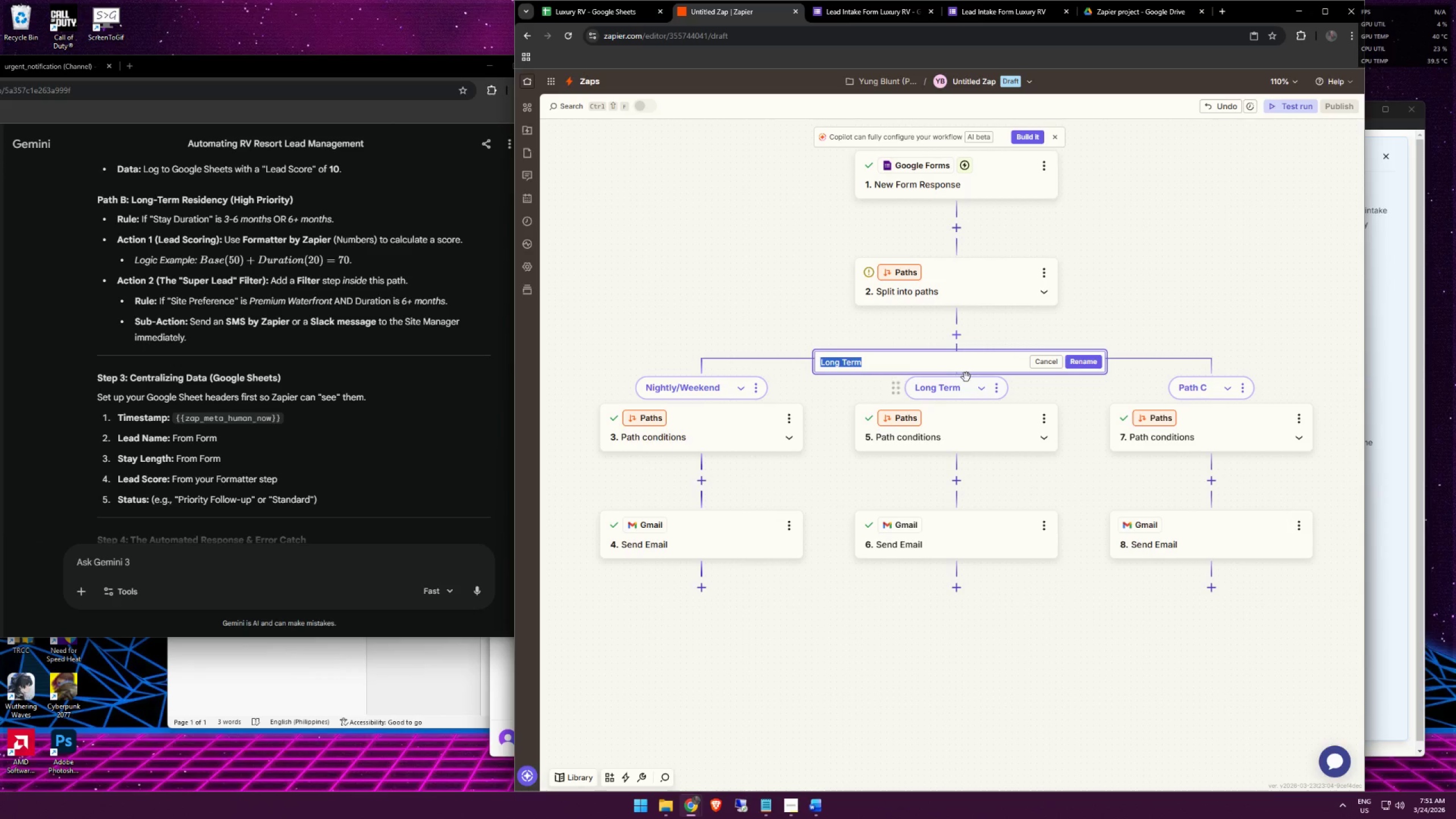 
type(3-6 Months)
 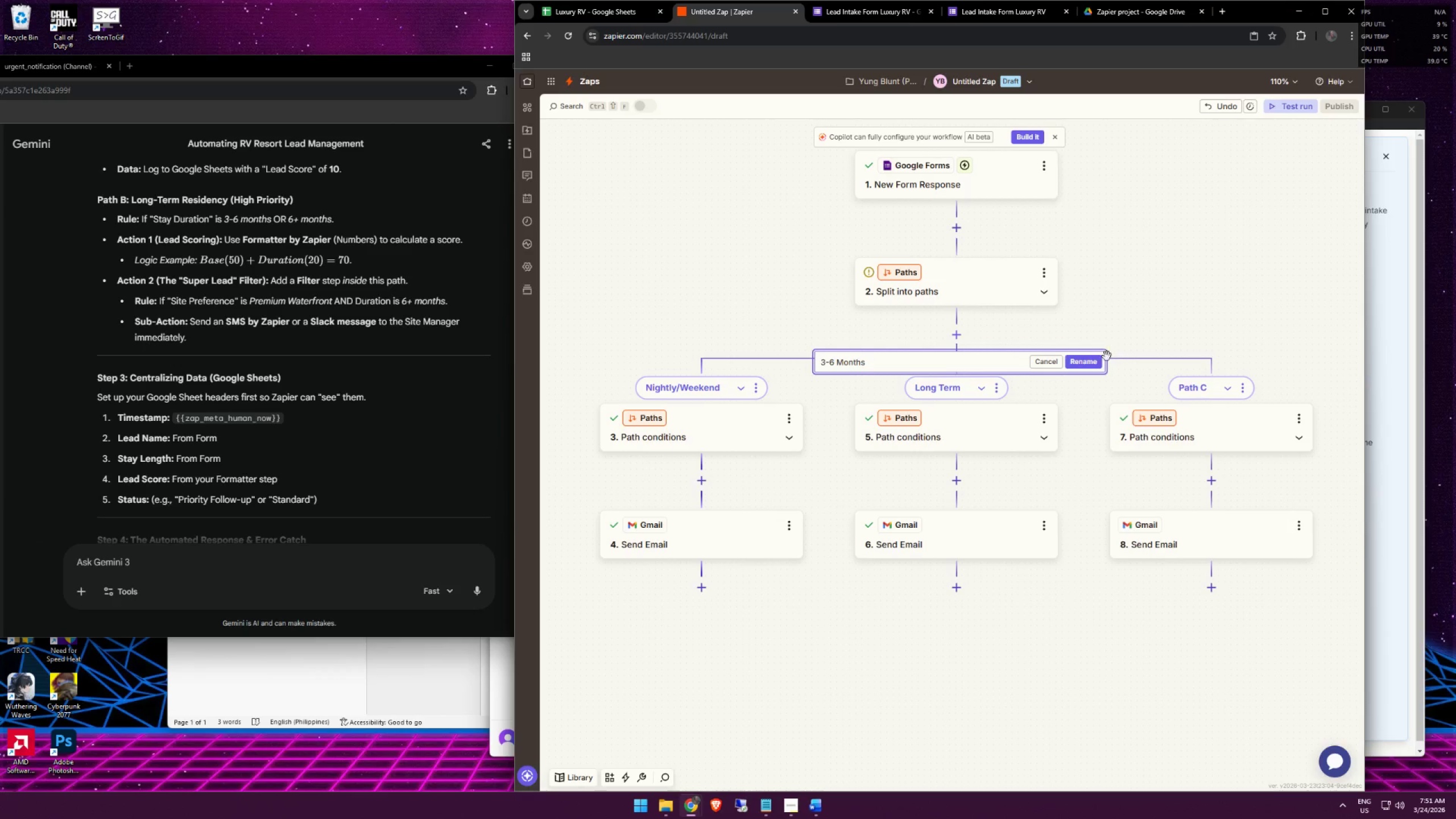 
left_click([1084, 361])
 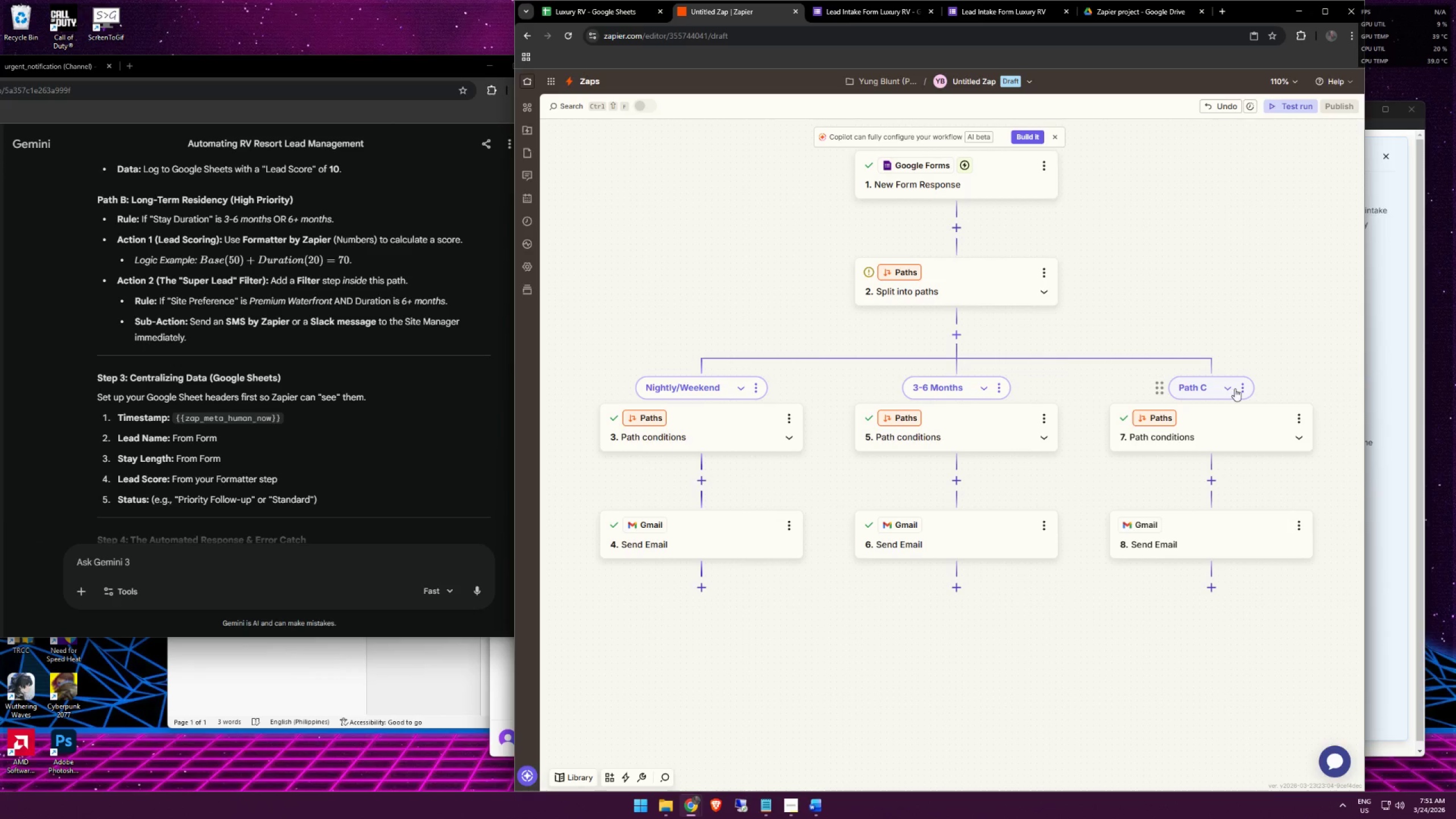 
left_click([1240, 387])
 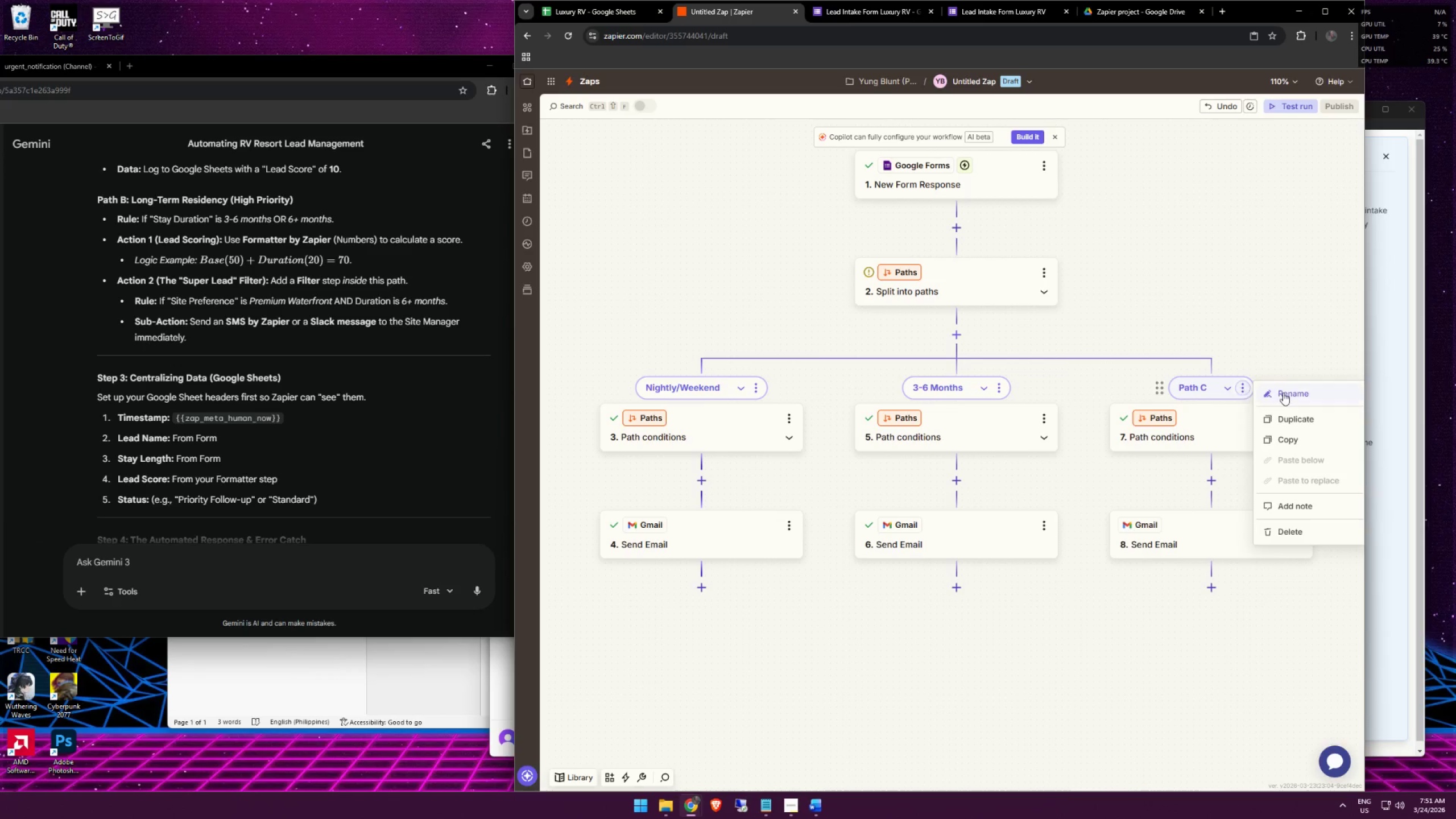 
left_click([1285, 392])
 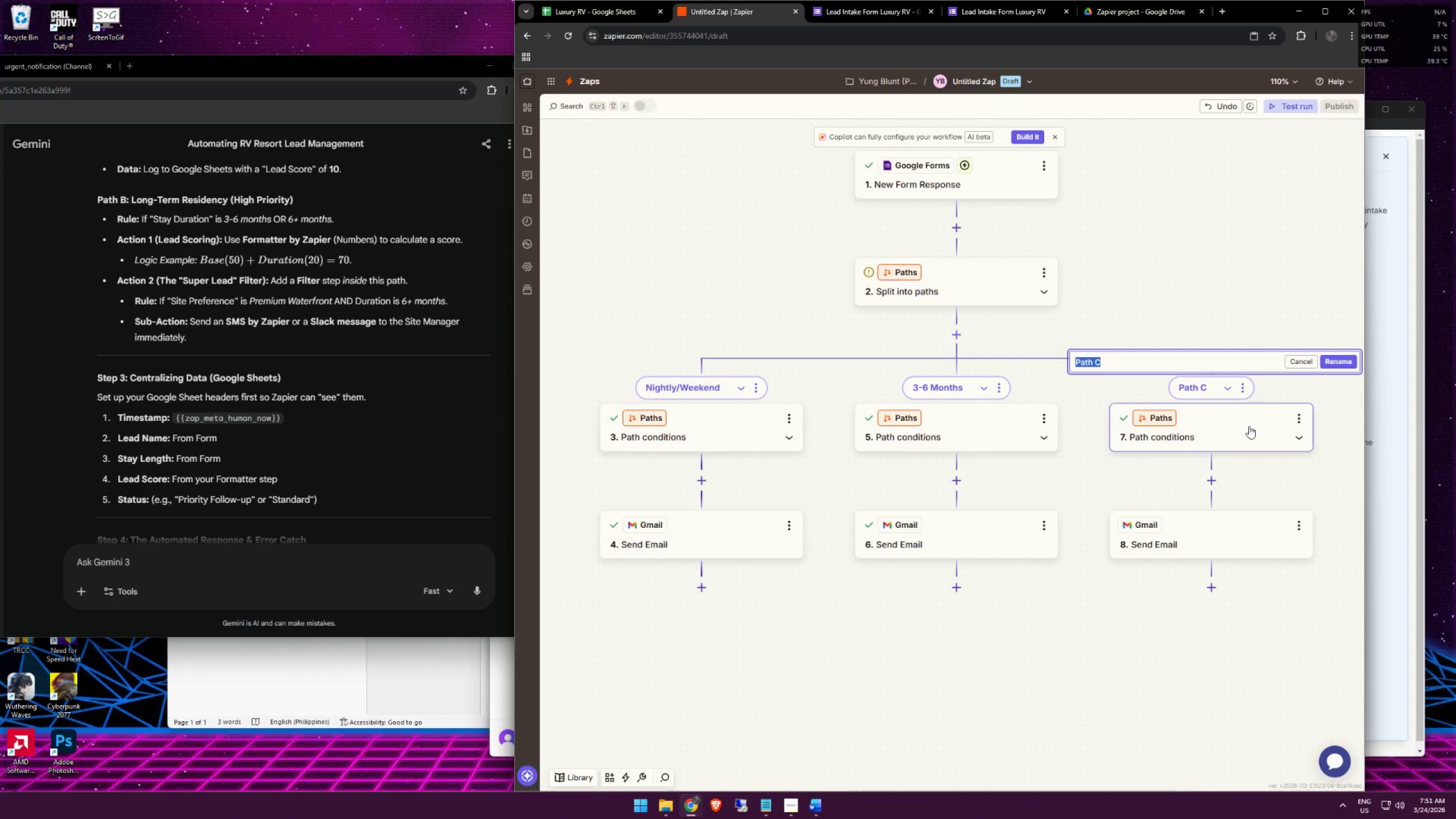 
type(6 Mo)
key(Backspace)
key(Backspace)
key(Backspace)
key(Backspace)
type(+6 Months)
 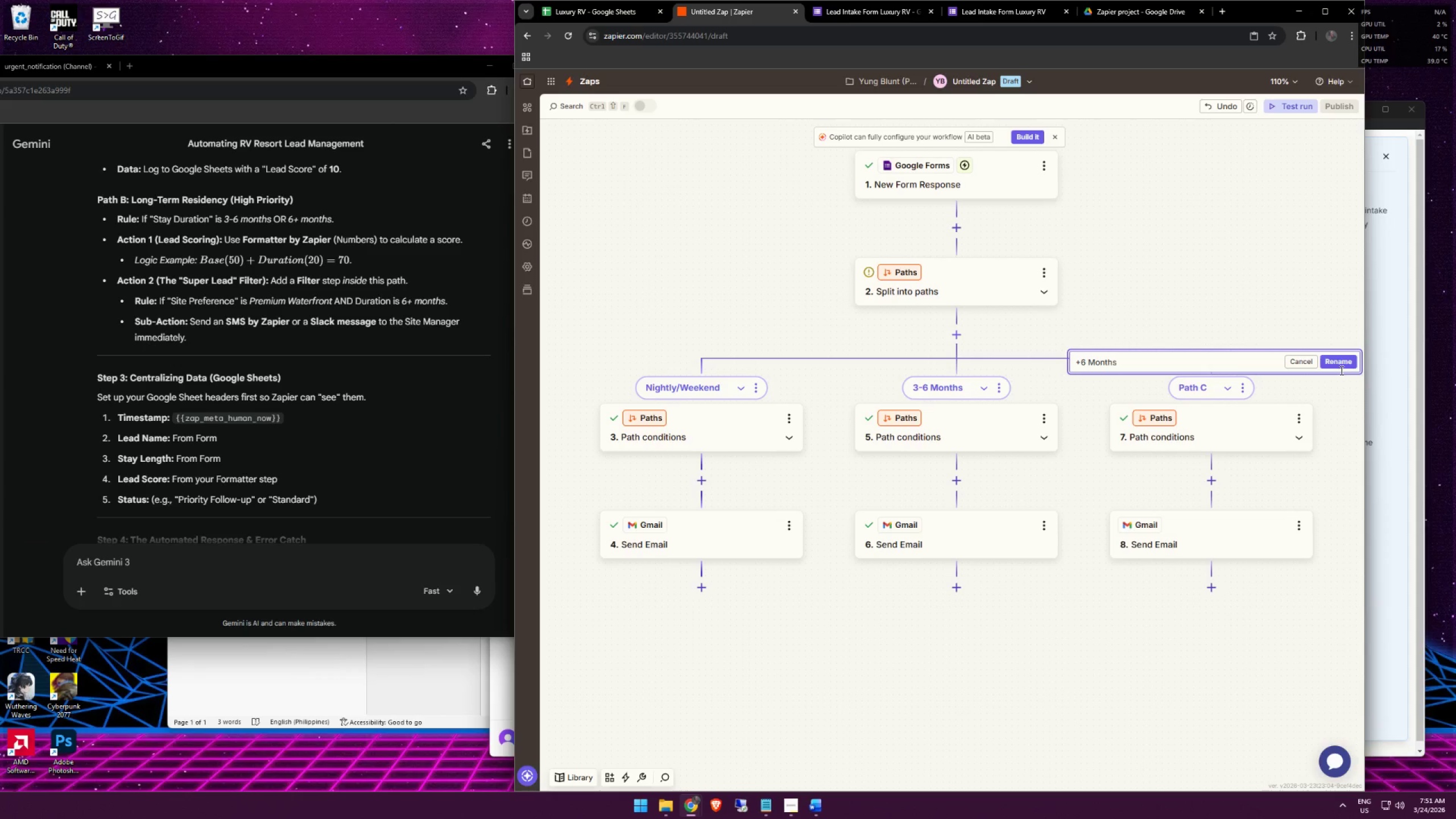 
left_click([1334, 364])
 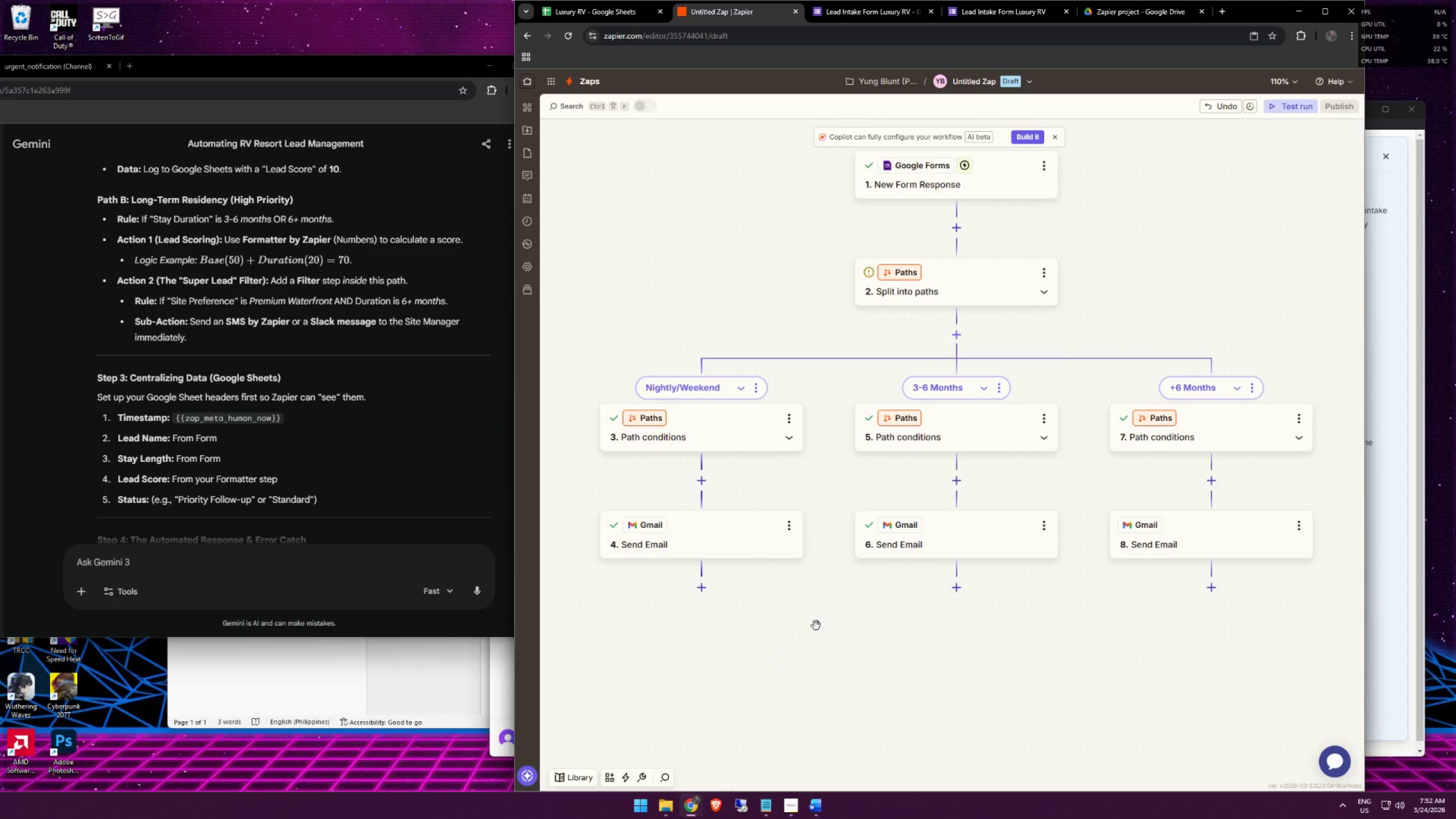 
left_click_drag(start_coordinate=[853, 619], to_coordinate=[915, 585])
 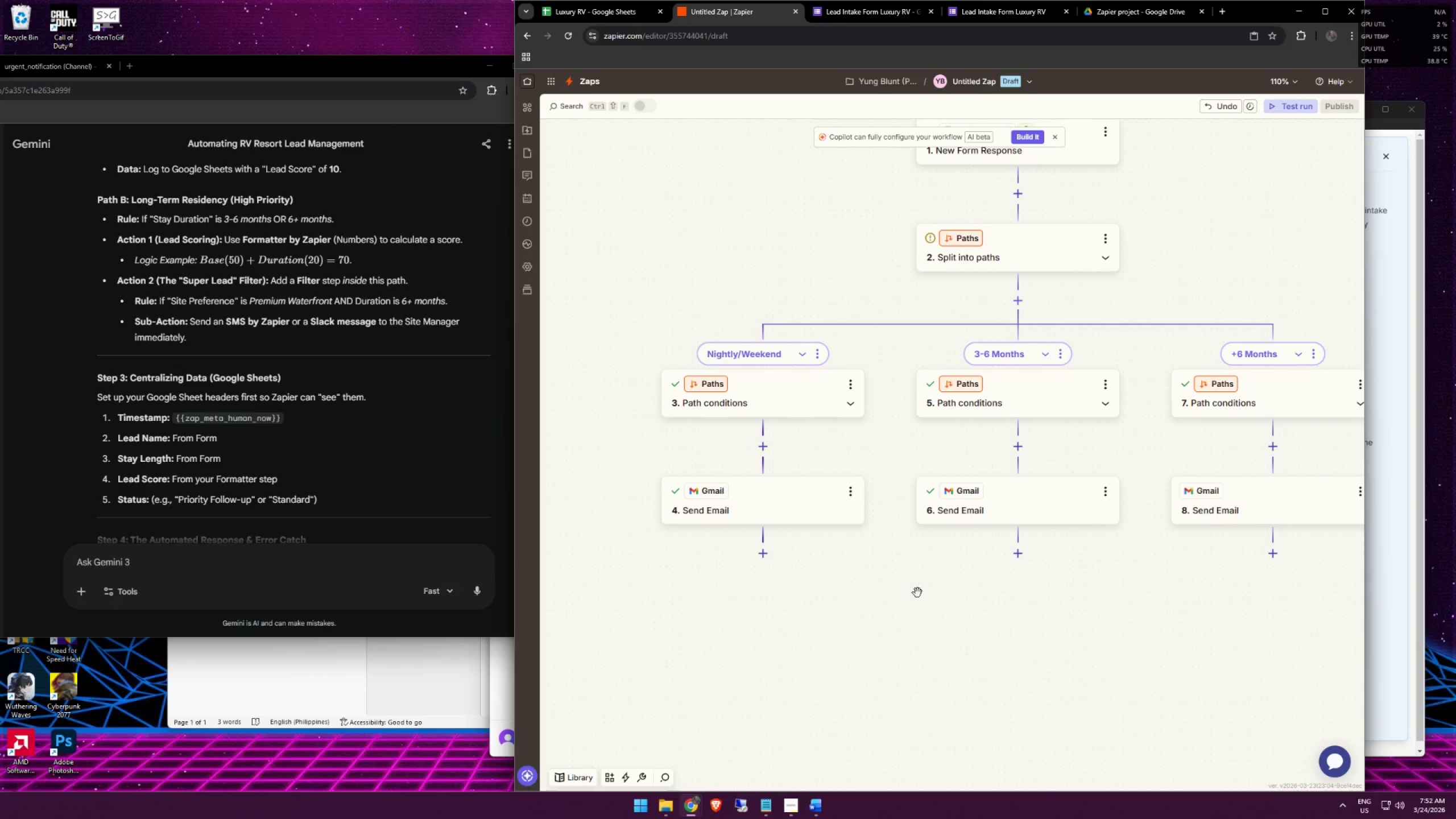 
left_click_drag(start_coordinate=[912, 597], to_coordinate=[878, 584])
 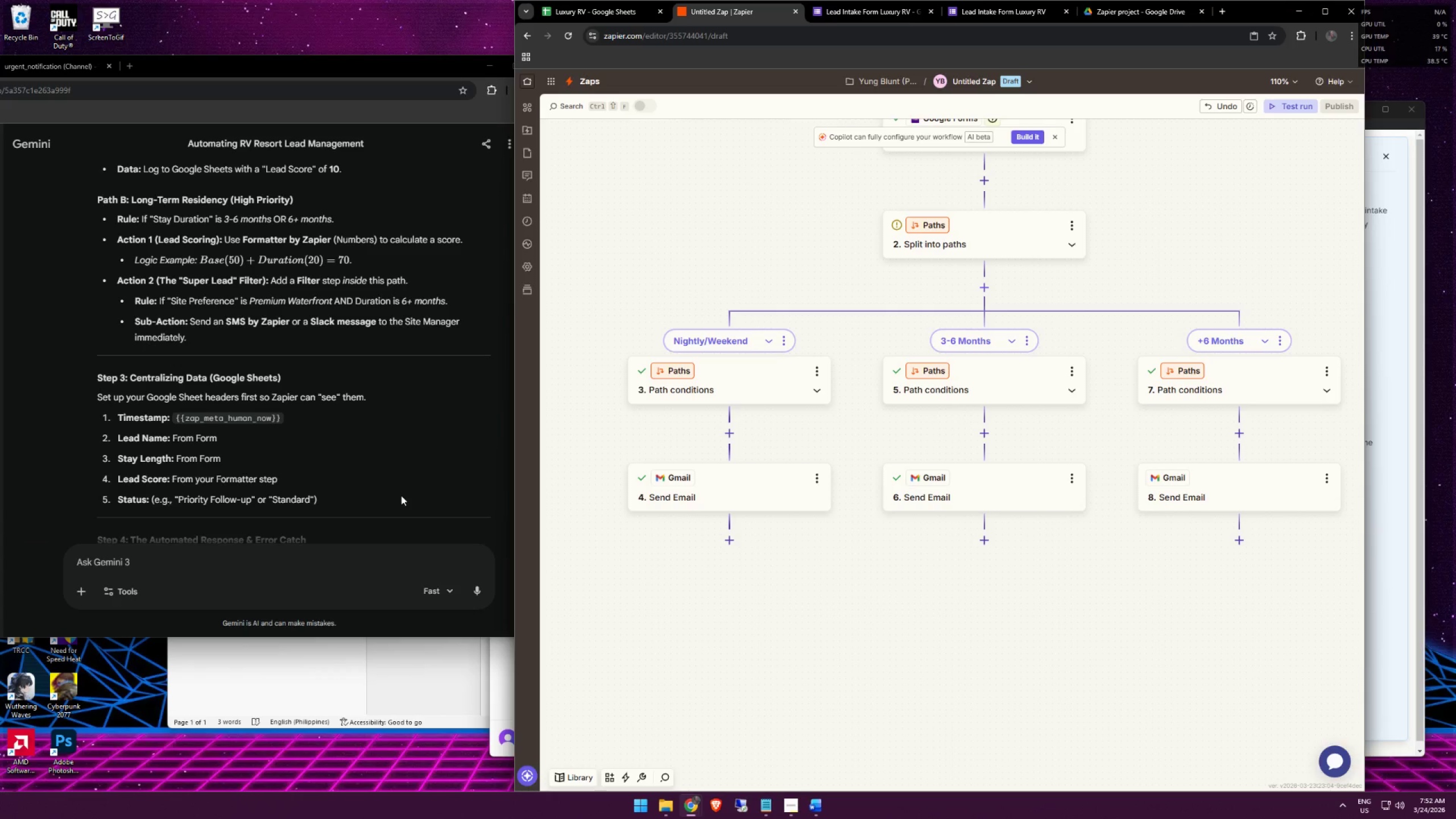 
wait(6.95)
 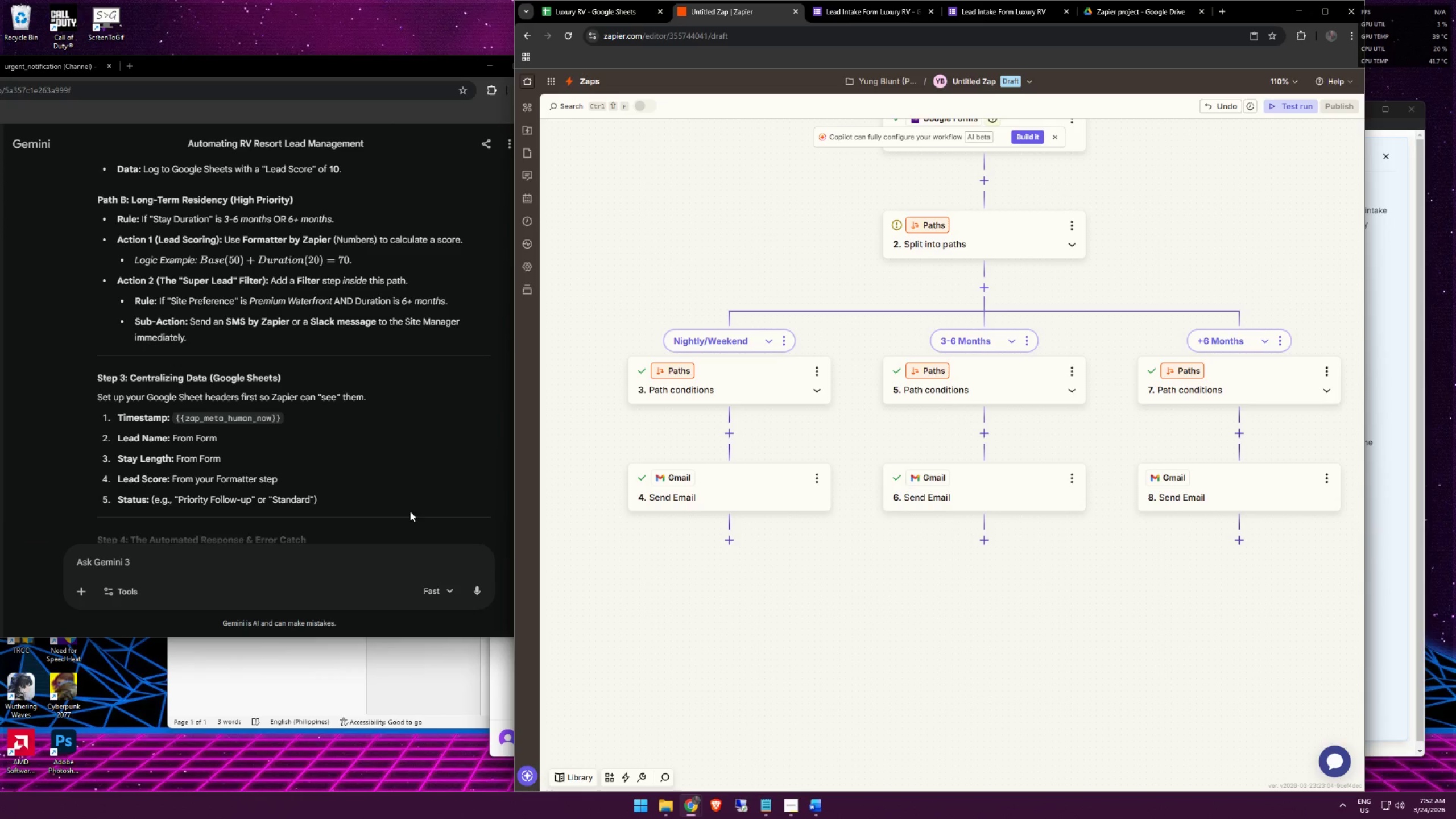 
scroll: coordinate [435, 468], scroll_direction: up, amount: 1.0
 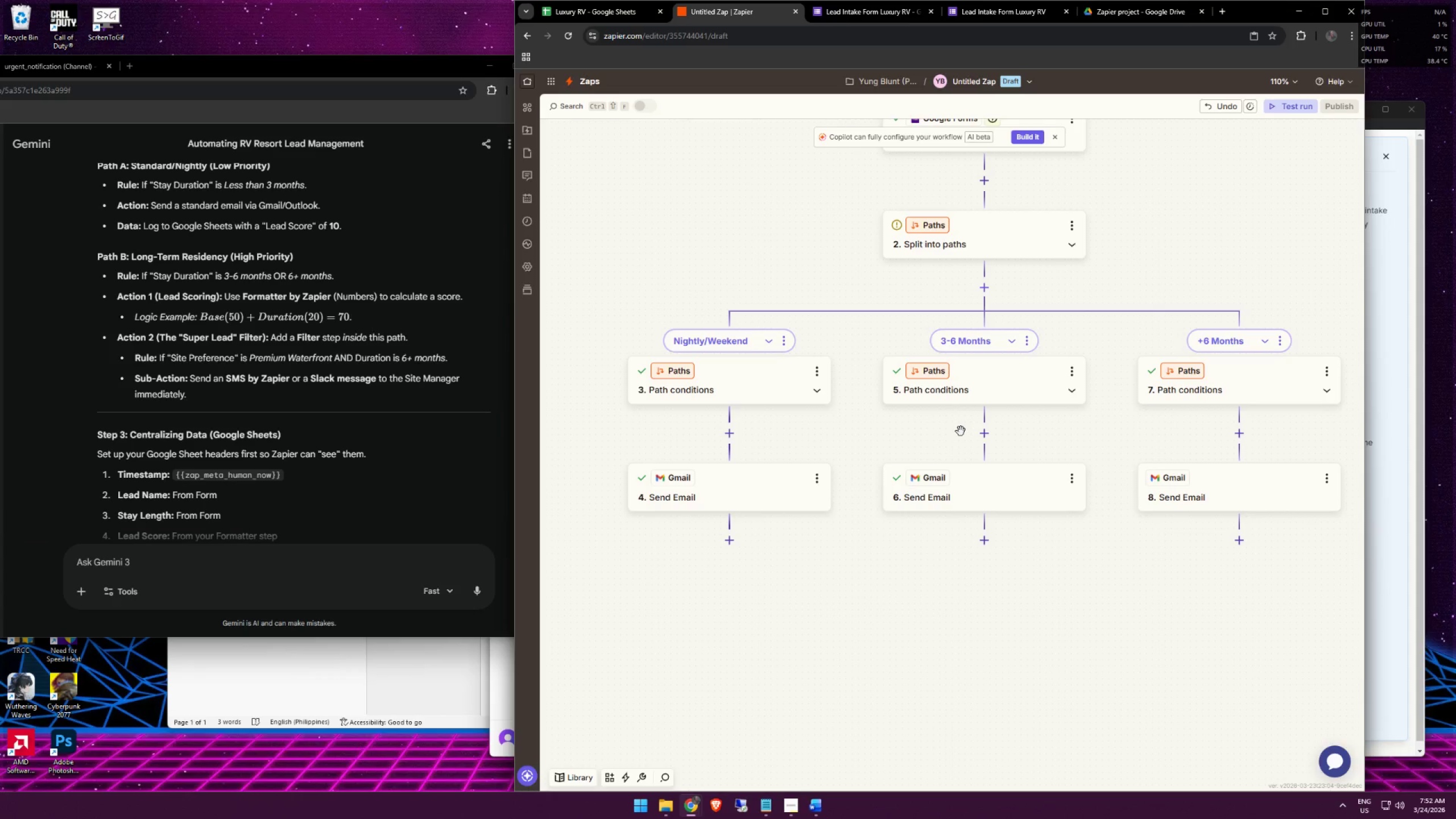 
wait(12.03)
 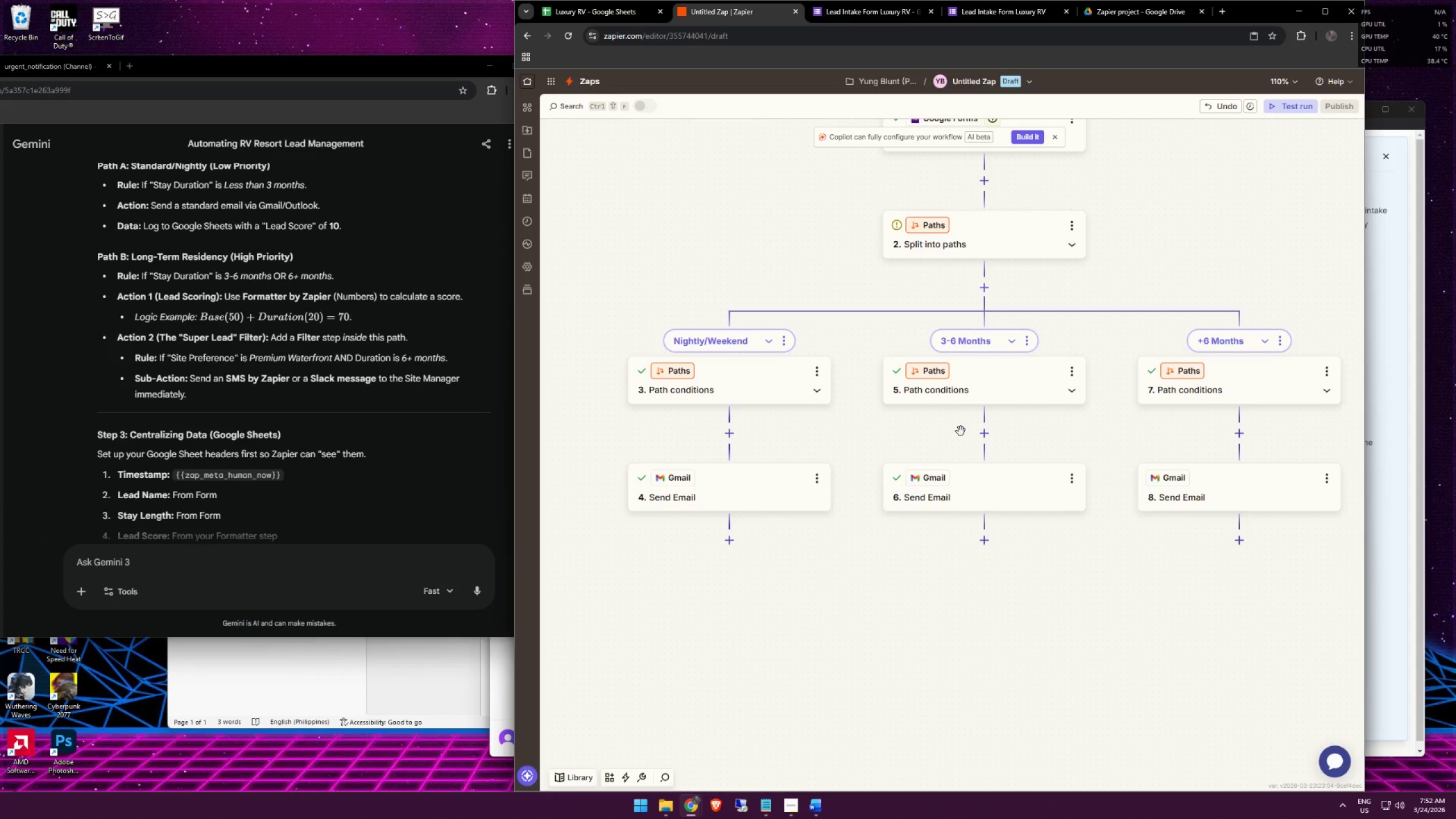 
left_click([1266, 342])
 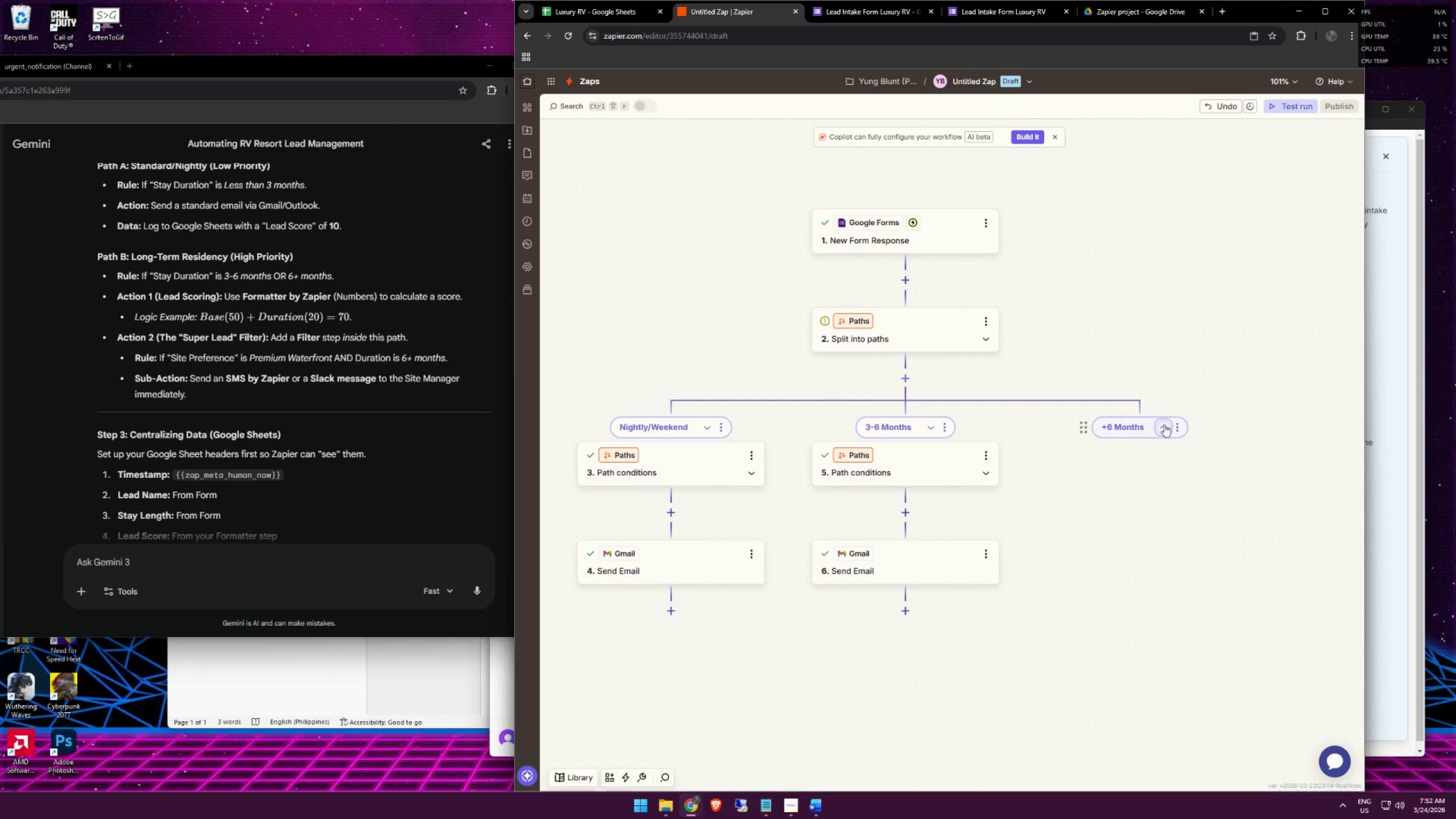 
left_click([1180, 429])
 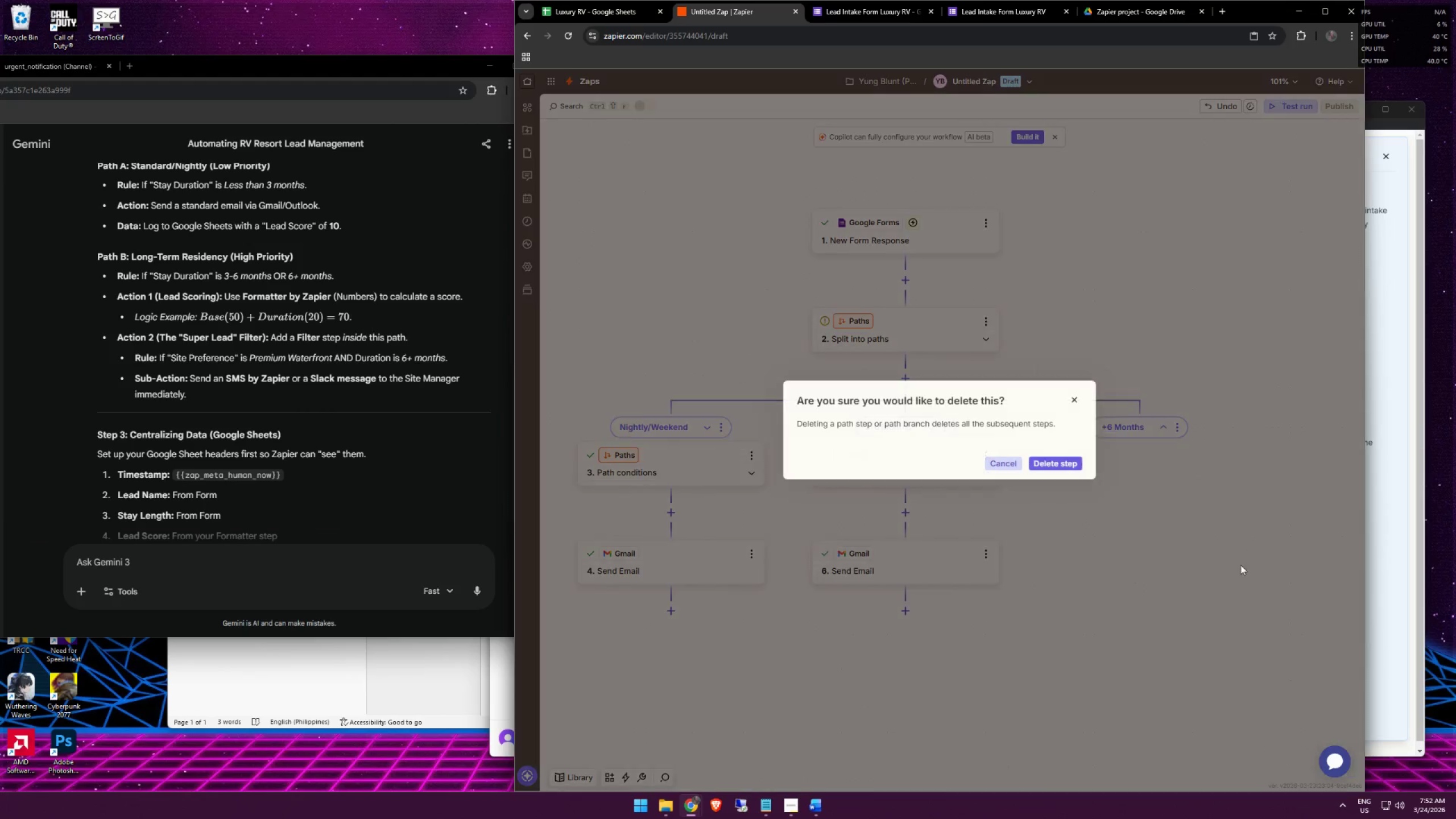 
left_click([1066, 465])
 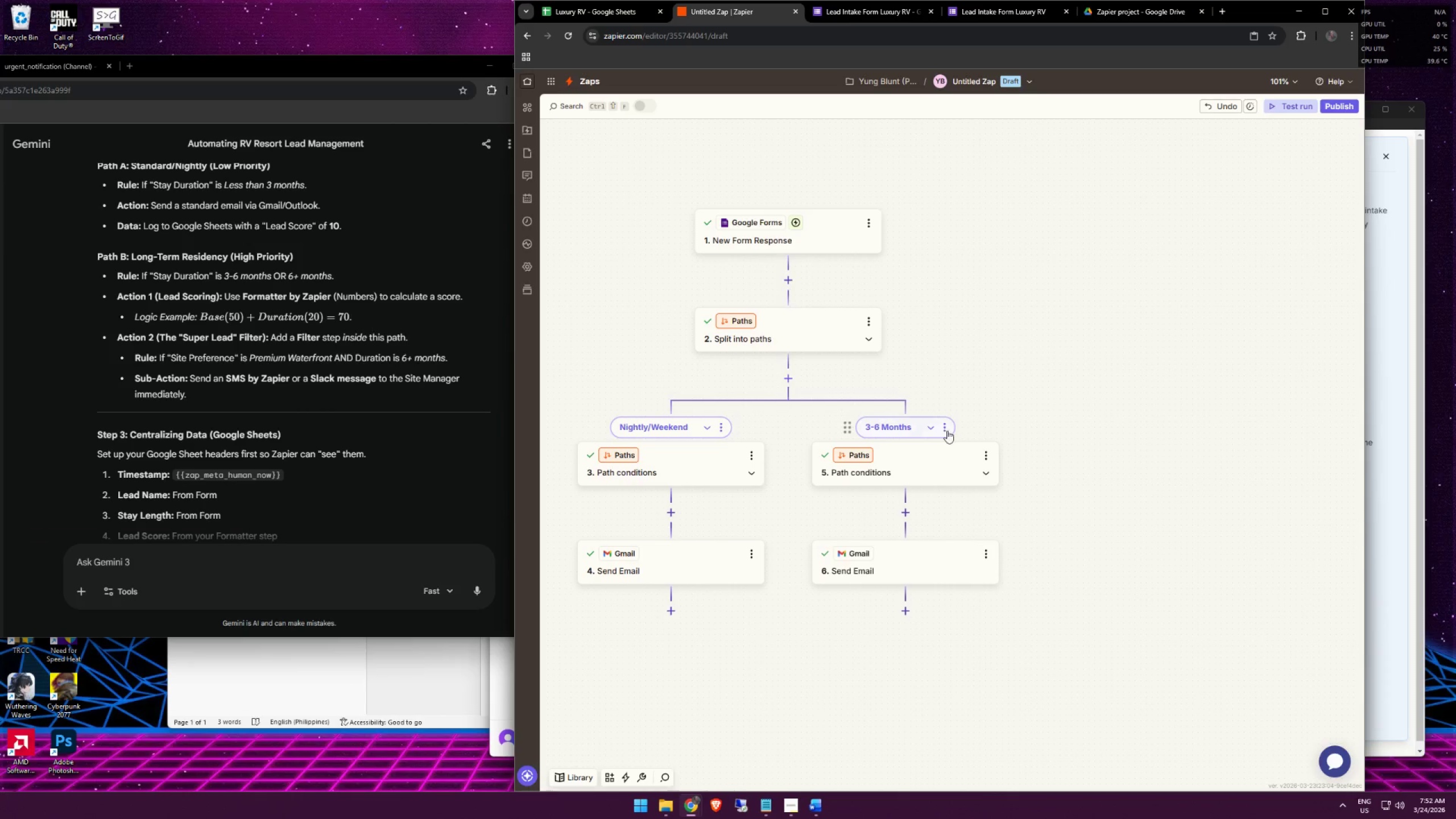 
left_click([924, 425])
 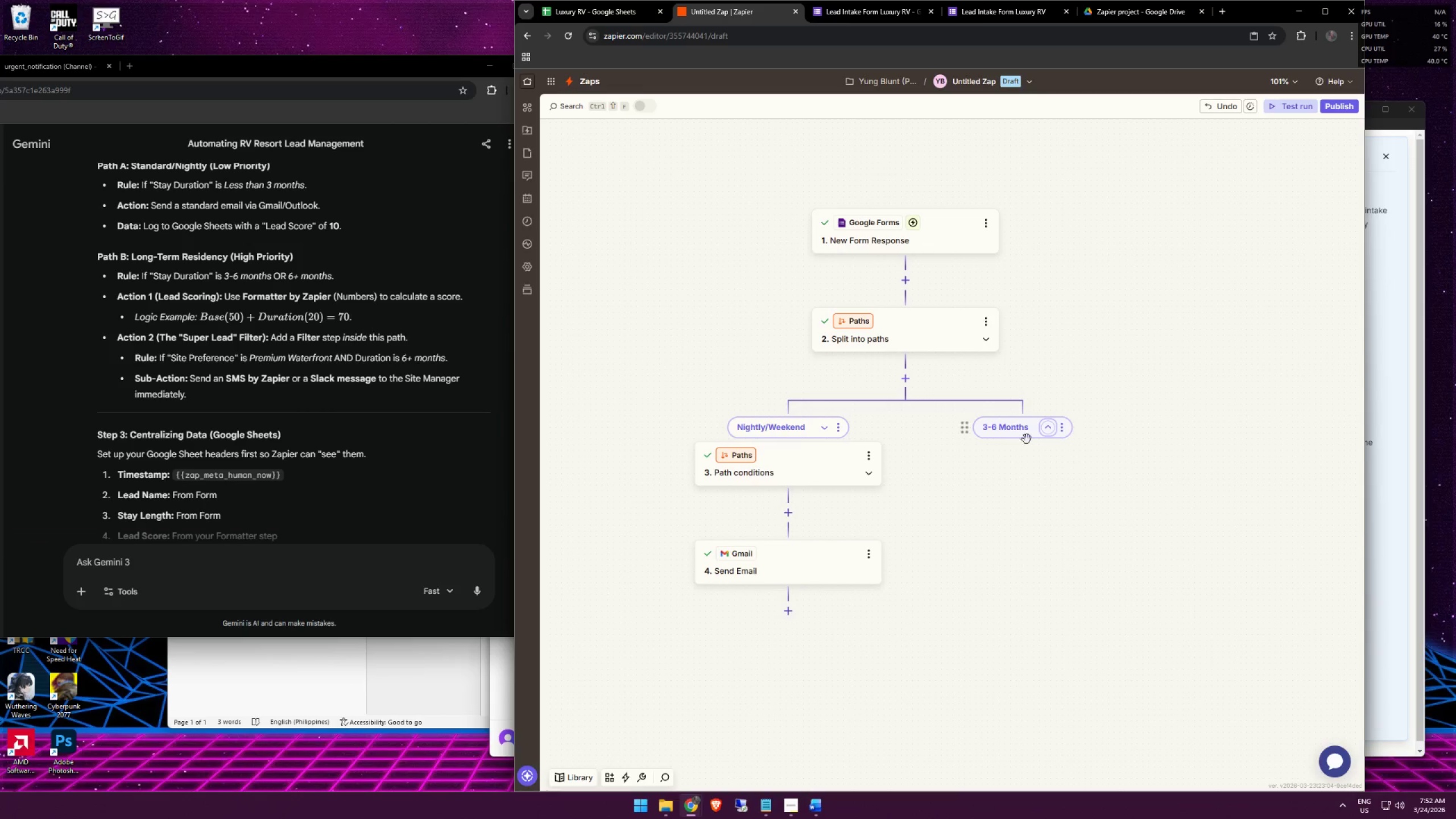 
left_click([1061, 431])
 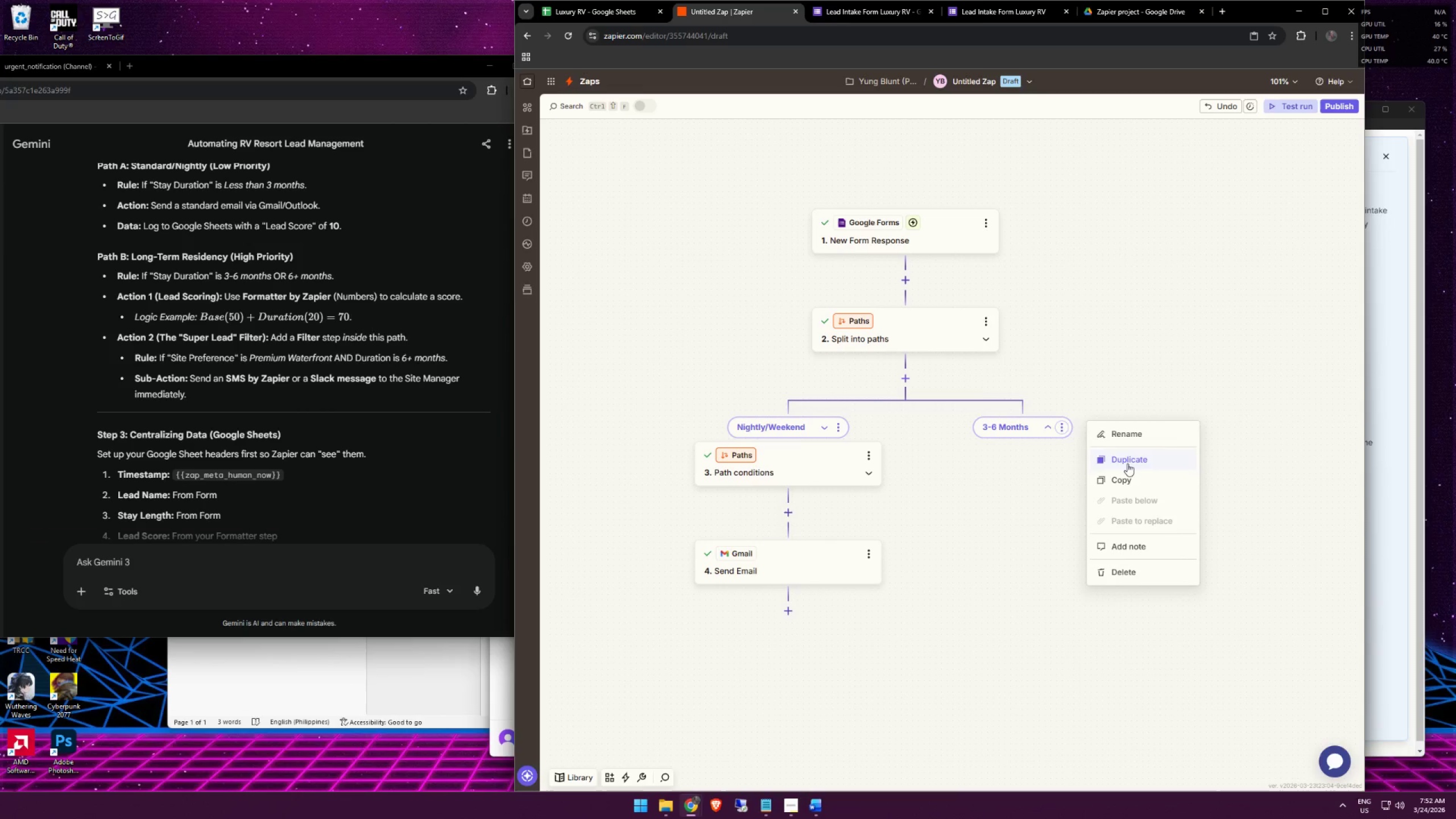 
left_click([1134, 433])
 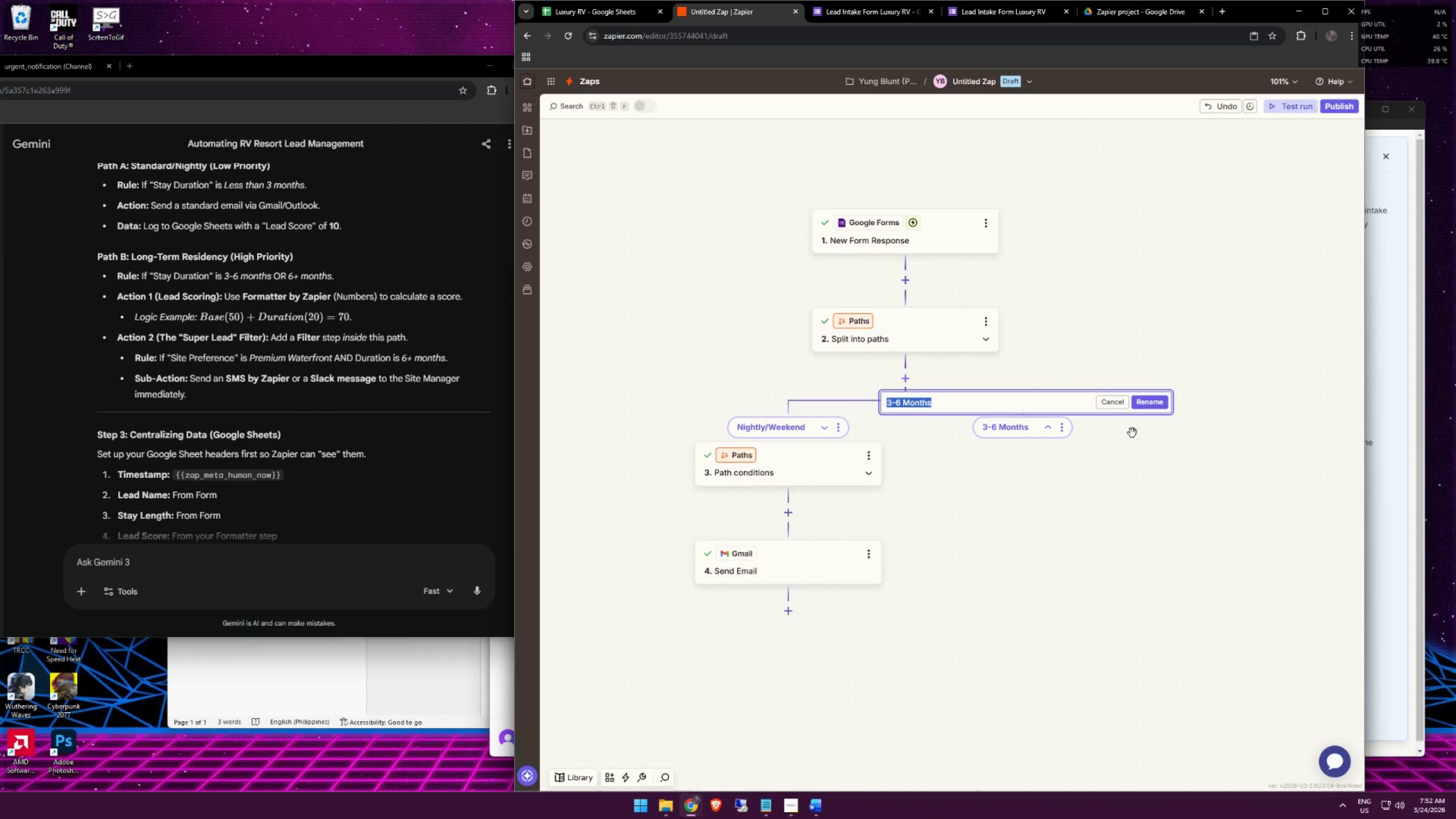 
key(Shift+ShiftRight)
 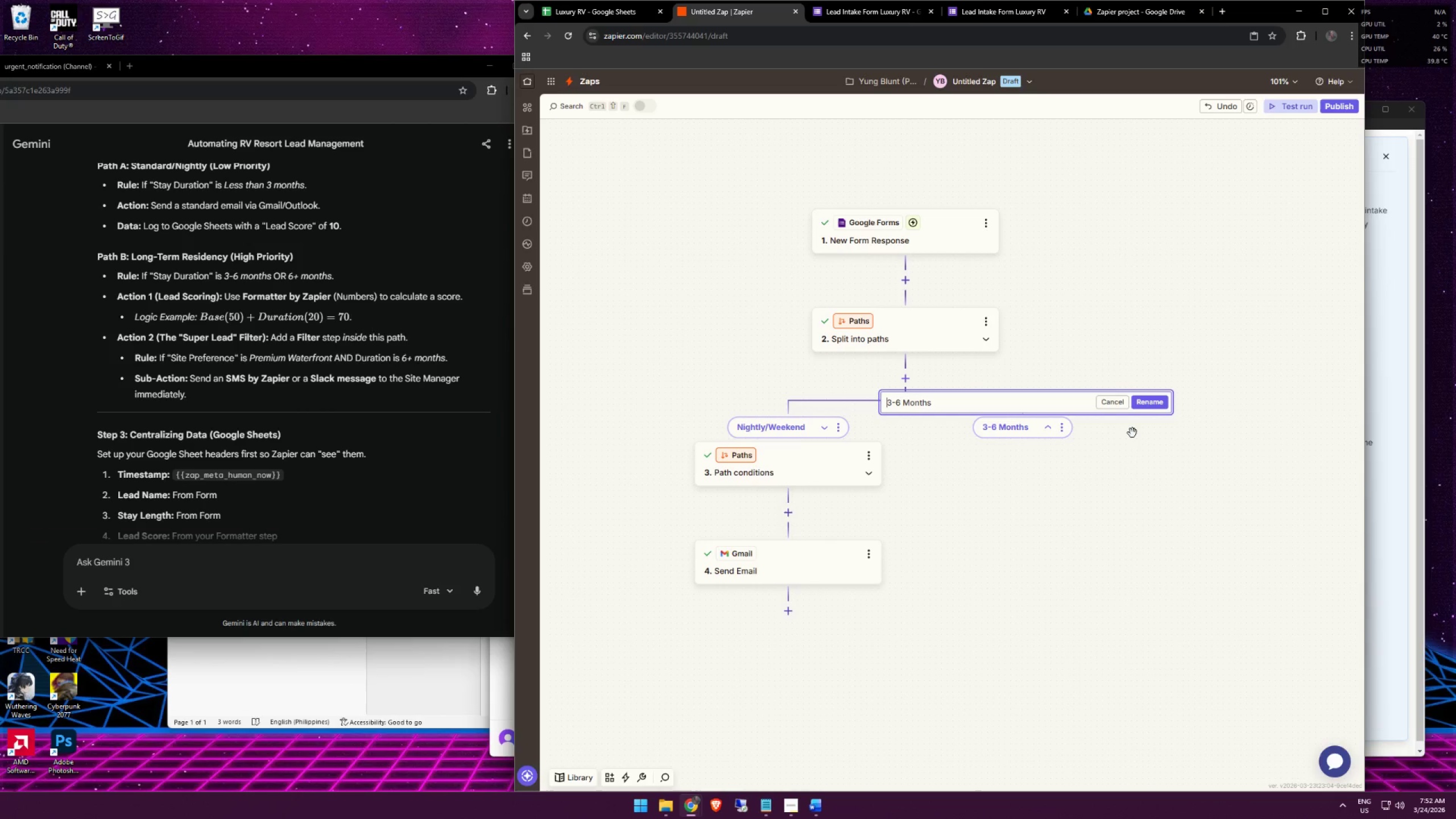 
key(Shift+ArrowUp)
 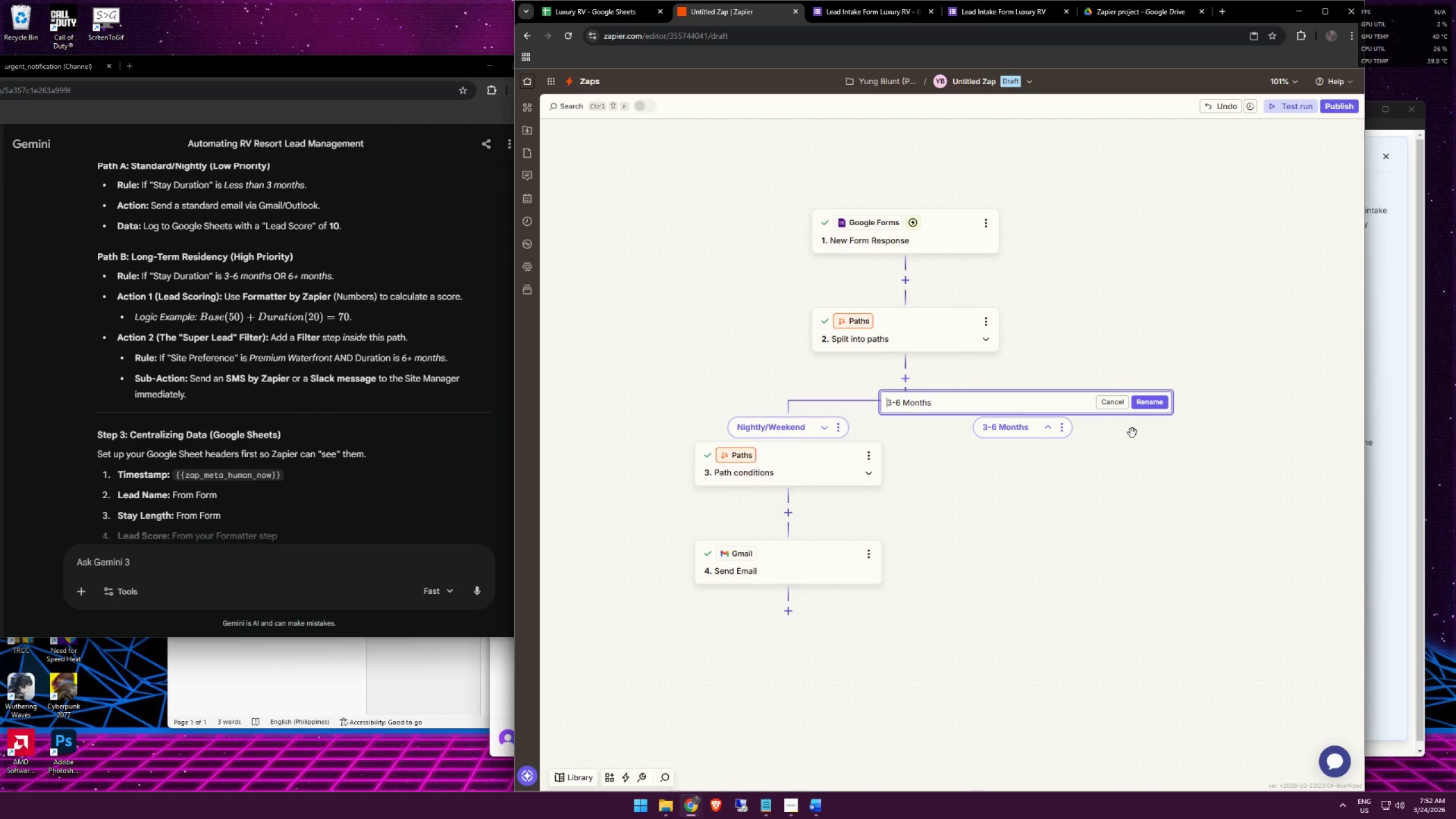 
key(Shift+L)
 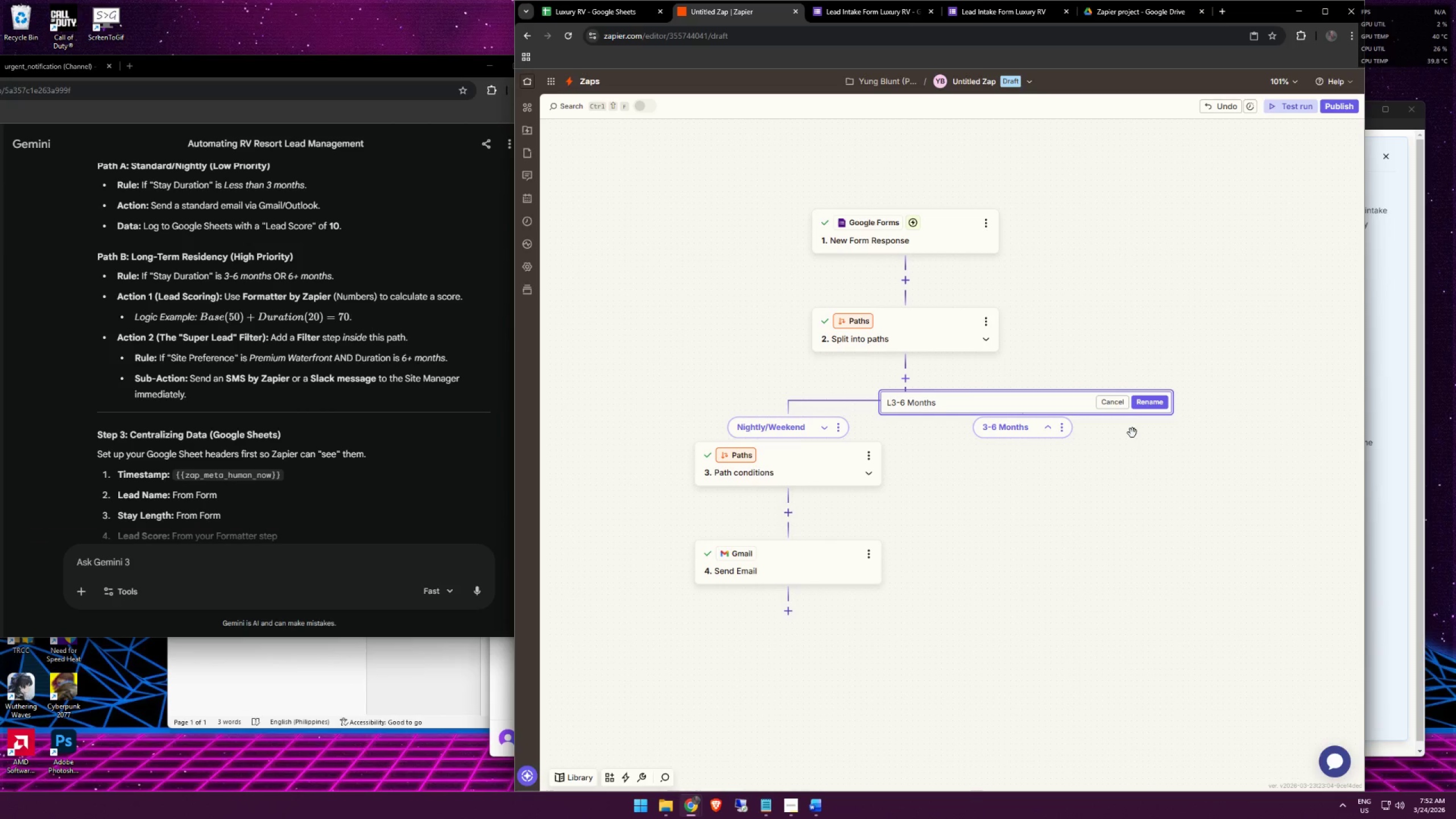 
key(Control+ControlLeft)
 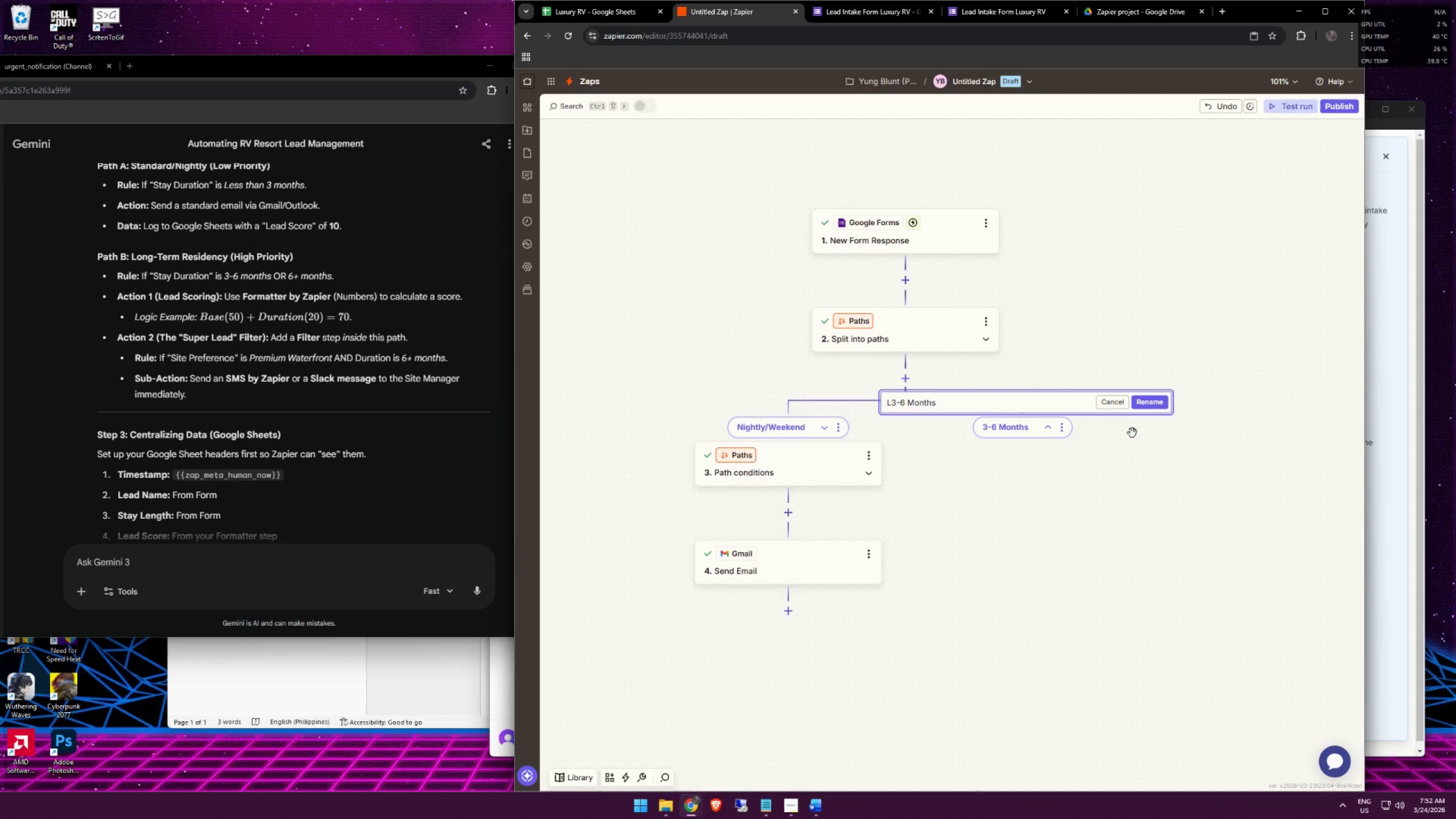 
key(Control+A)
 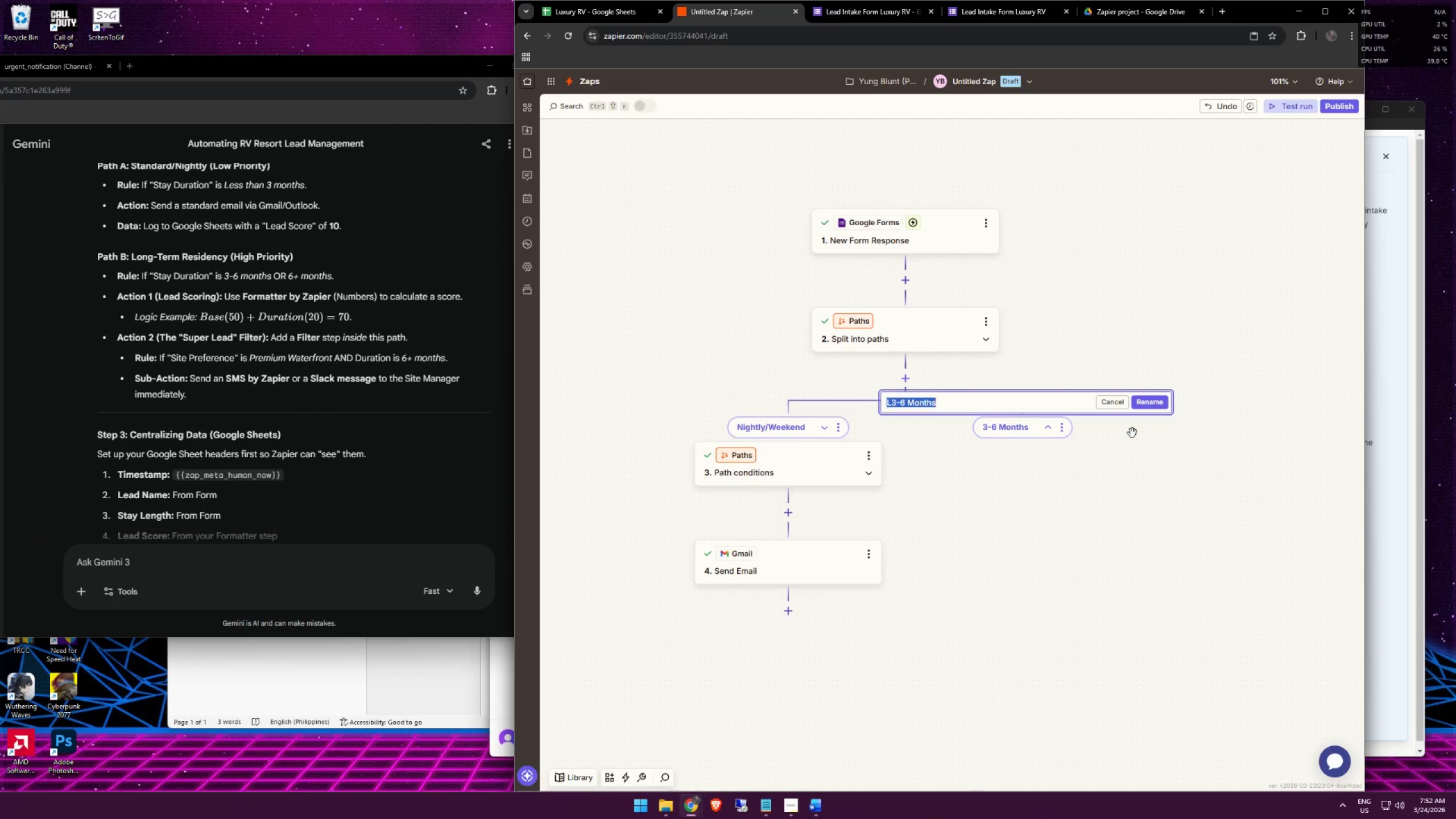 
type(KL)
key(Backspace)
key(Backspace)
key(Backspace)
type(Long Term)
 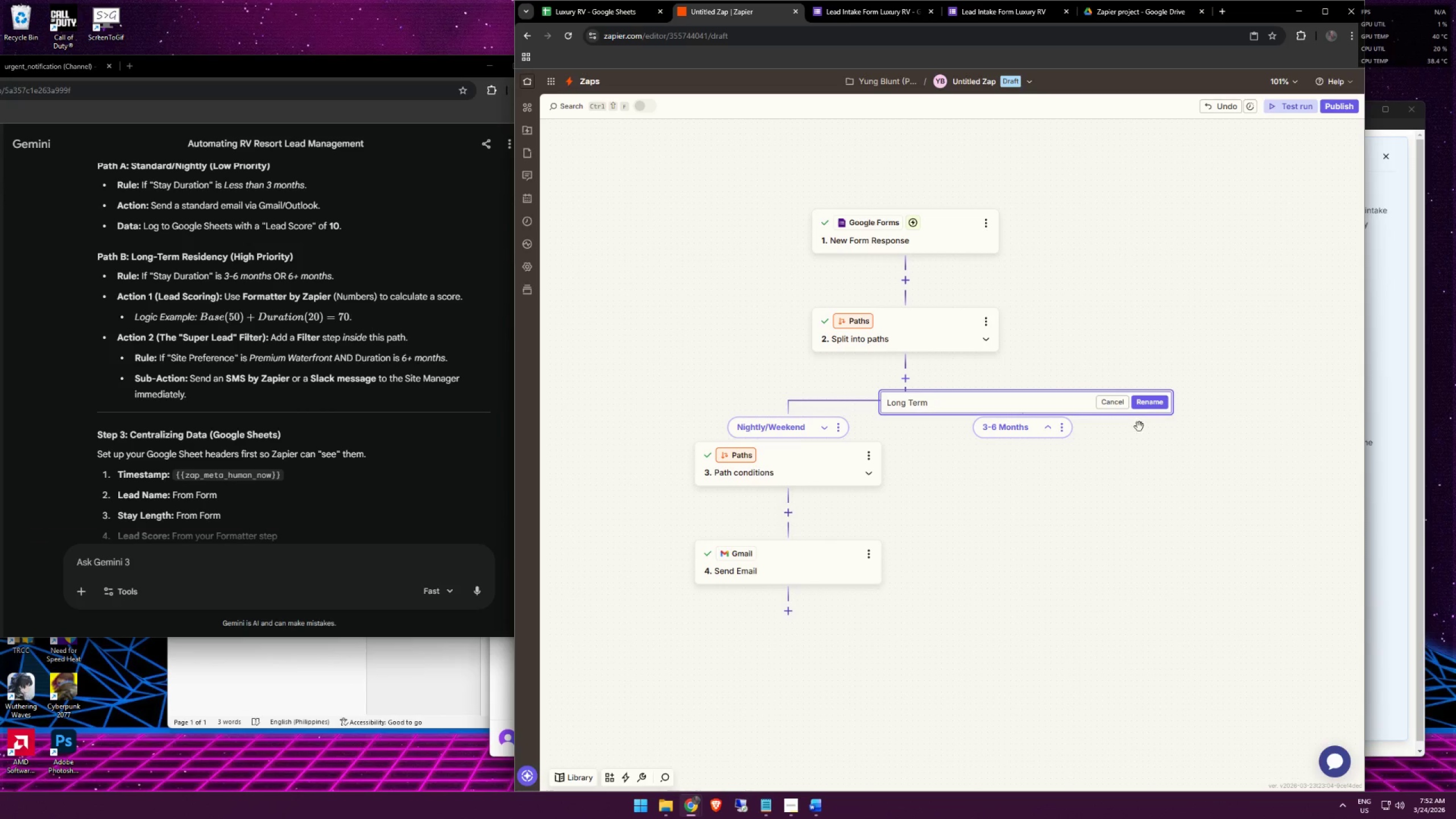 
left_click([1156, 407])
 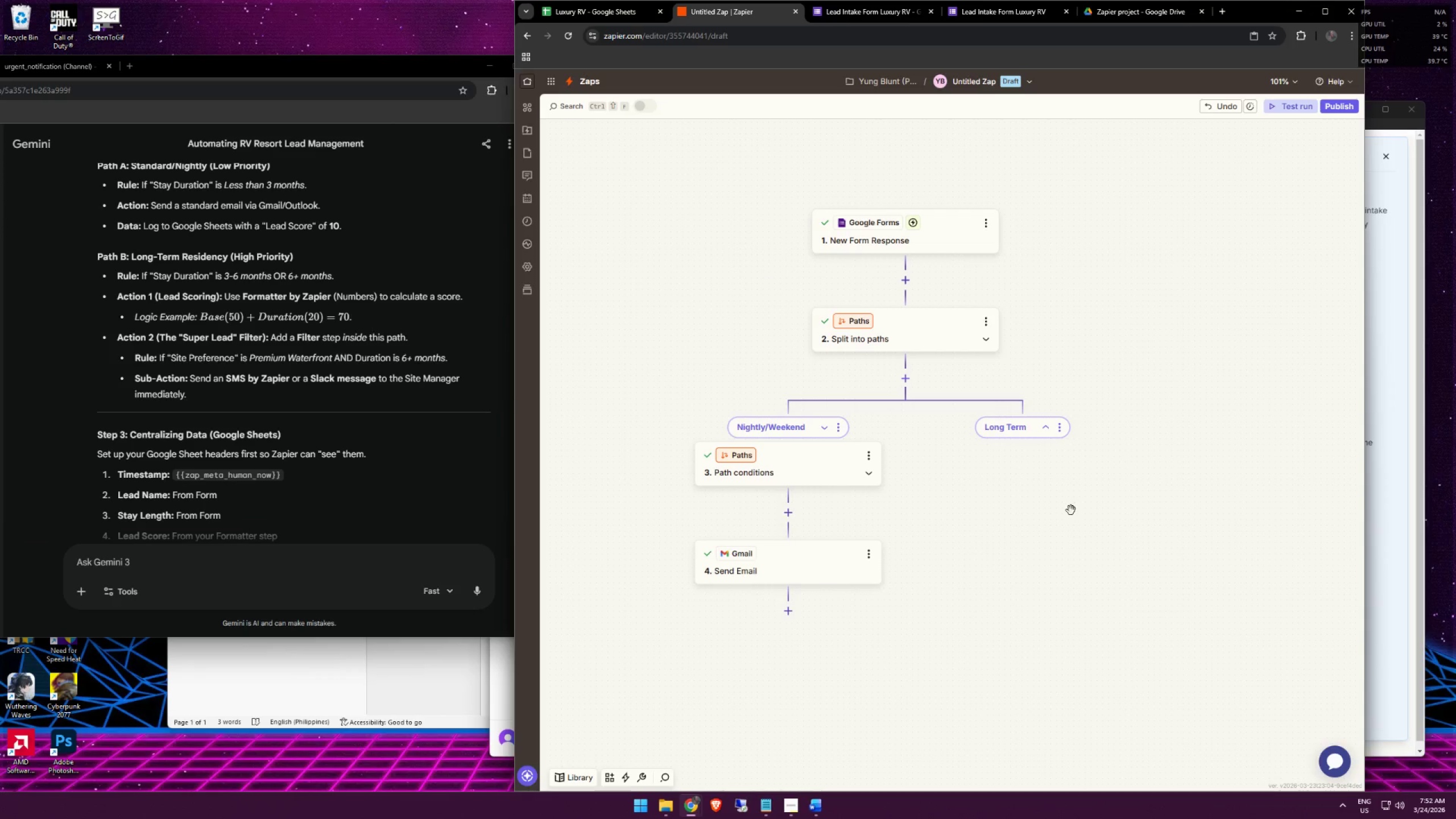 
left_click_drag(start_coordinate=[1064, 503], to_coordinate=[1056, 490])
 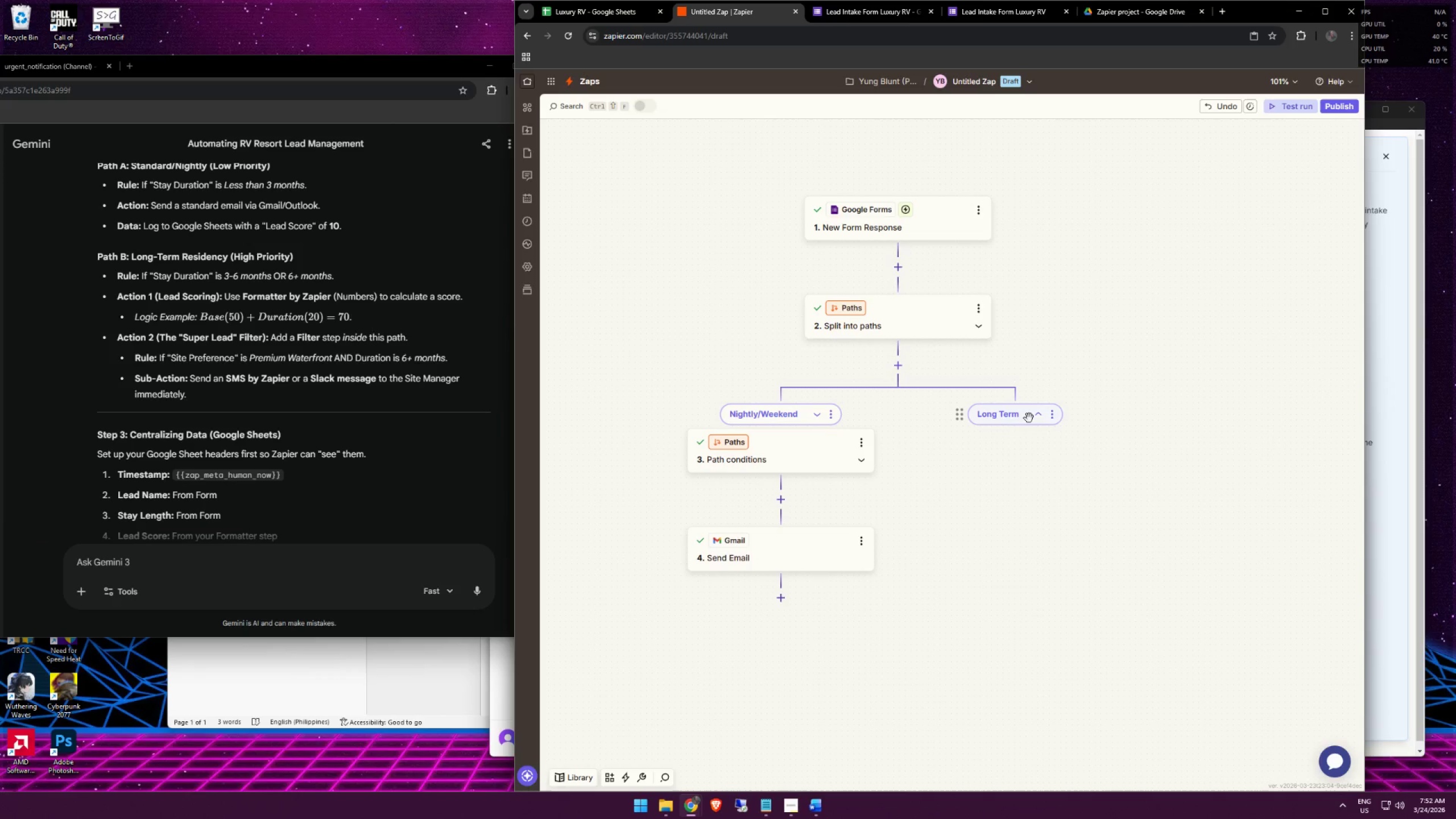 
left_click([1056, 411])
 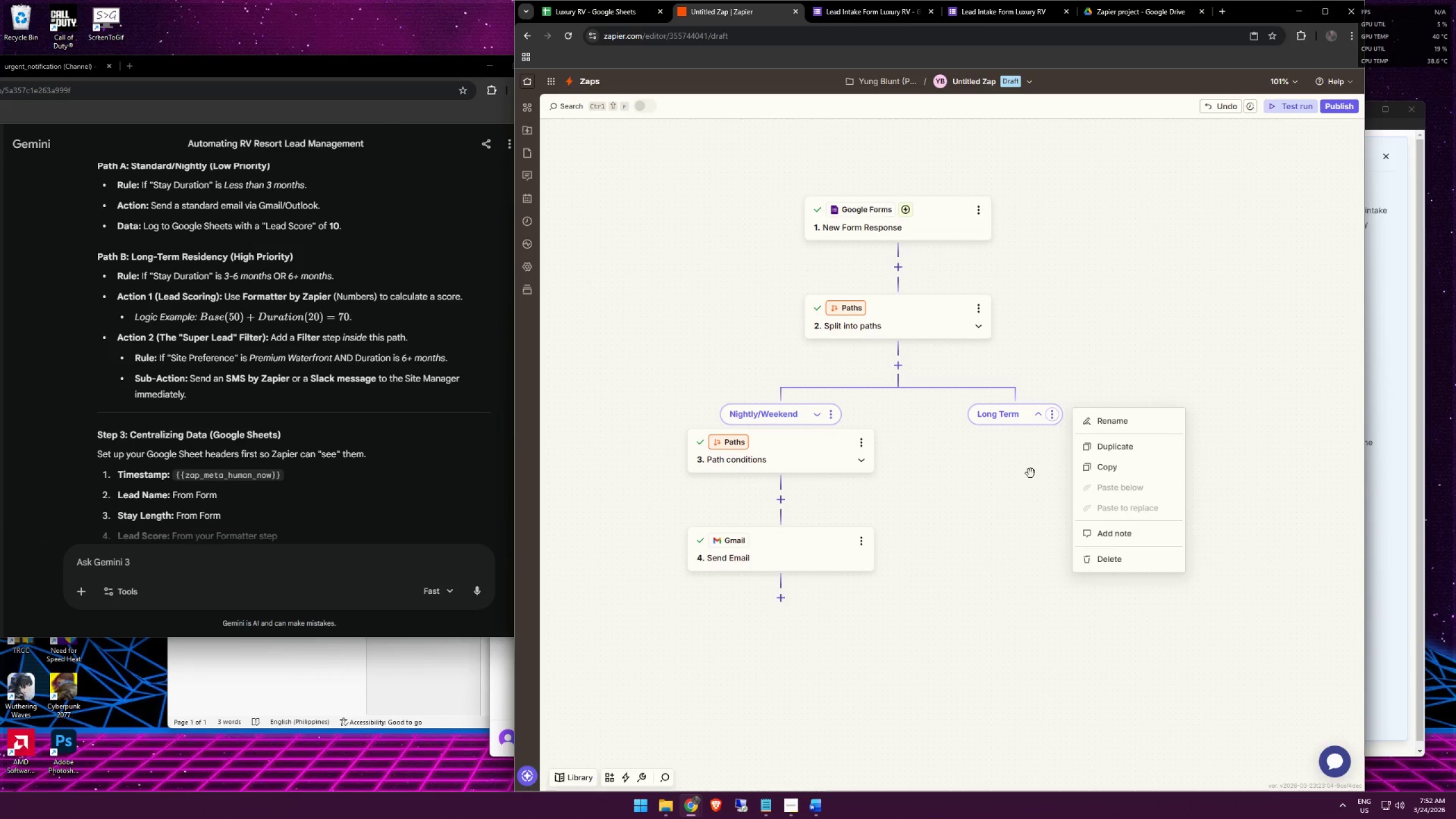 
double_click([1016, 414])
 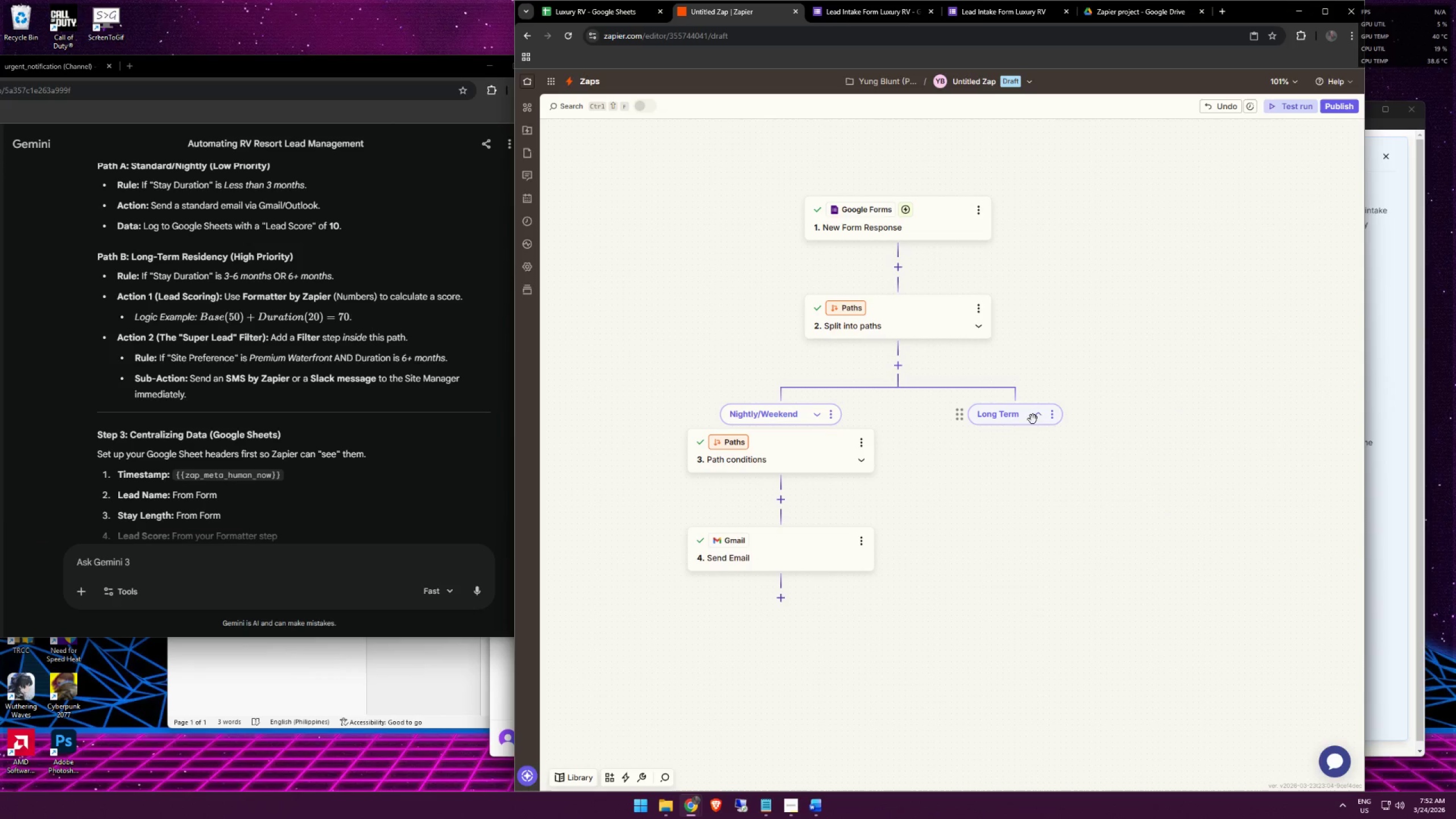 
left_click([1040, 420])
 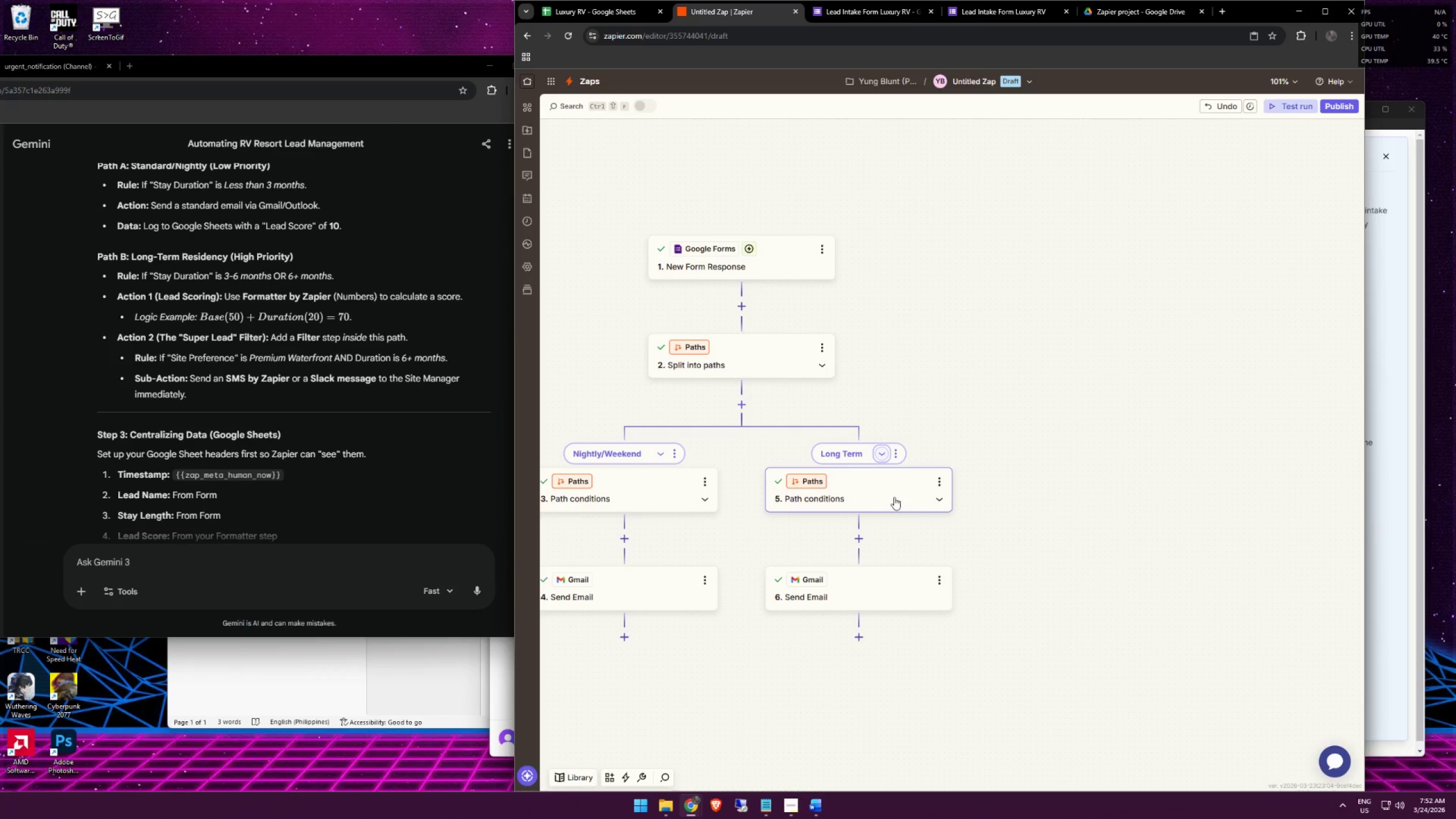 
left_click([879, 495])
 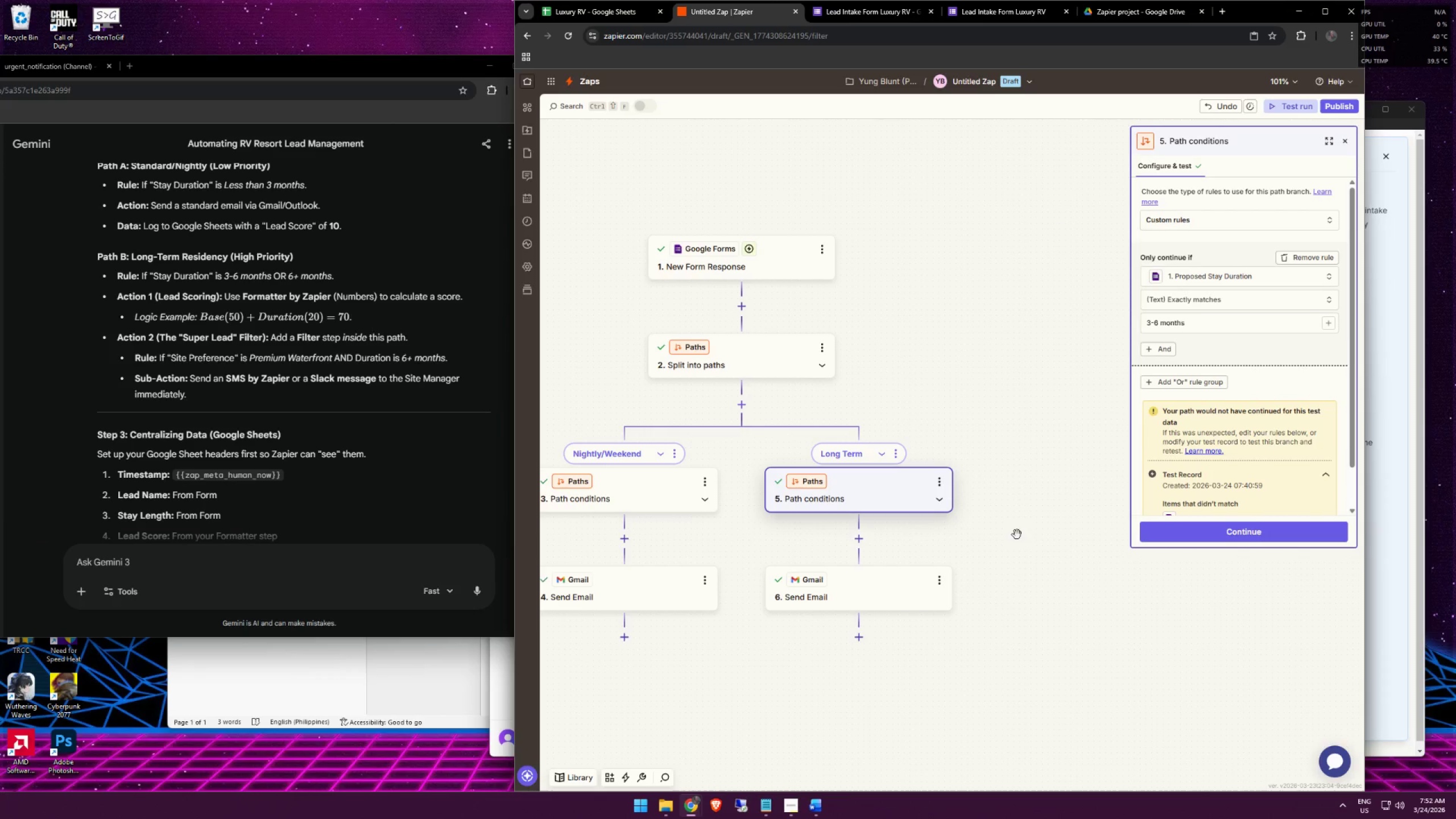 
left_click_drag(start_coordinate=[1024, 536], to_coordinate=[1057, 499])
 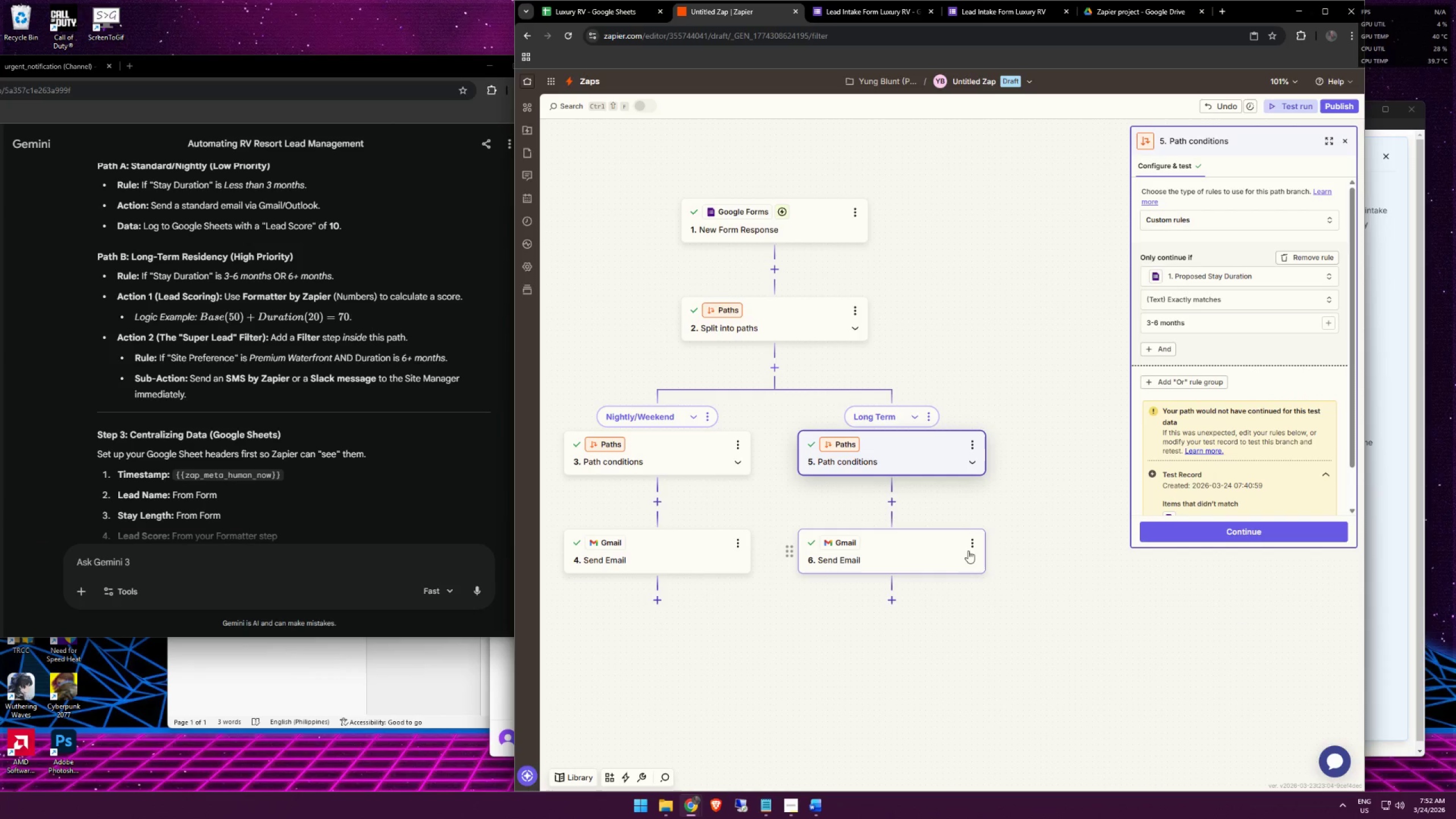 
left_click([970, 547])
 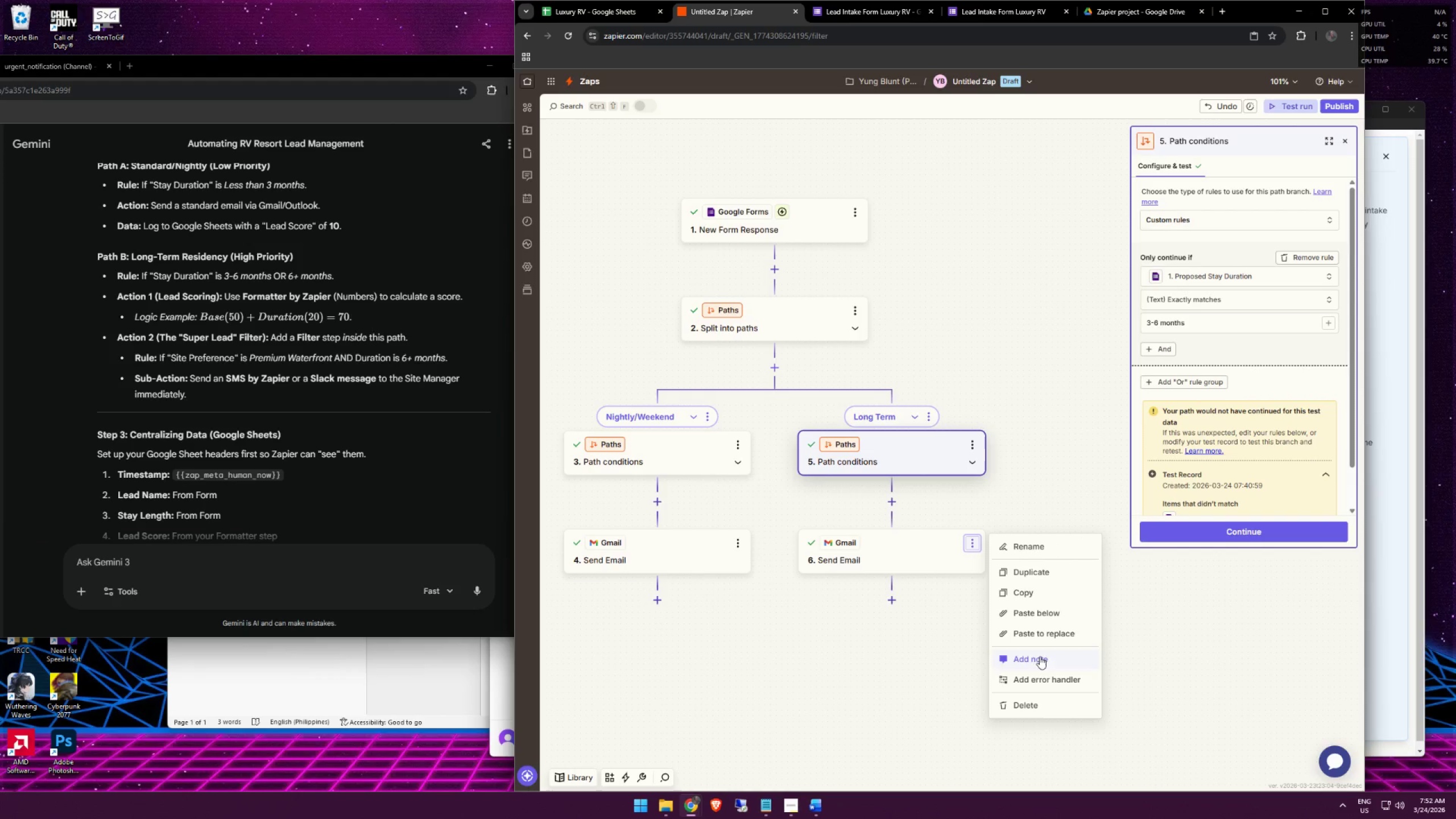 
left_click([1037, 707])
 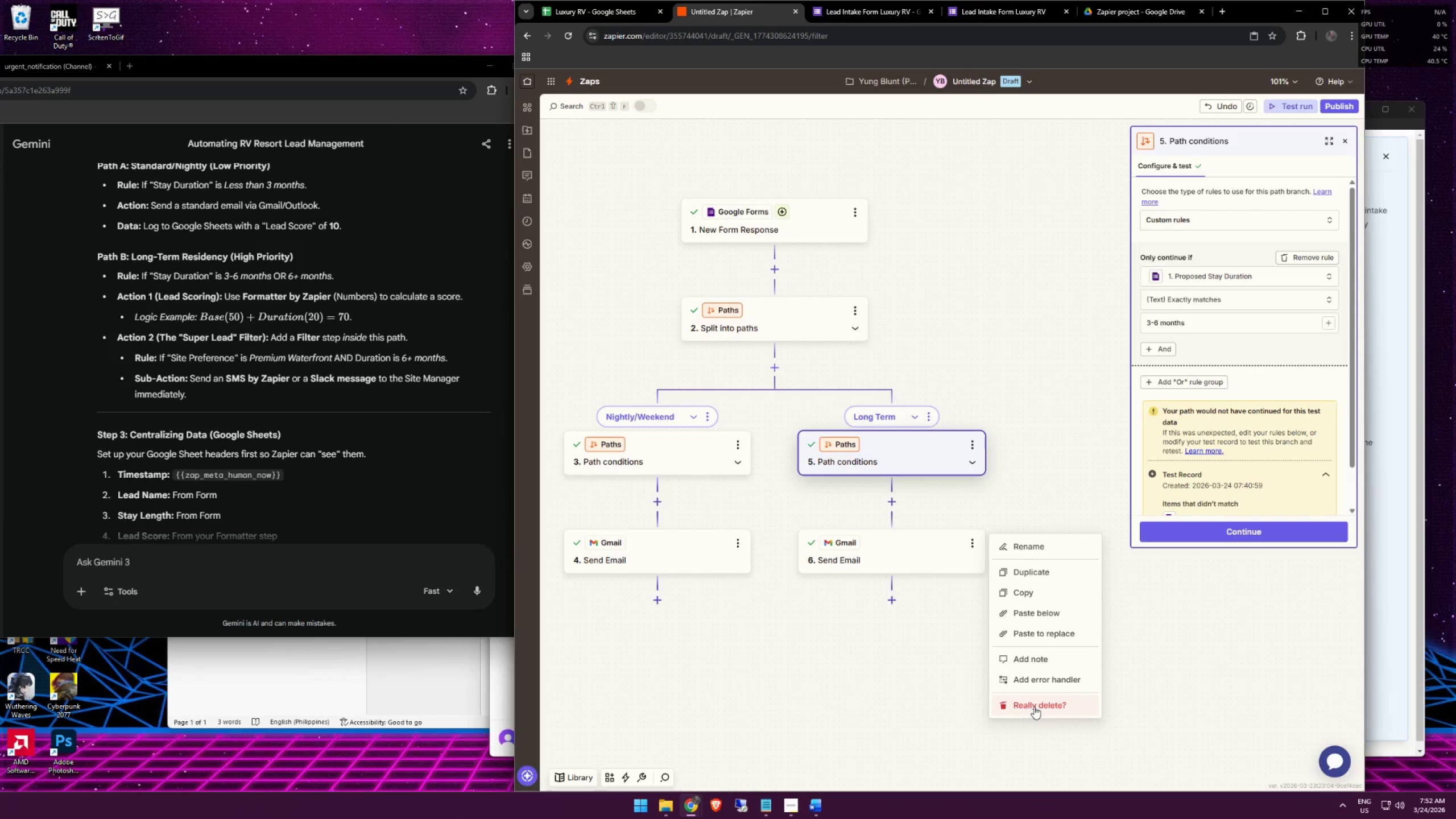 
left_click([1035, 706])
 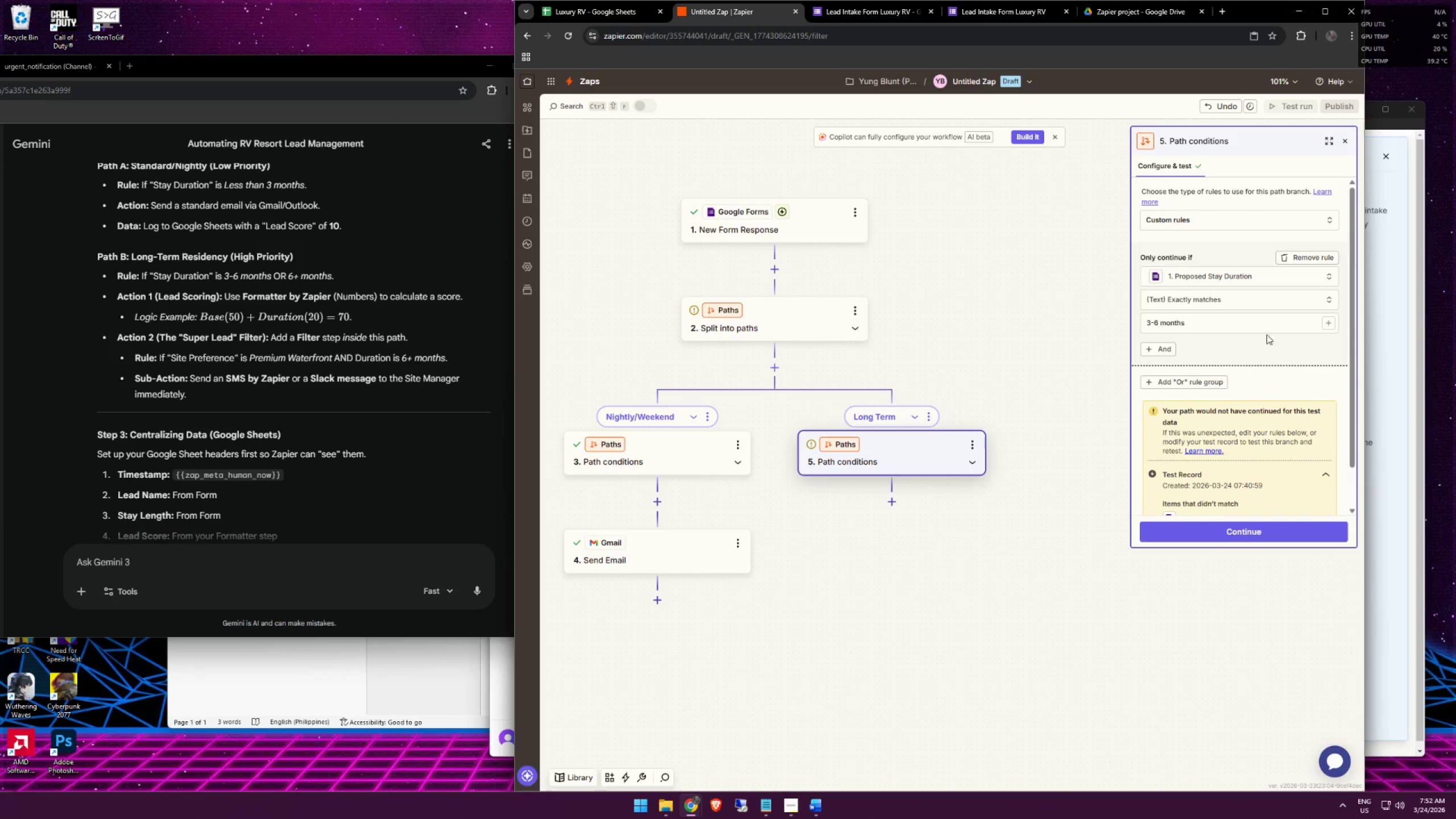 
wait(9.43)
 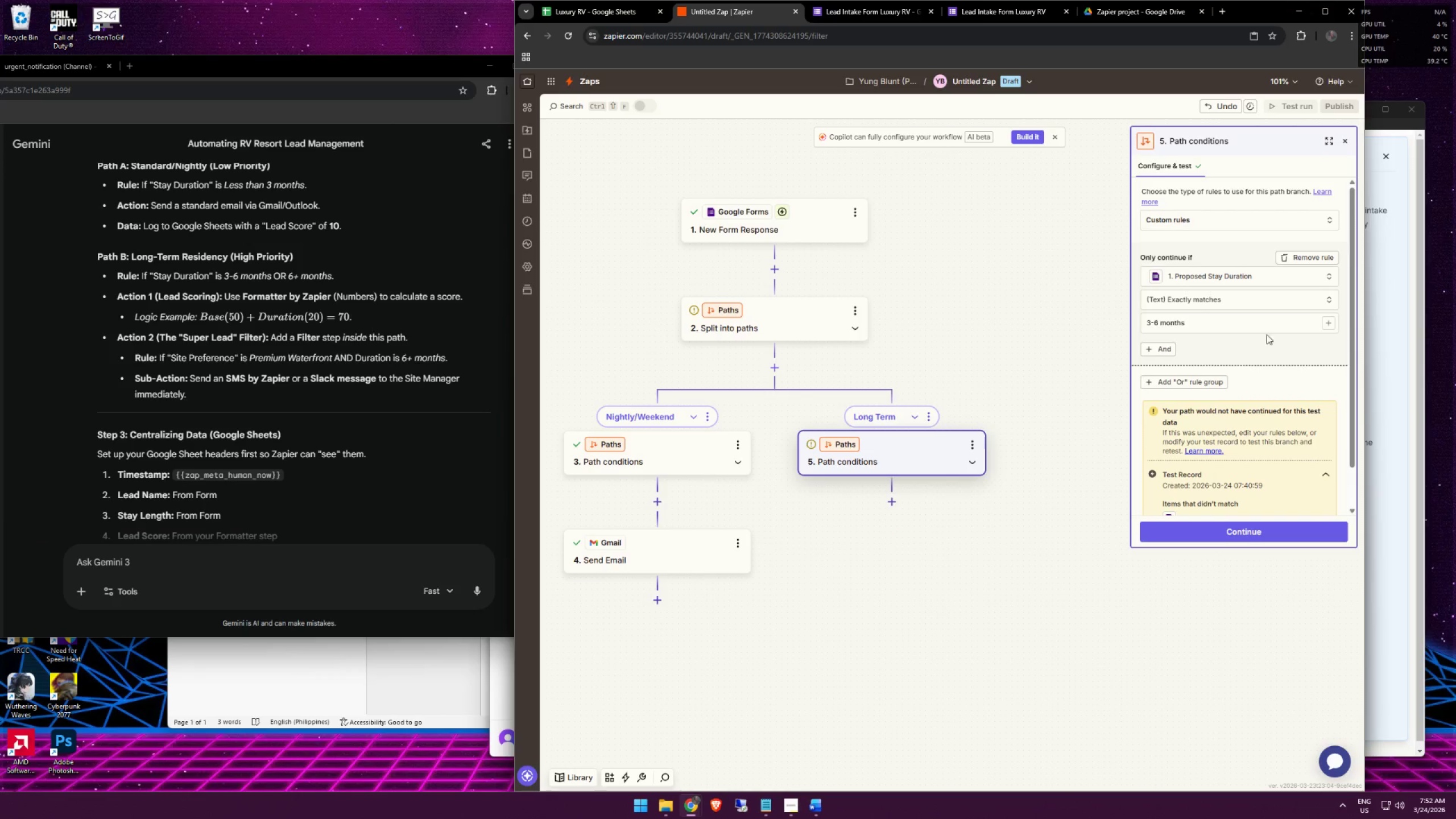 
left_click([1165, 351])
 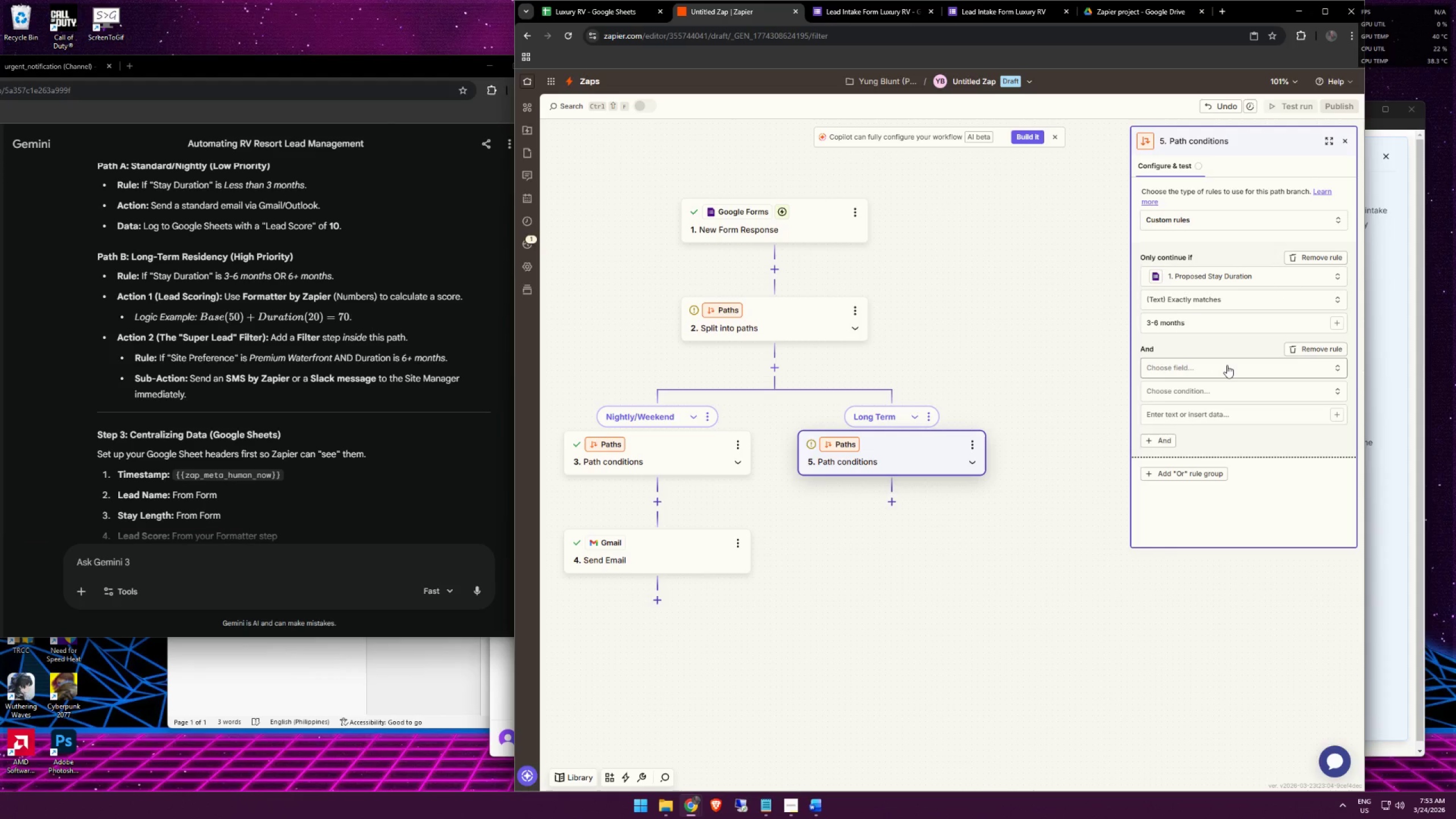 
left_click([1228, 365])
 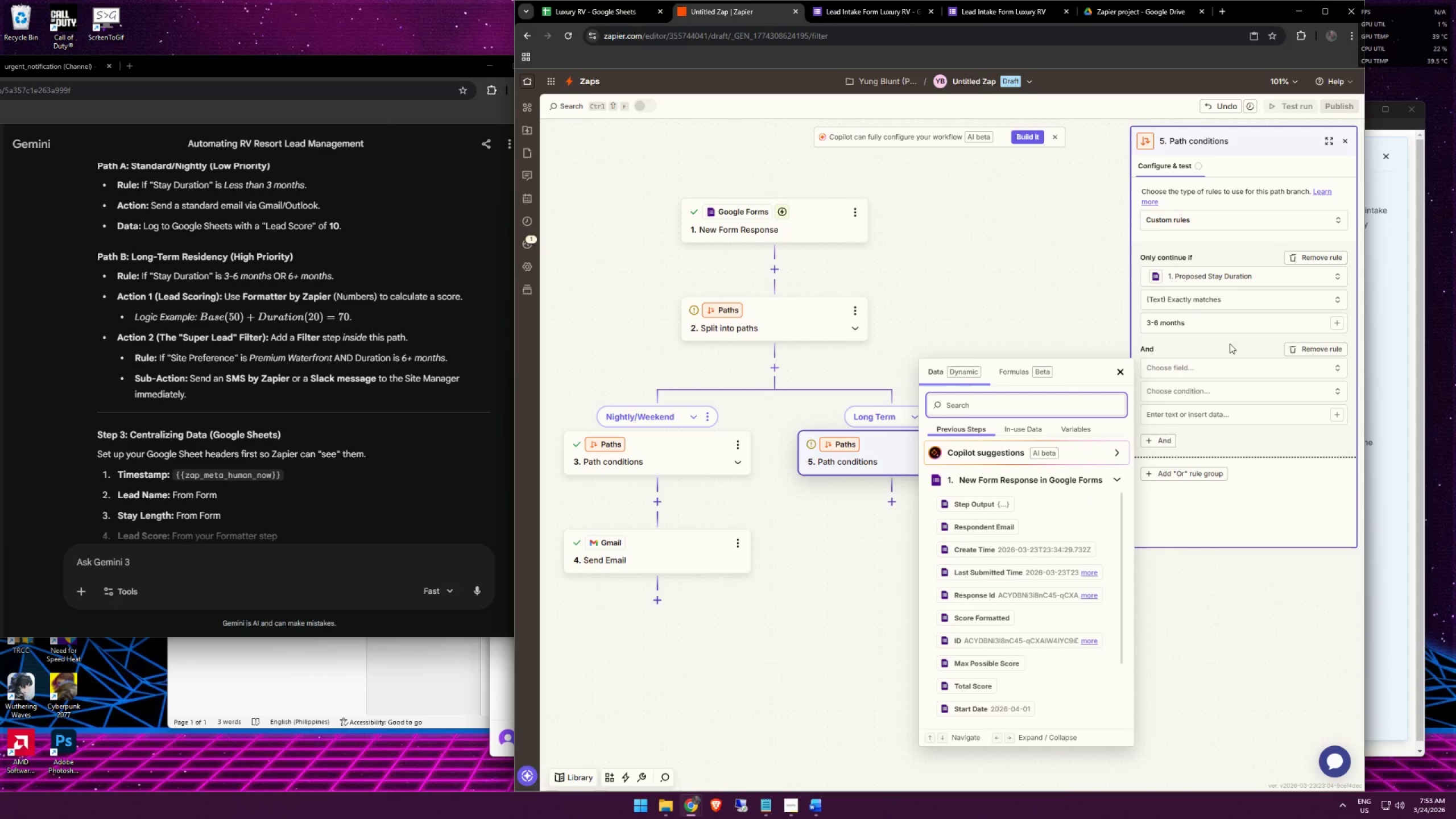 
left_click([1231, 340])
 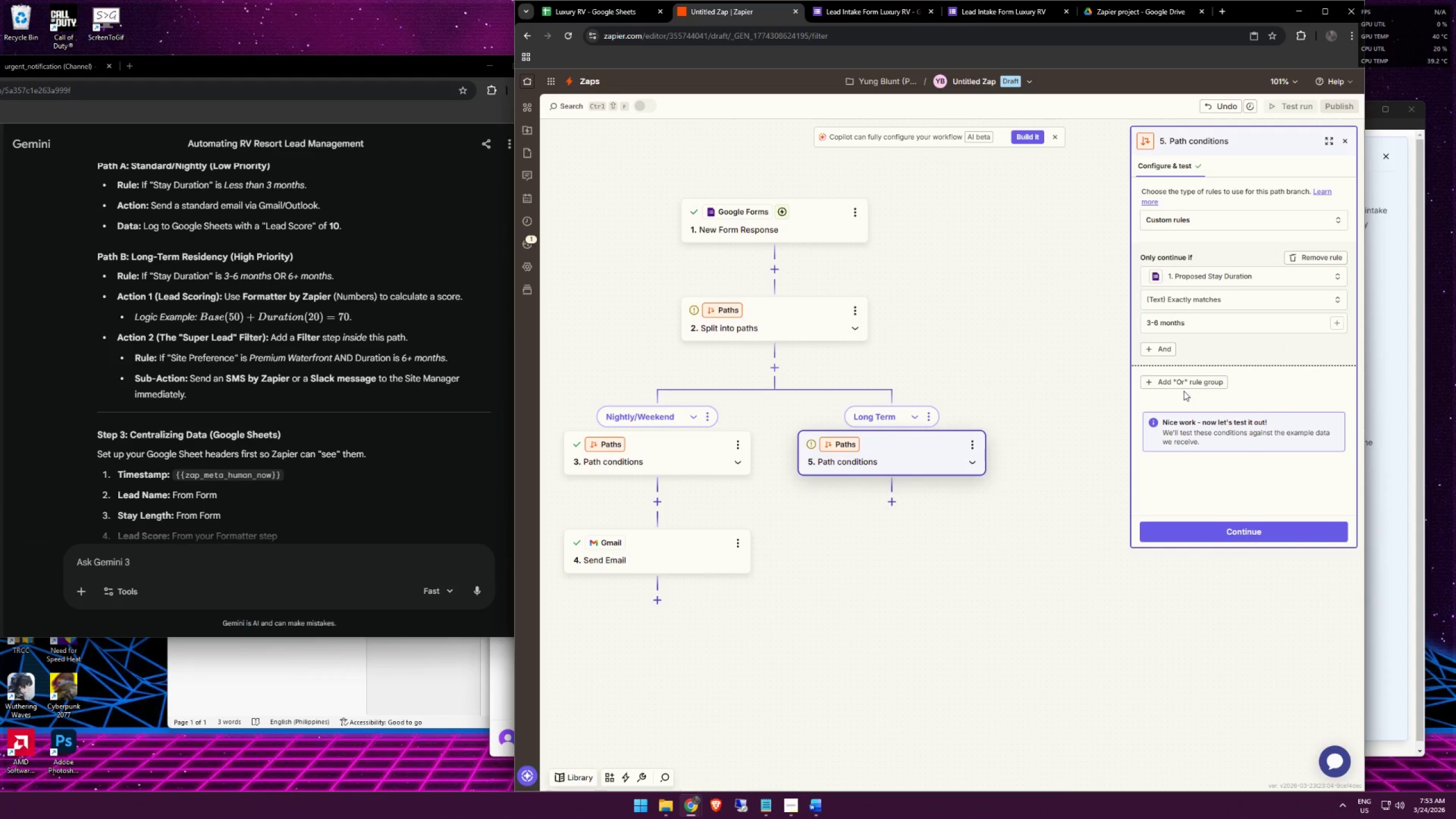 
left_click([1184, 387])
 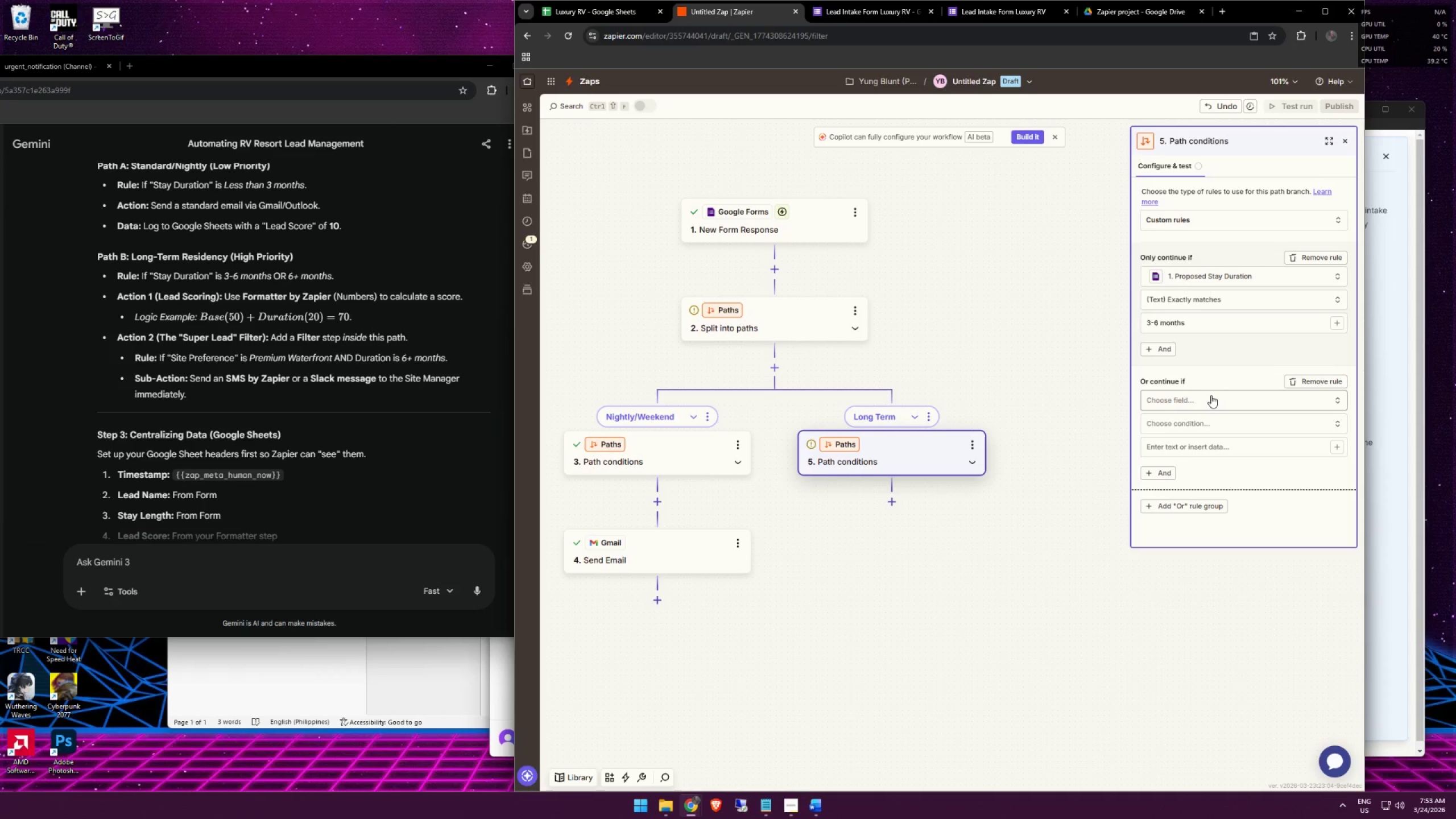 
left_click([1211, 395])
 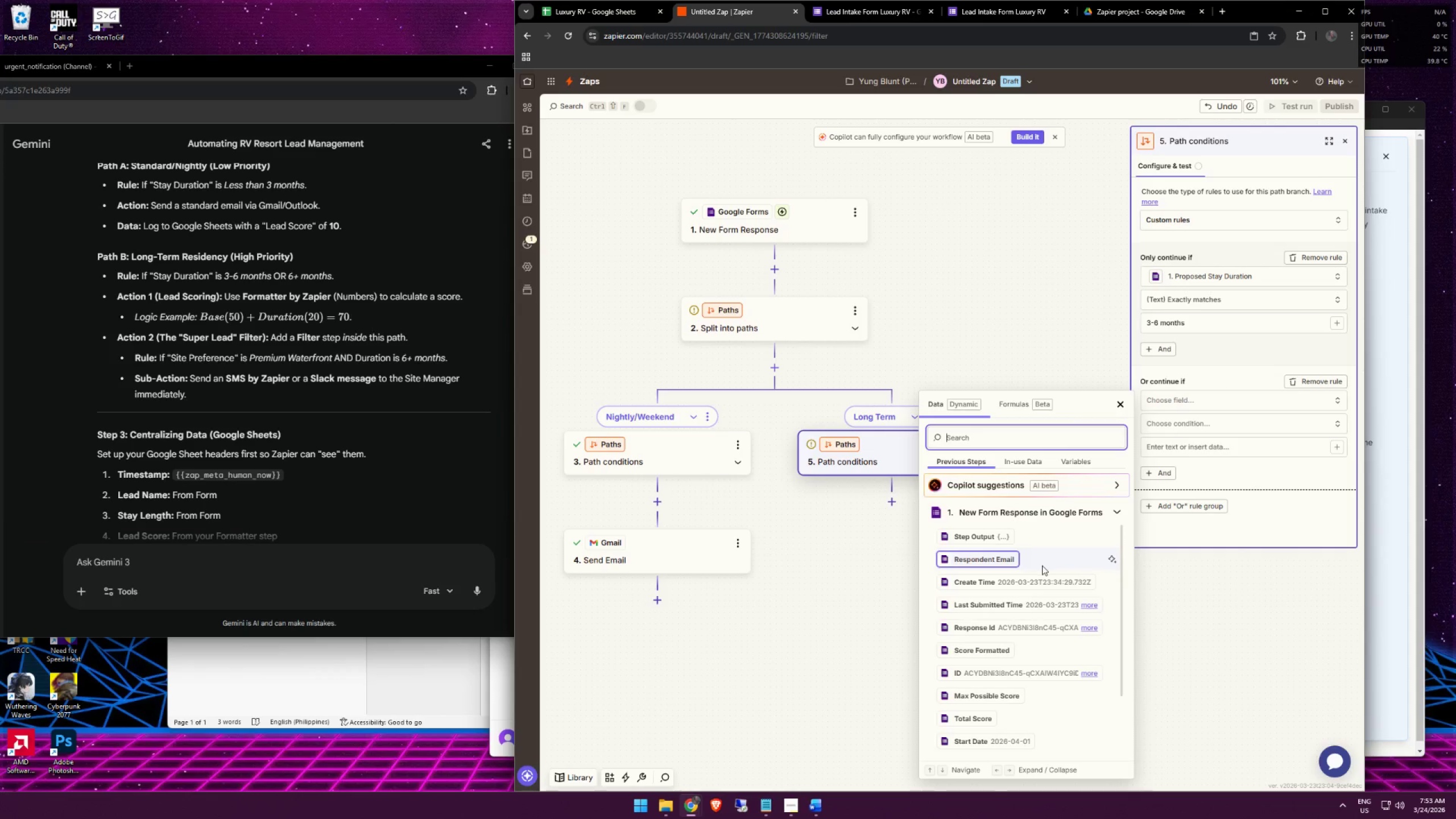 
scroll: coordinate [1023, 581], scroll_direction: down, amount: 1.0
 